 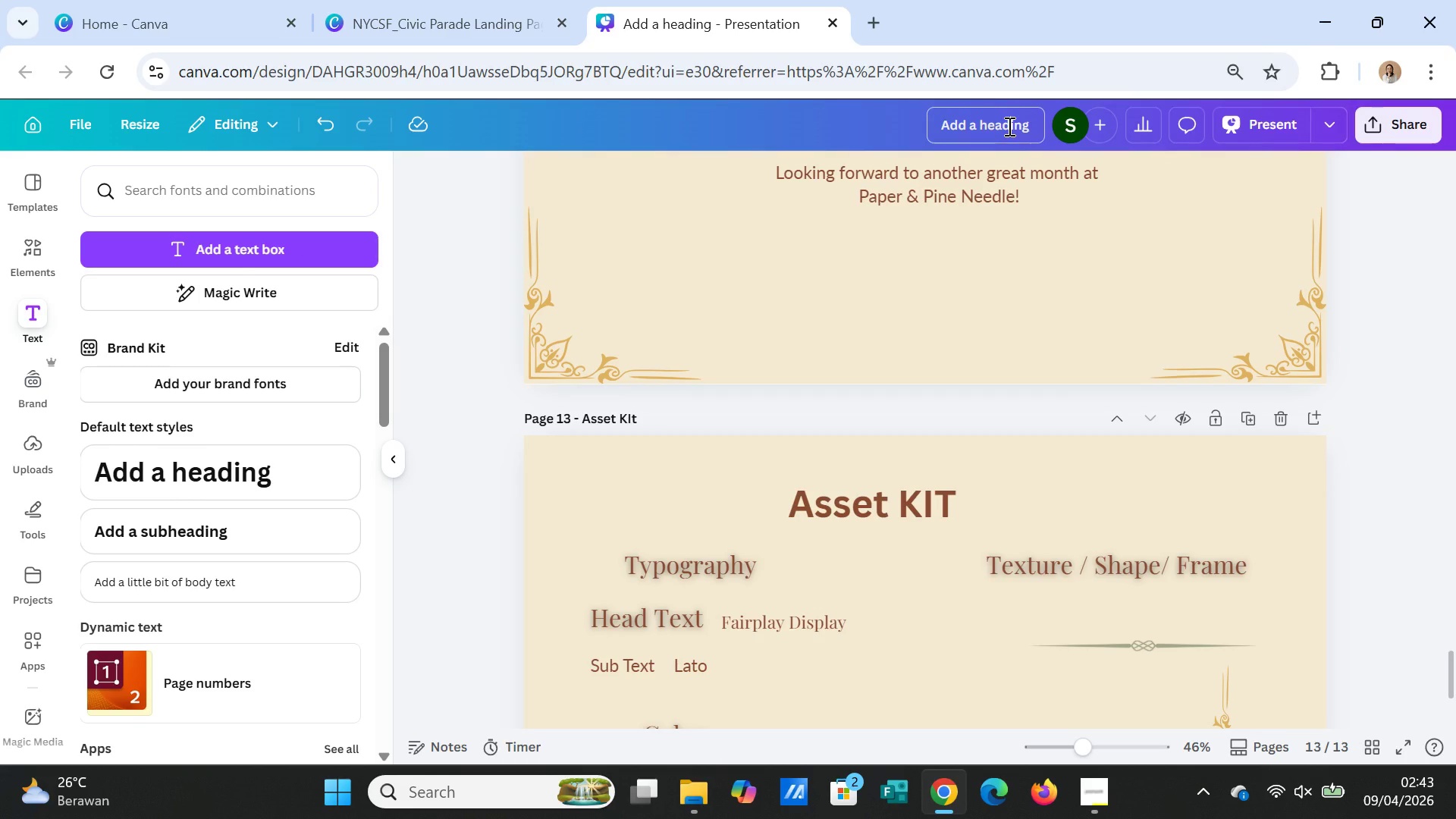 
double_click([1008, 126])
 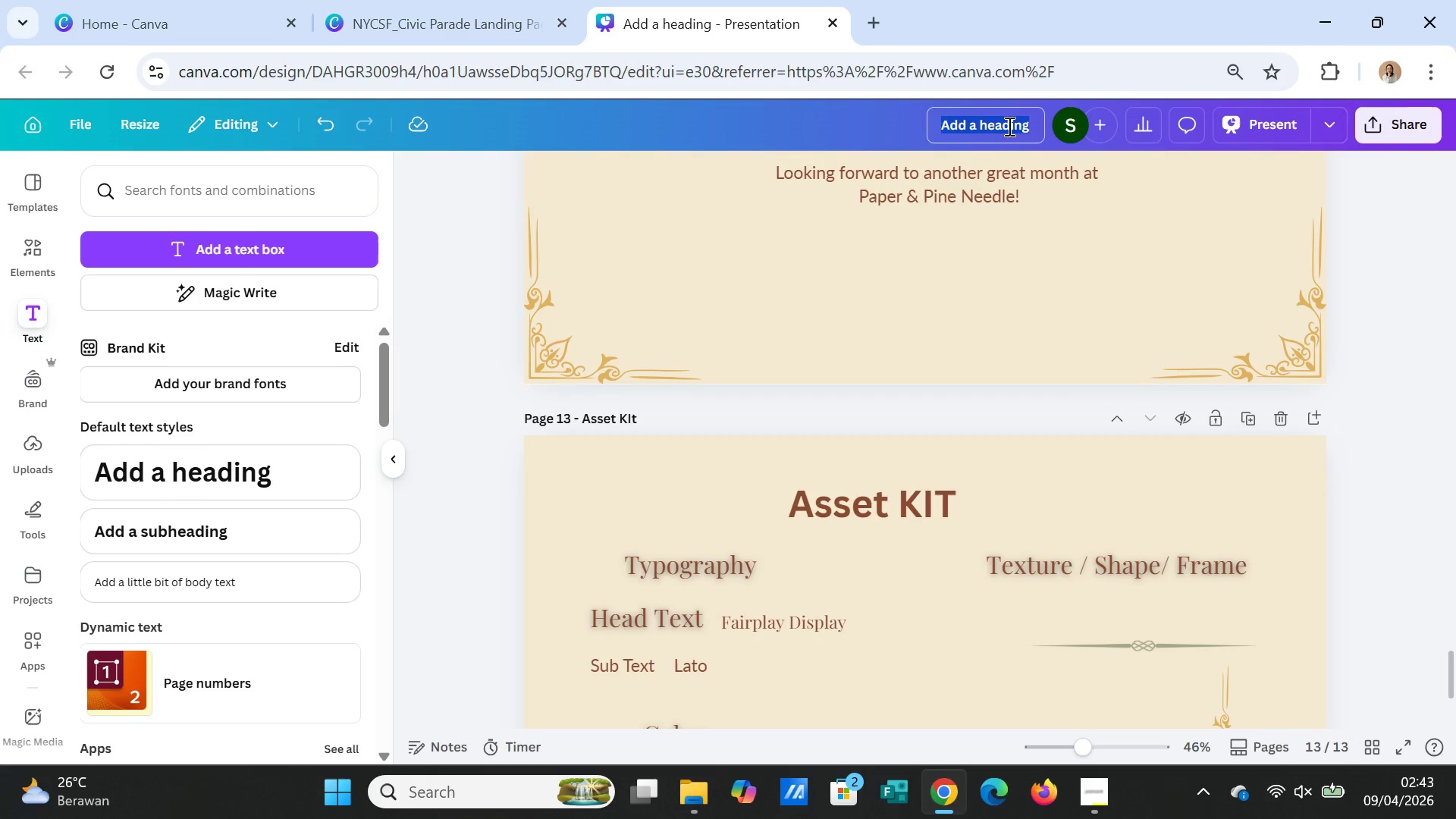 
triple_click([1008, 126])
 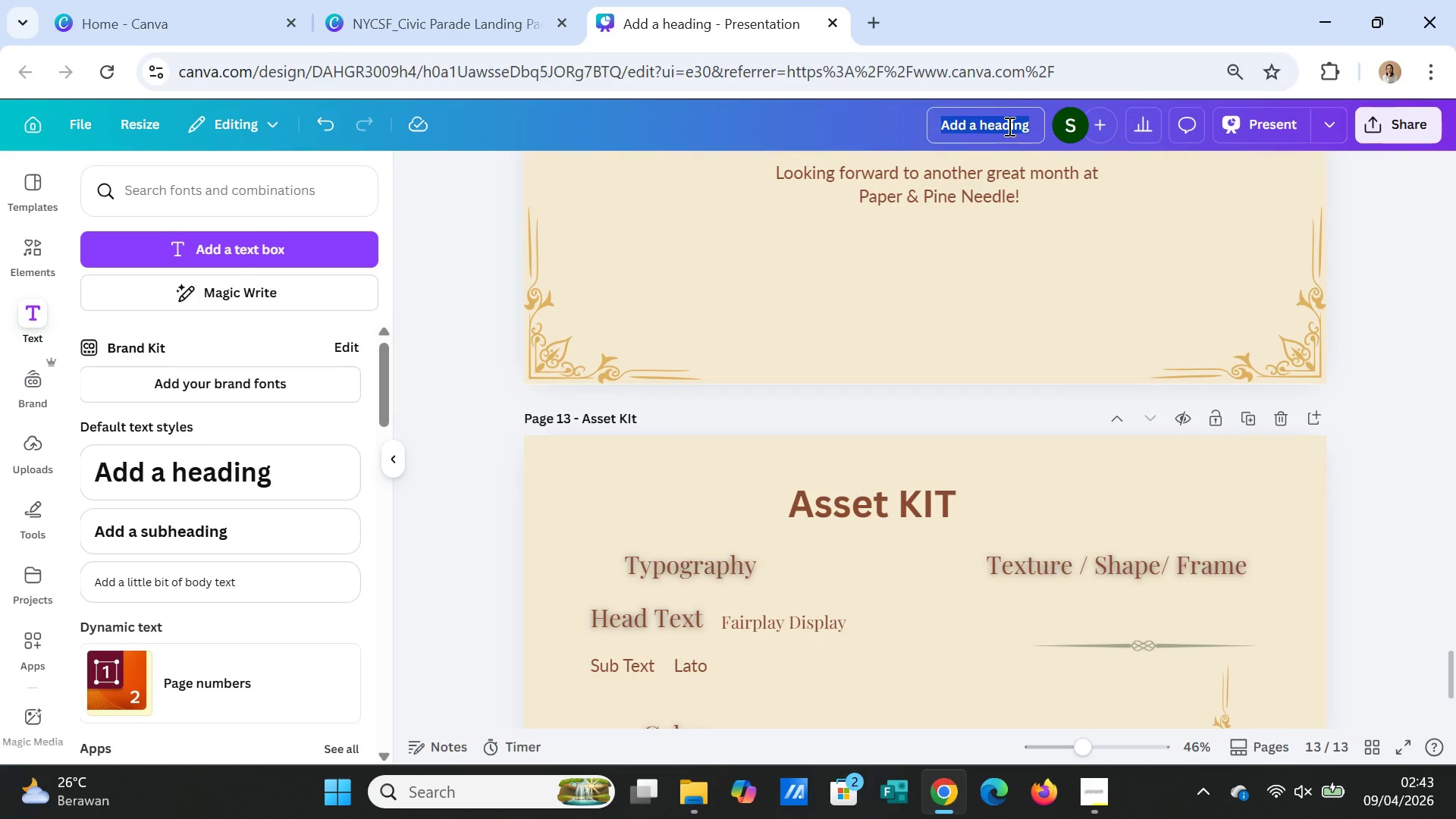 
key(Control+V)
 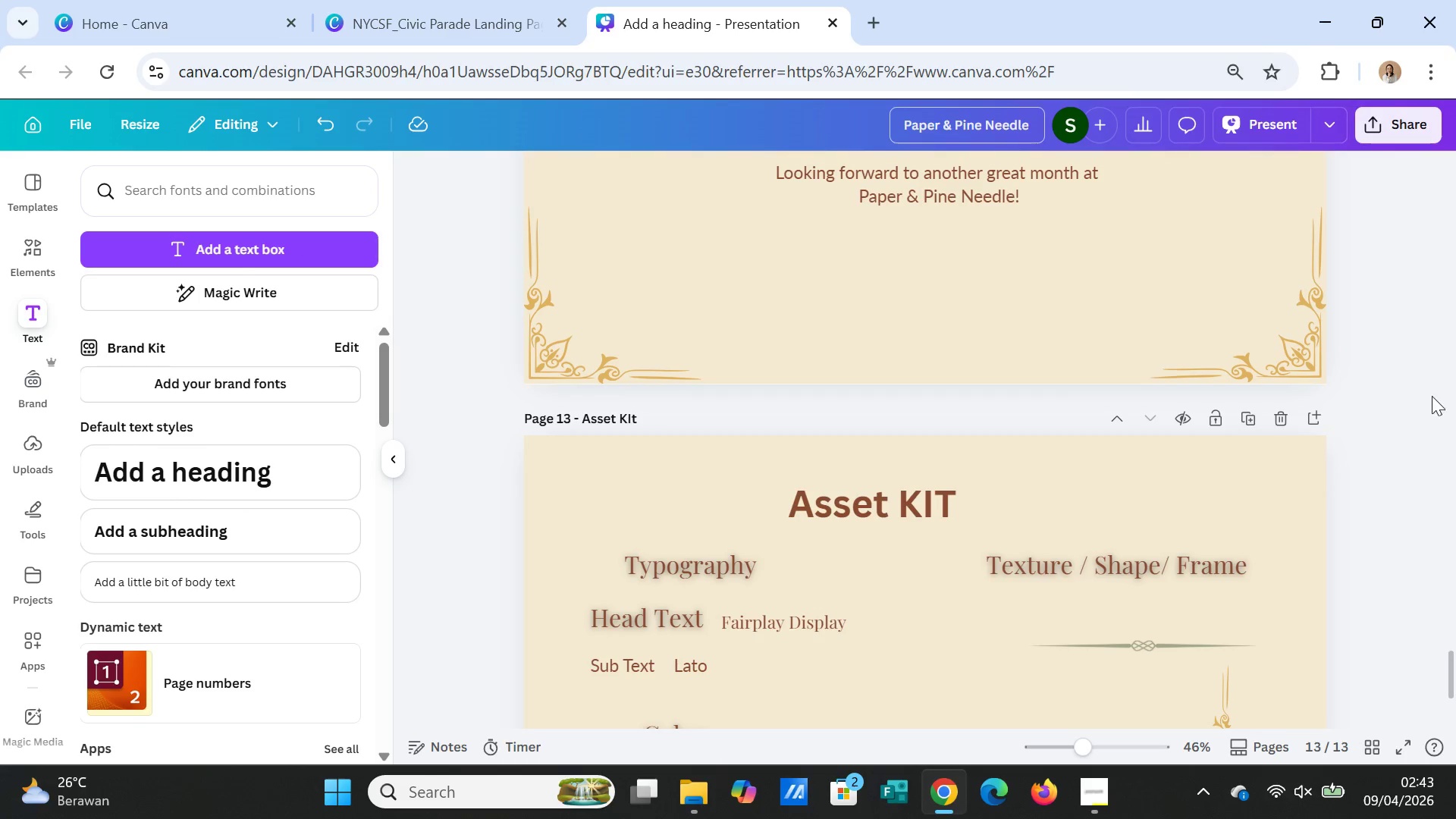 
left_click([1438, 400])
 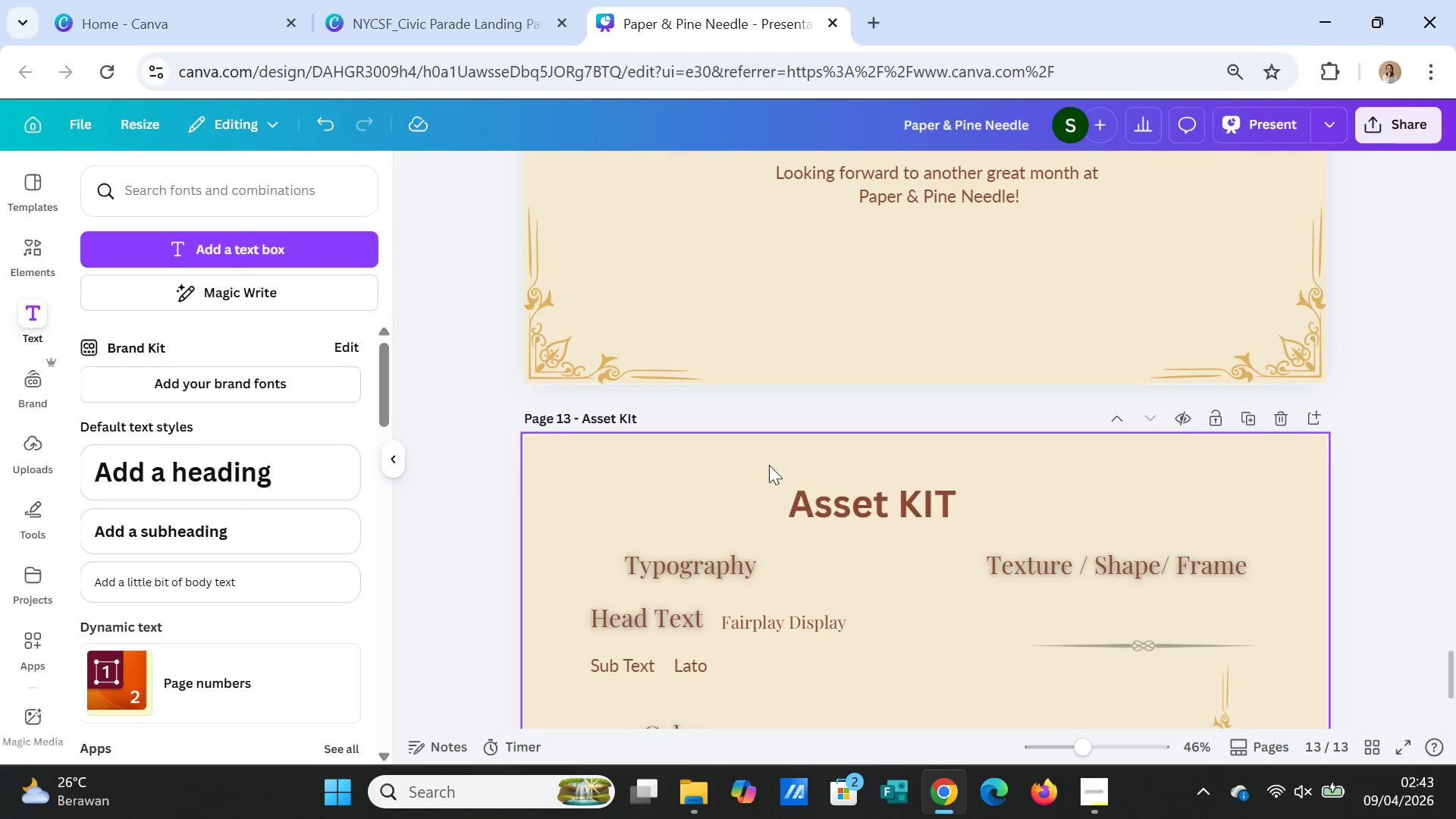 
scroll: coordinate [767, 461], scroll_direction: up, amount: 4.0
 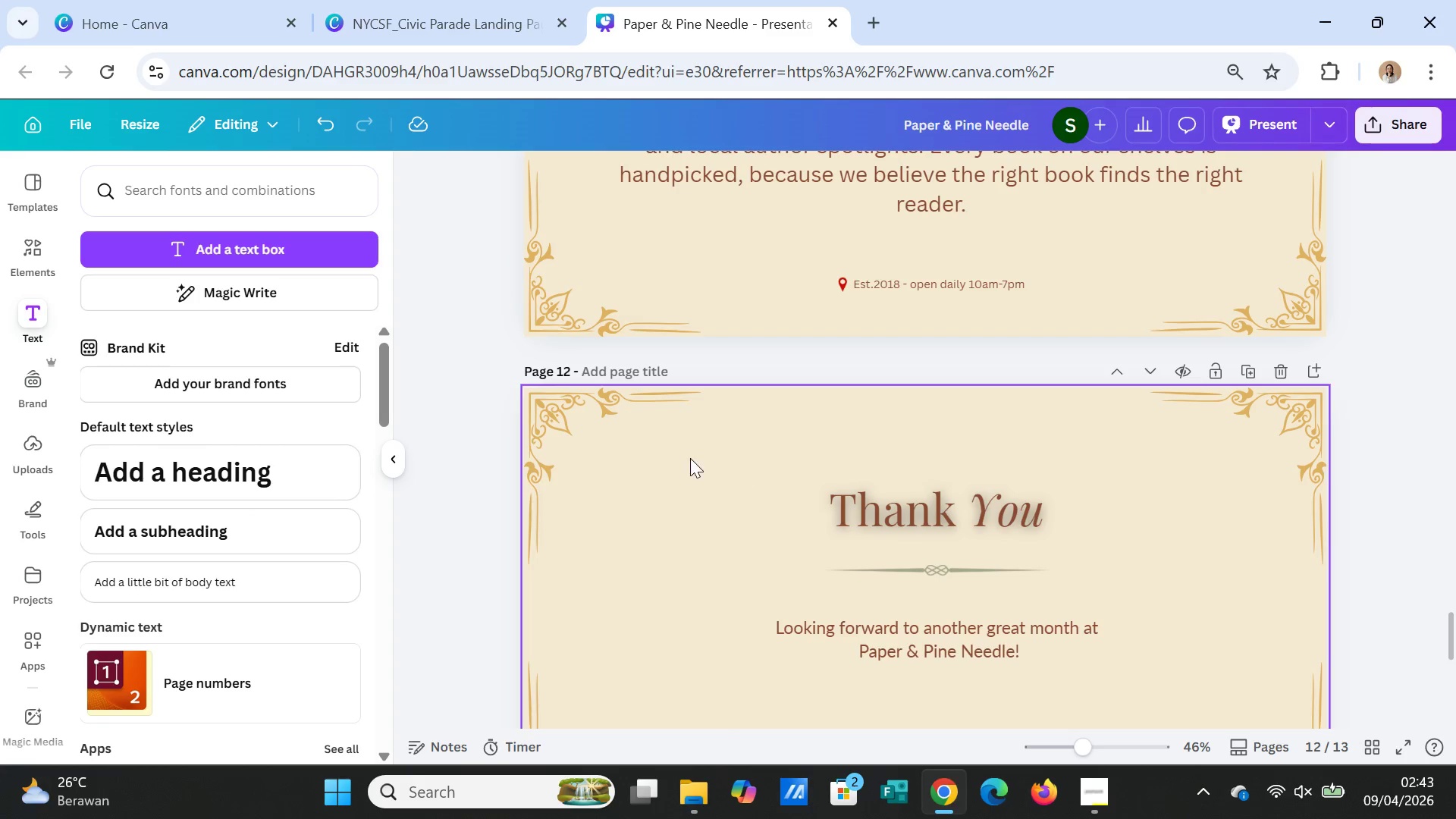 
wait(5.78)
 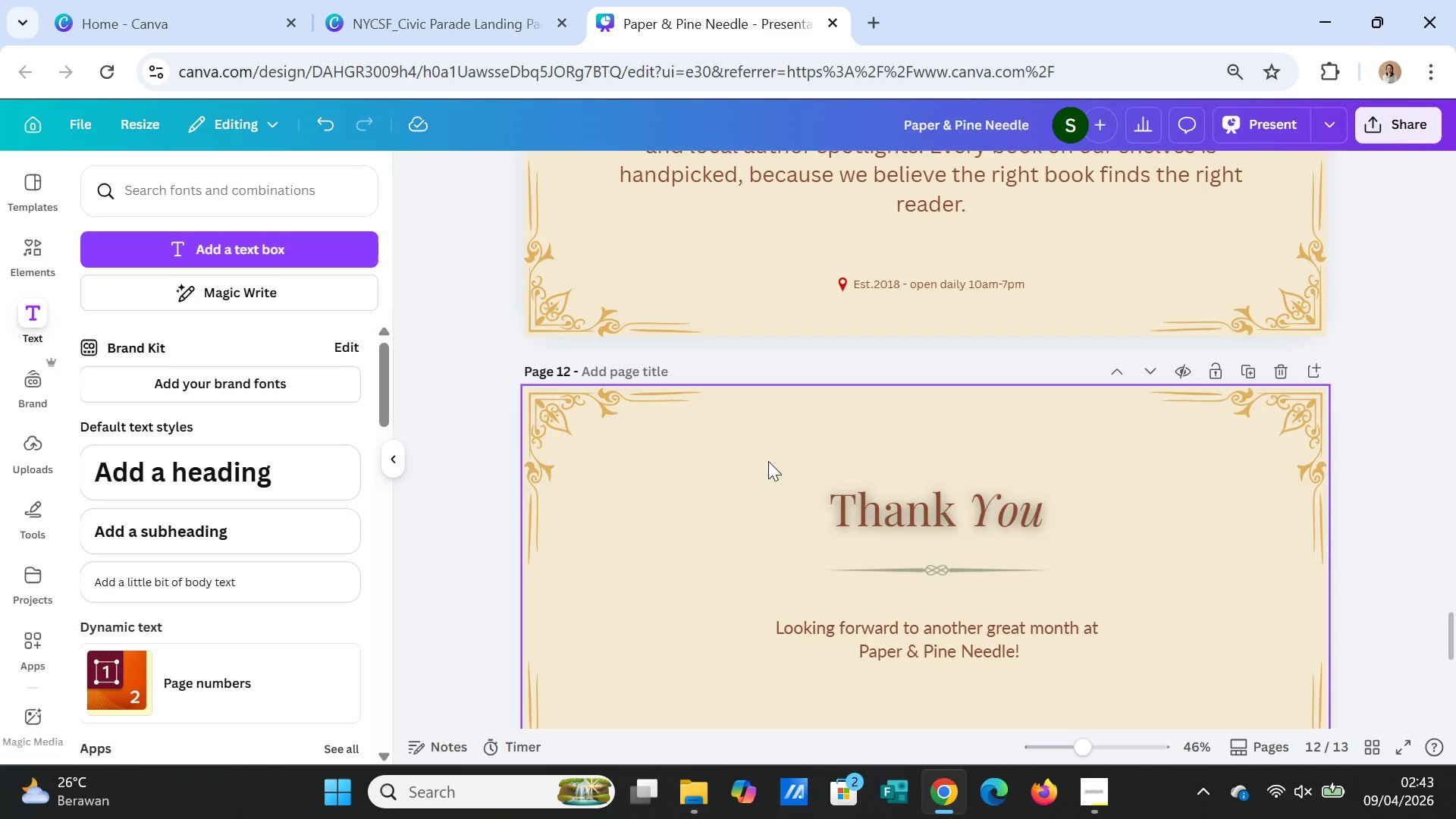 
left_click([608, 374])
 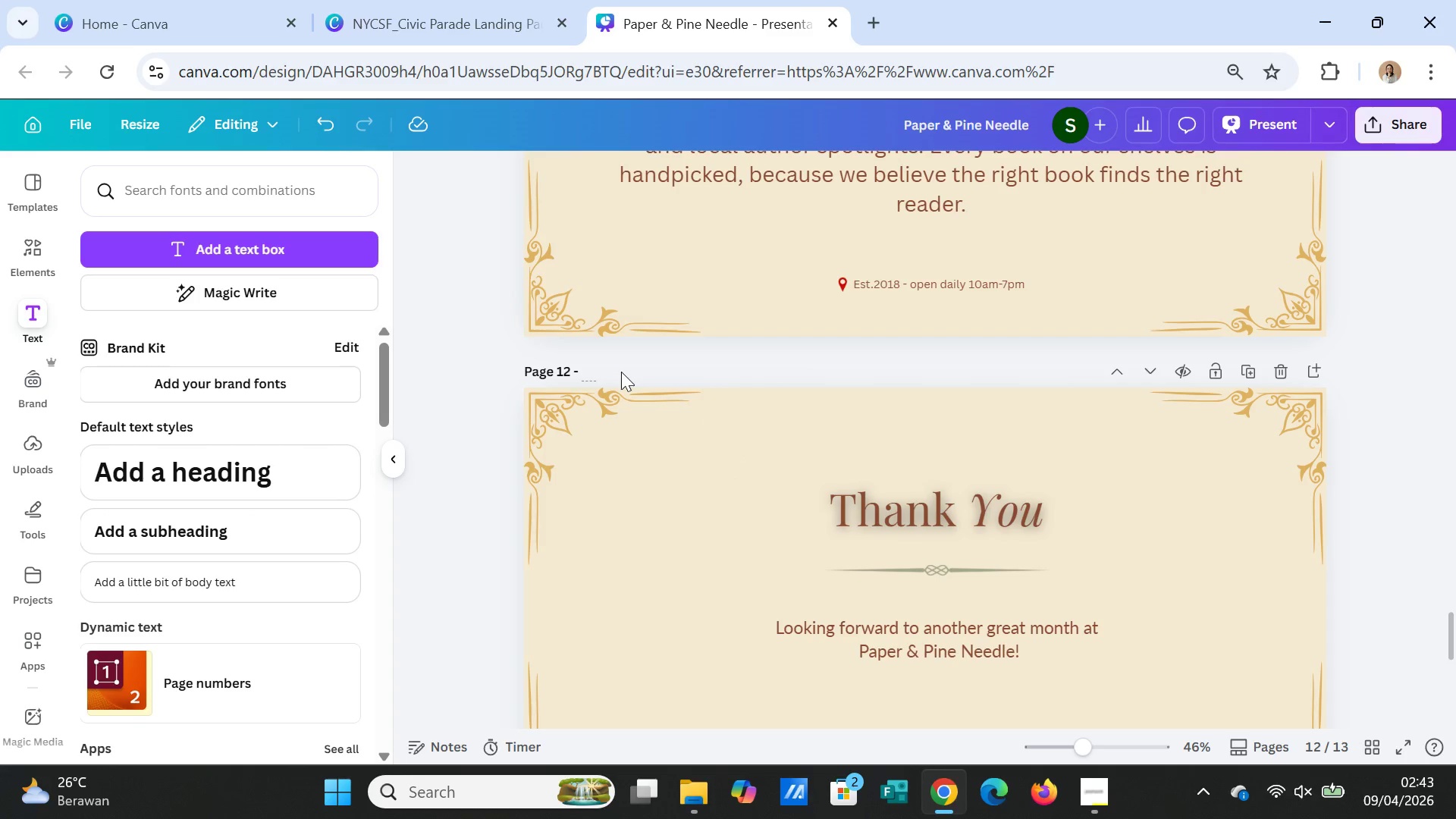 
type(Closing)
 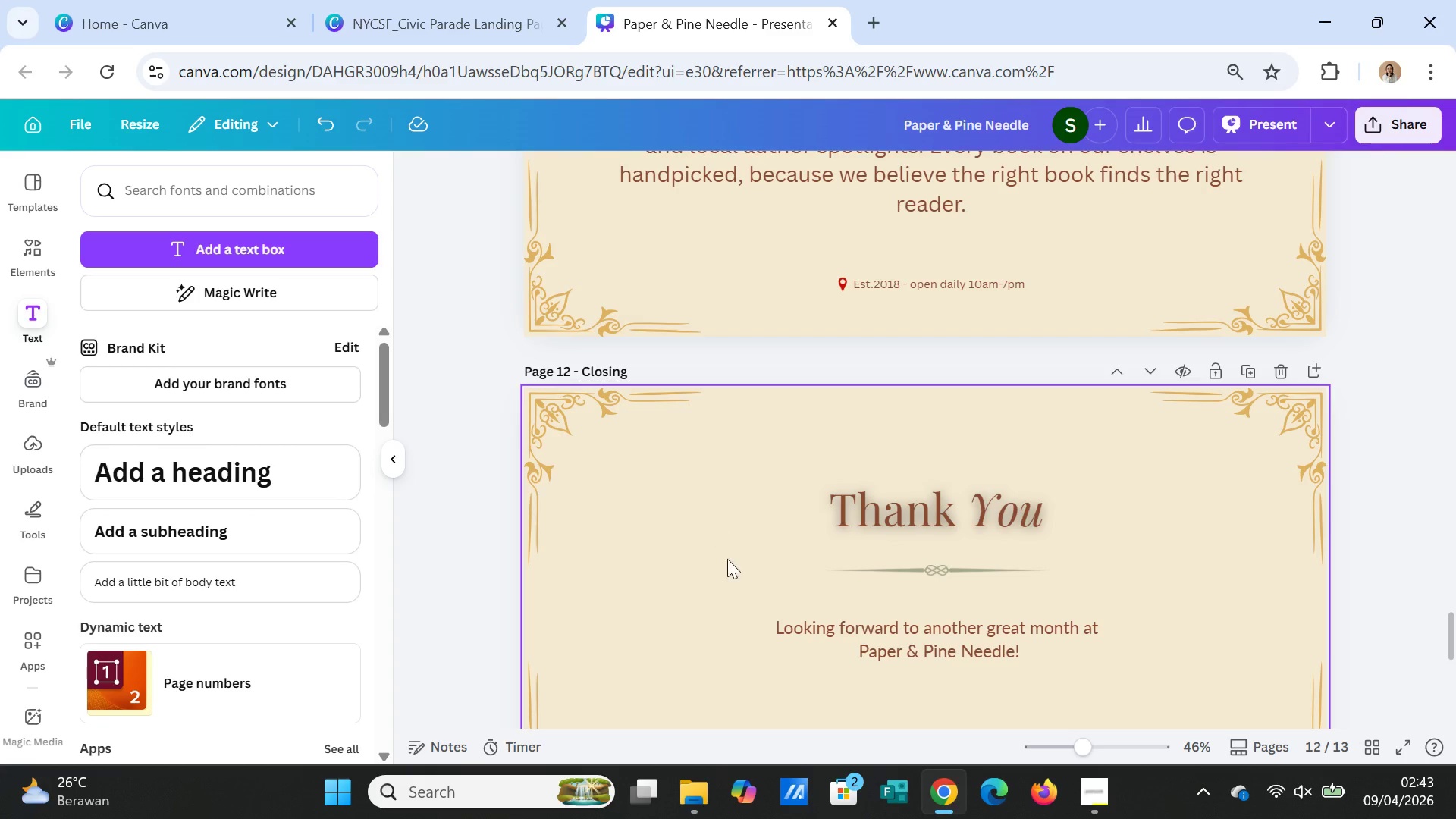 
left_click([733, 575])
 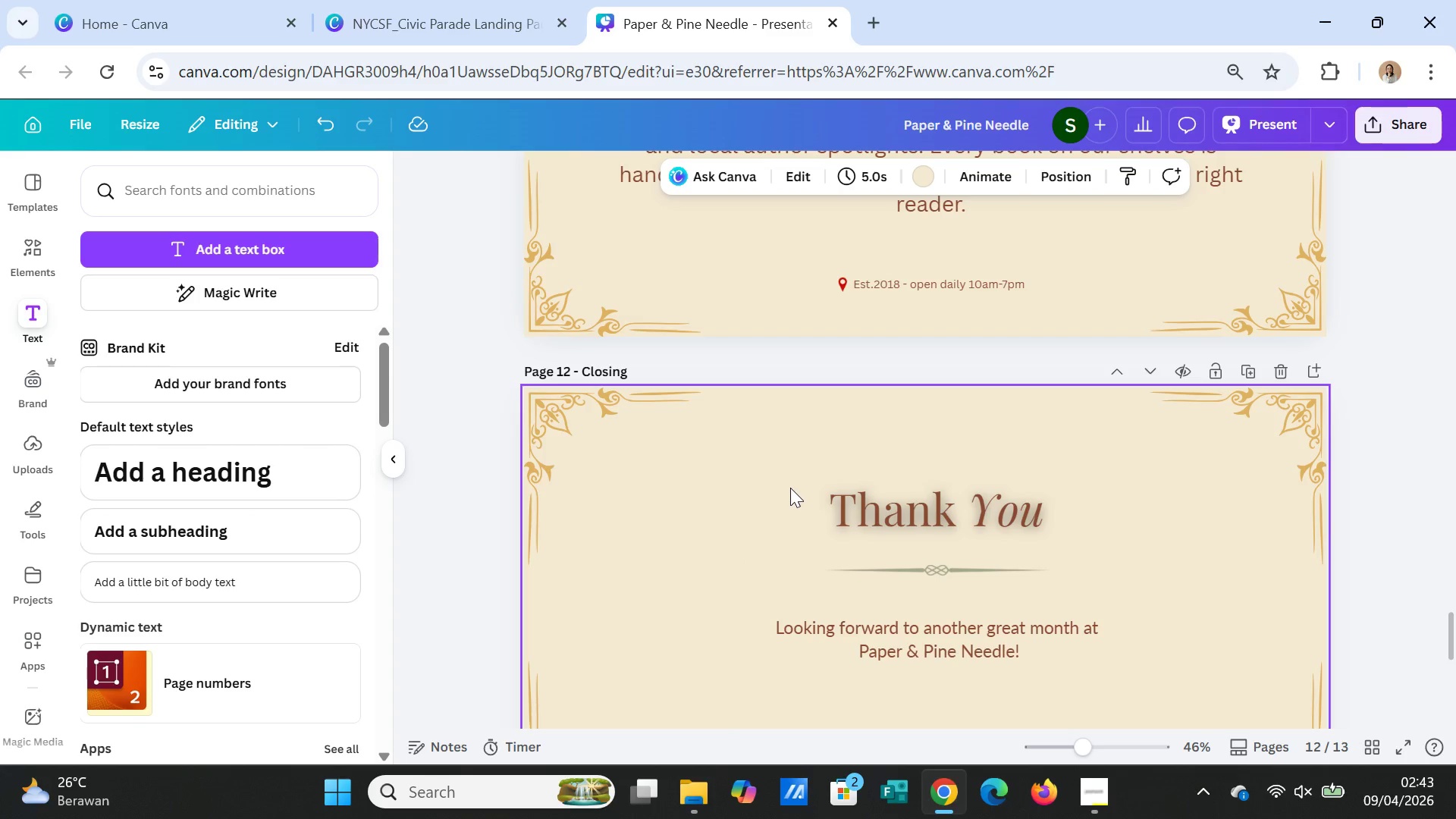 
scroll: coordinate [790, 488], scroll_direction: up, amount: 1.0
 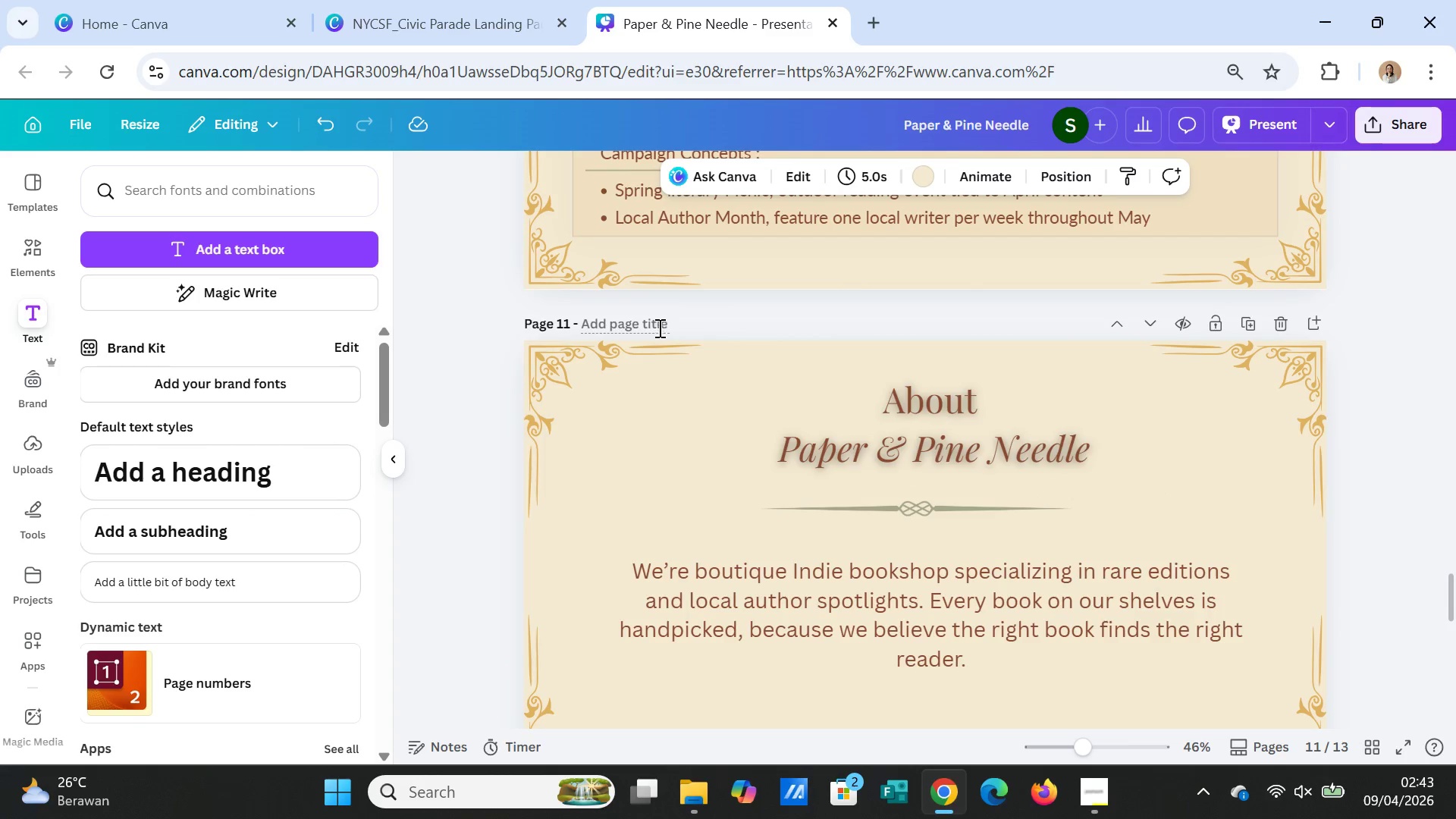 
left_click([631, 321])
 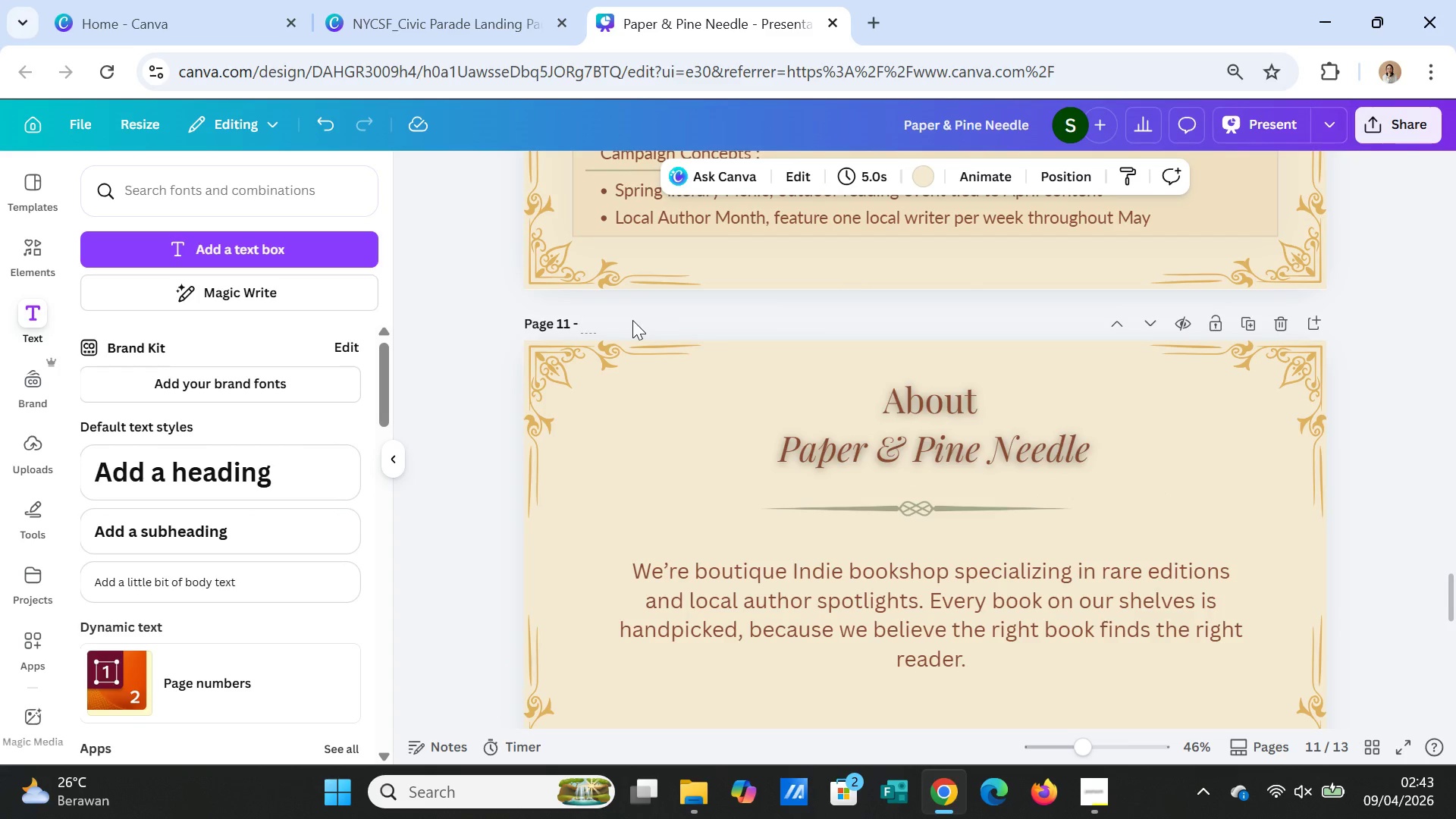 
type(About Store)
 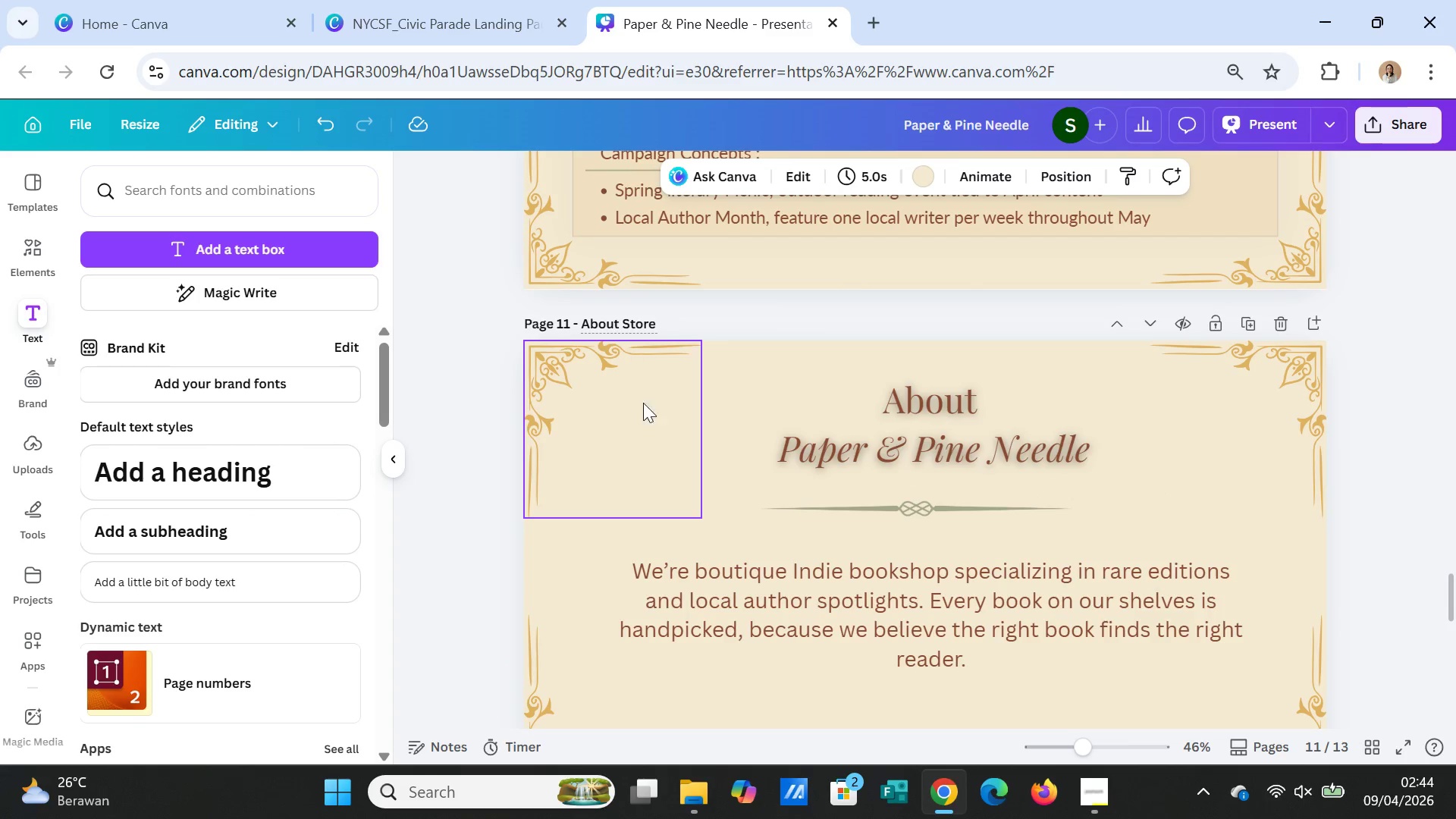 
left_click([646, 410])
 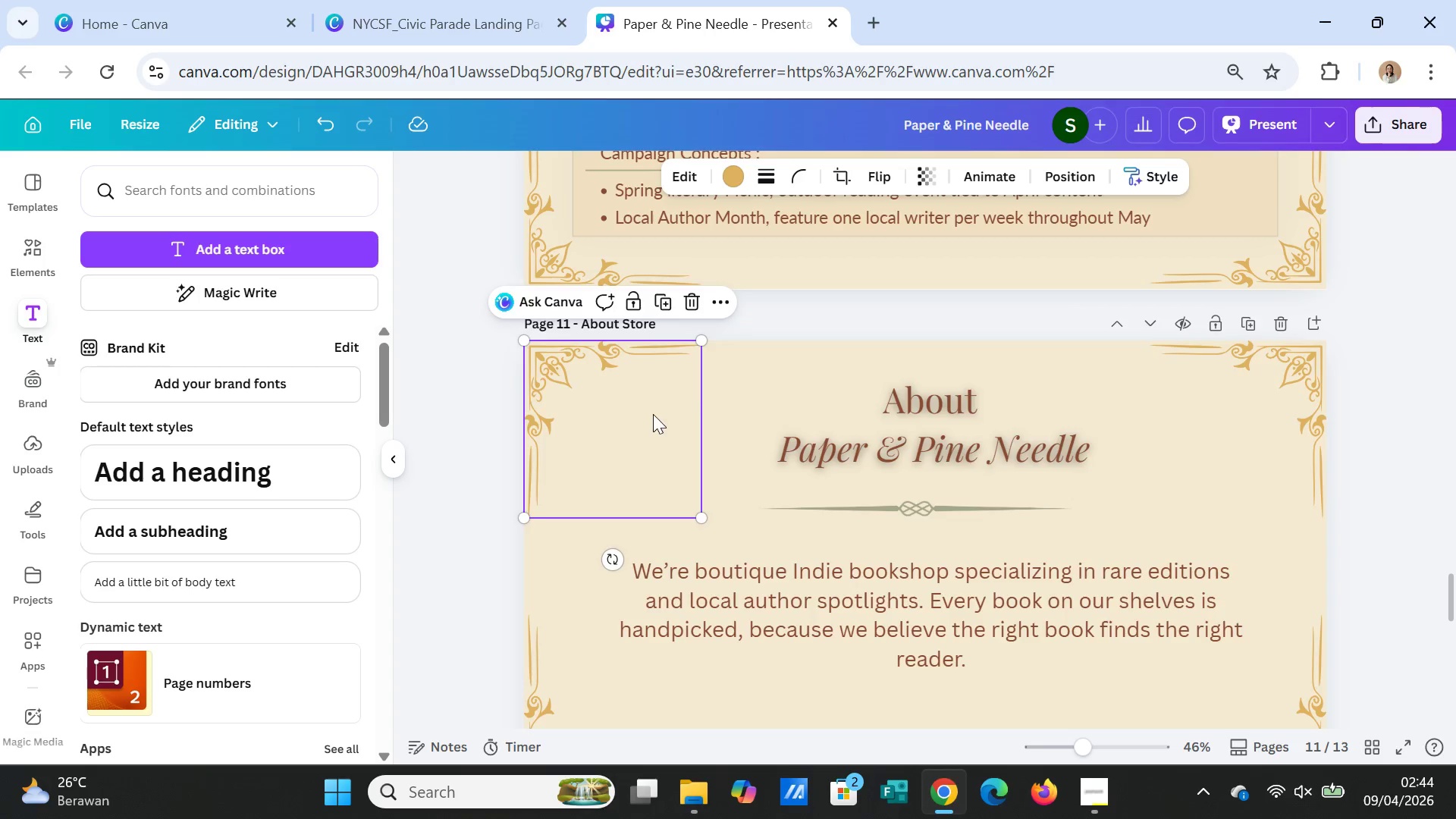 
scroll: coordinate [661, 419], scroll_direction: up, amount: 3.0
 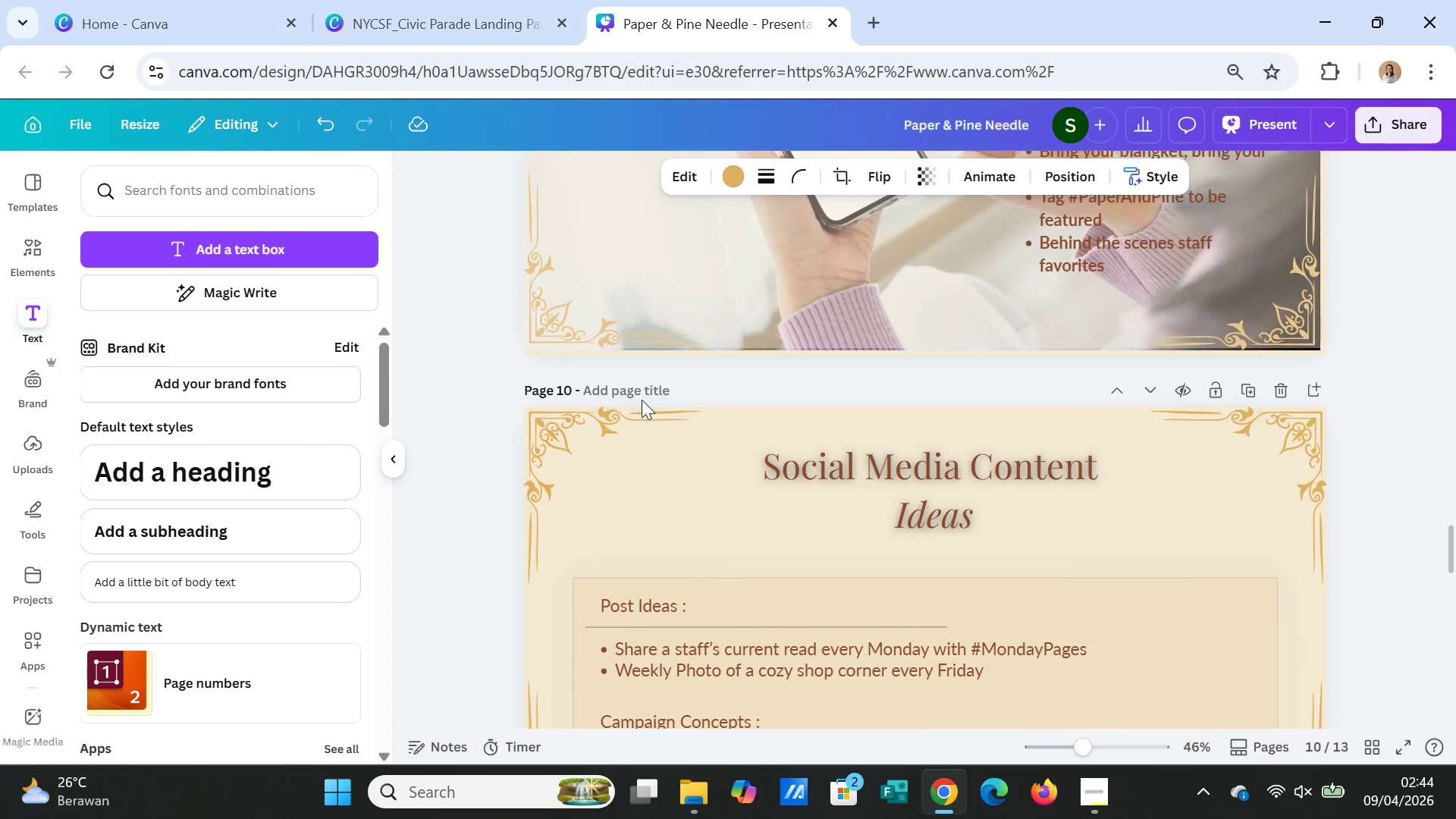 
left_click([629, 391])
 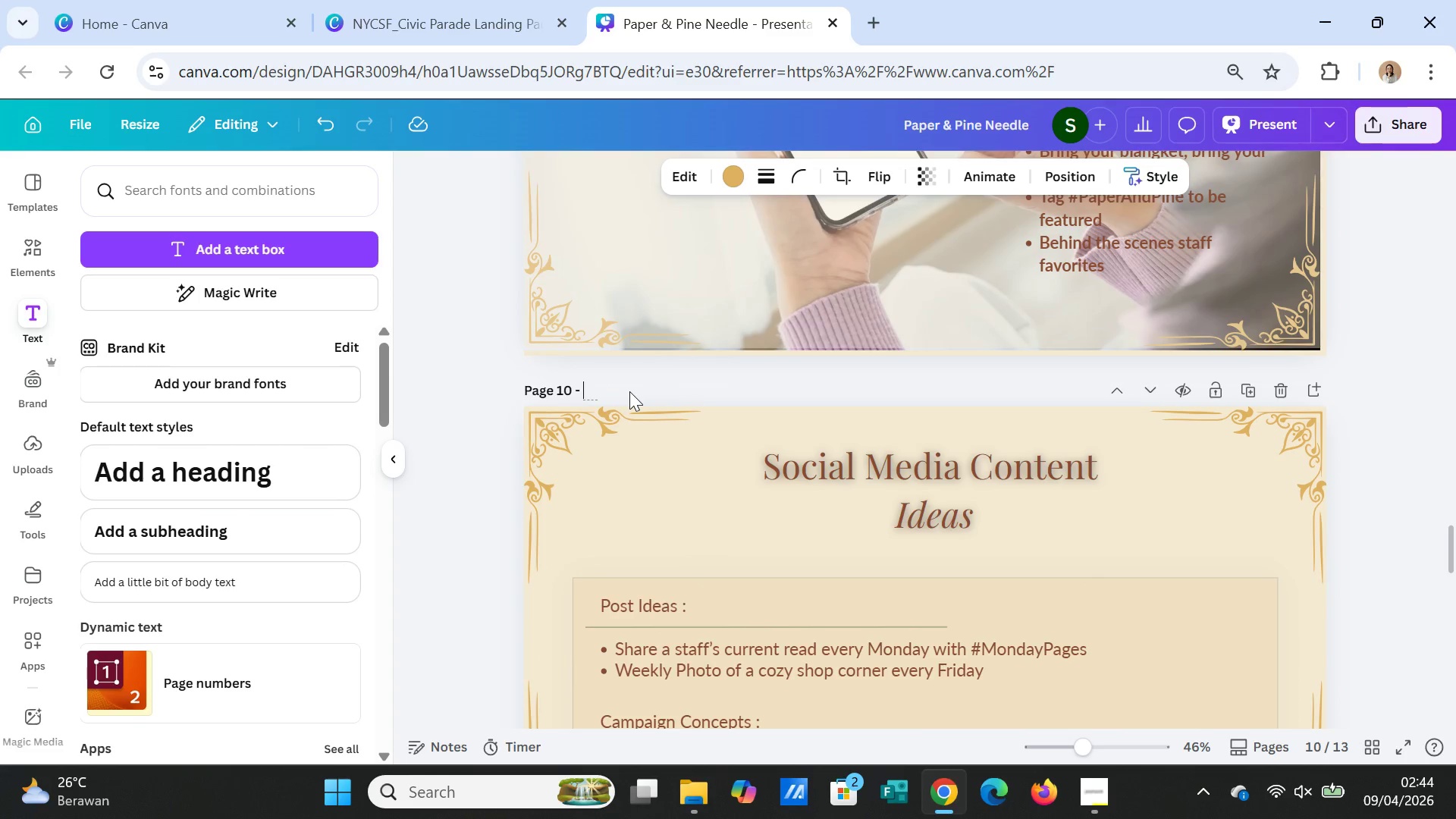 
type(SocialME)
key(Backspace)
type(ediaIdeas)
 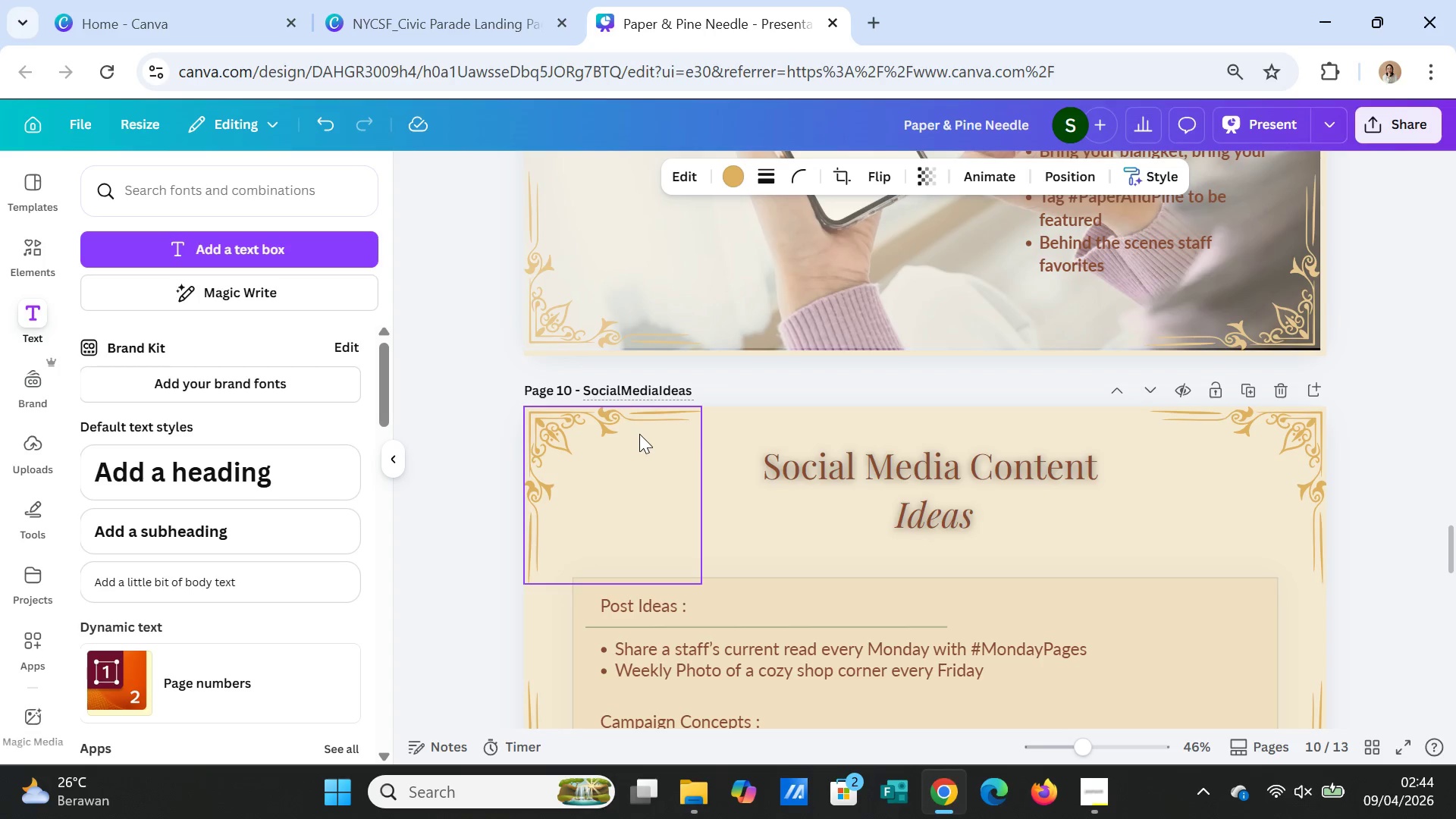 
left_click([639, 435])
 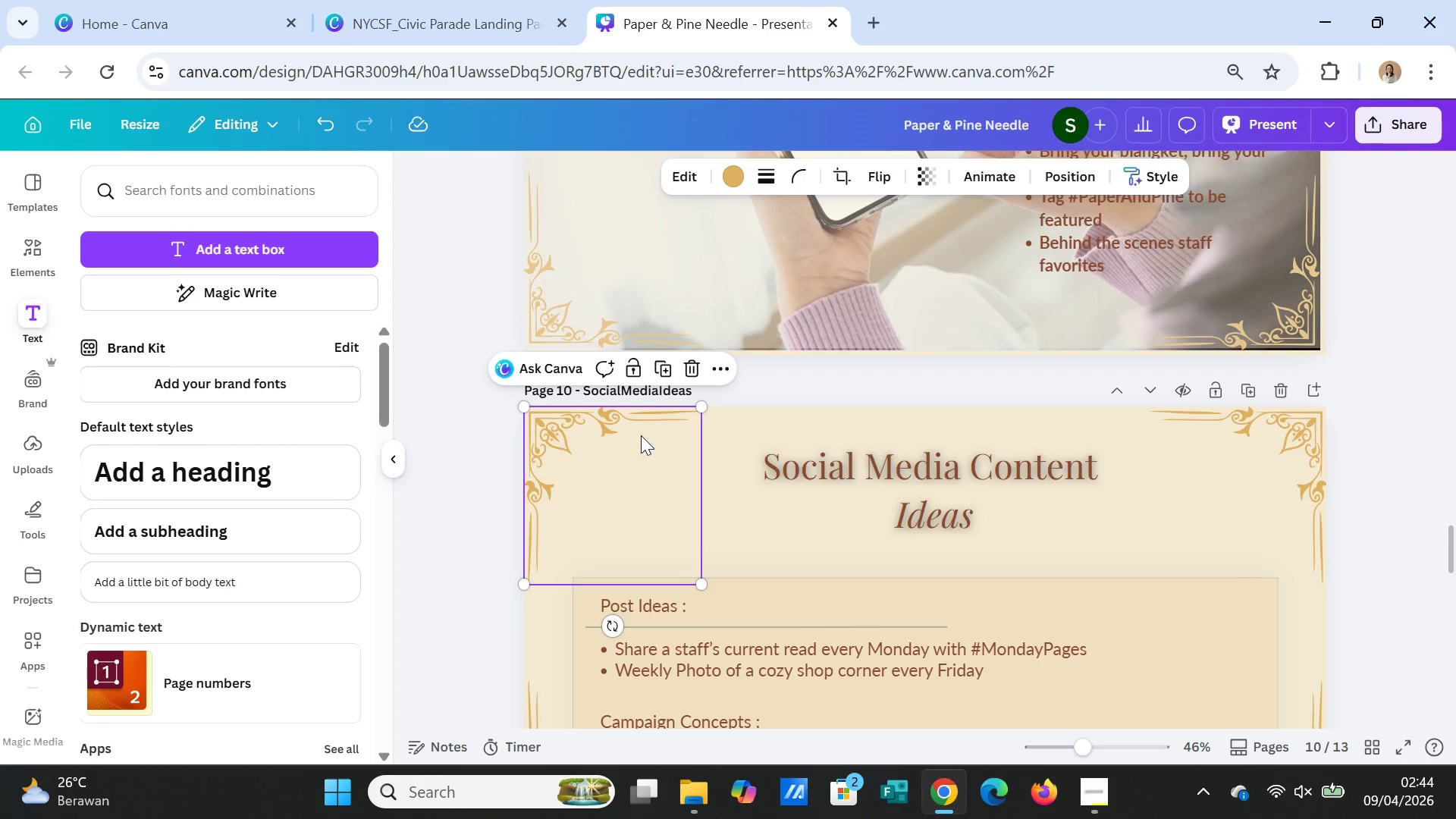 
scroll: coordinate [641, 435], scroll_direction: down, amount: 1.0
 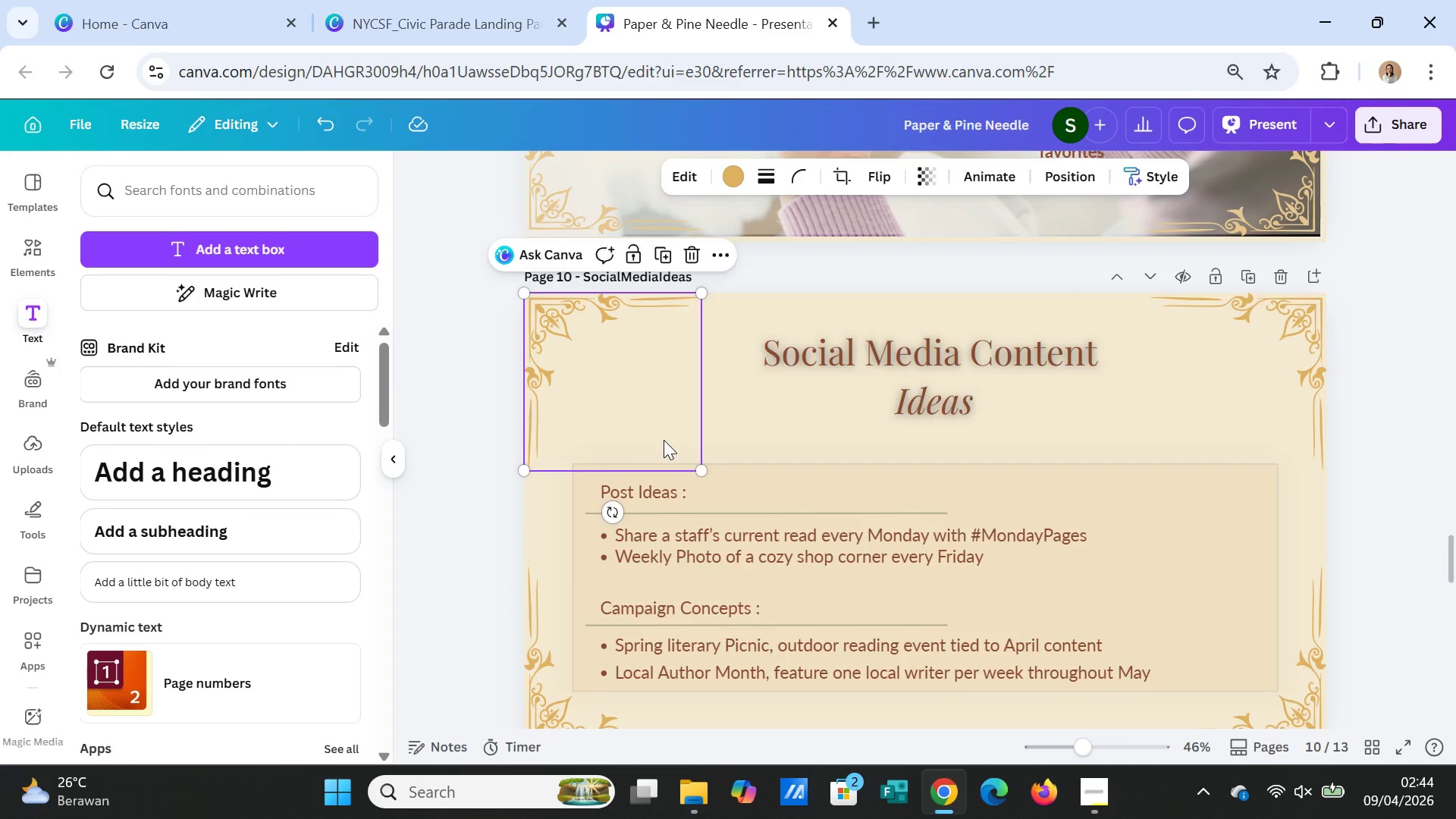 
scroll: coordinate [664, 440], scroll_direction: up, amount: 4.0
 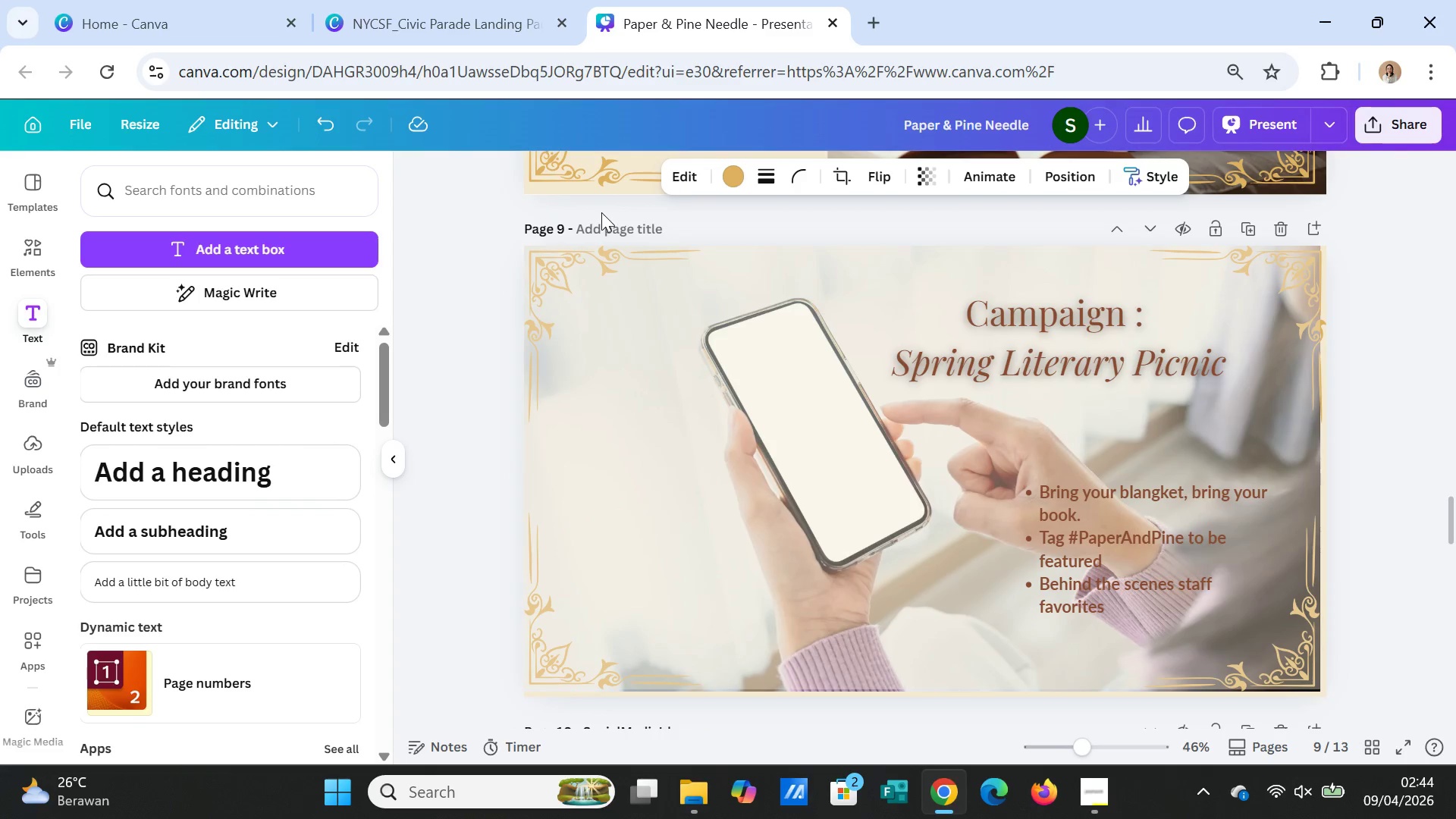 
left_click([599, 224])
 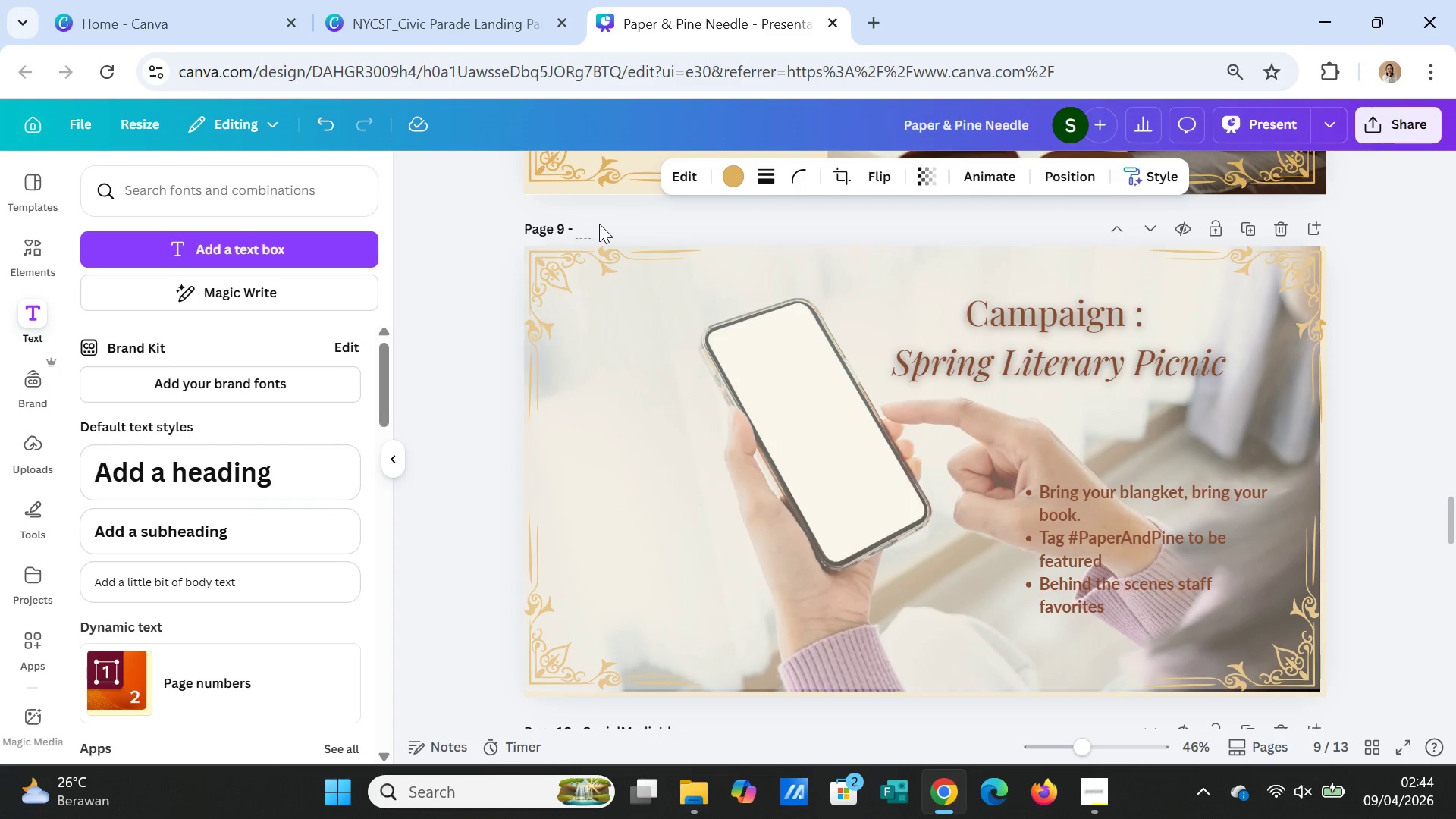 
type(Campaign)
 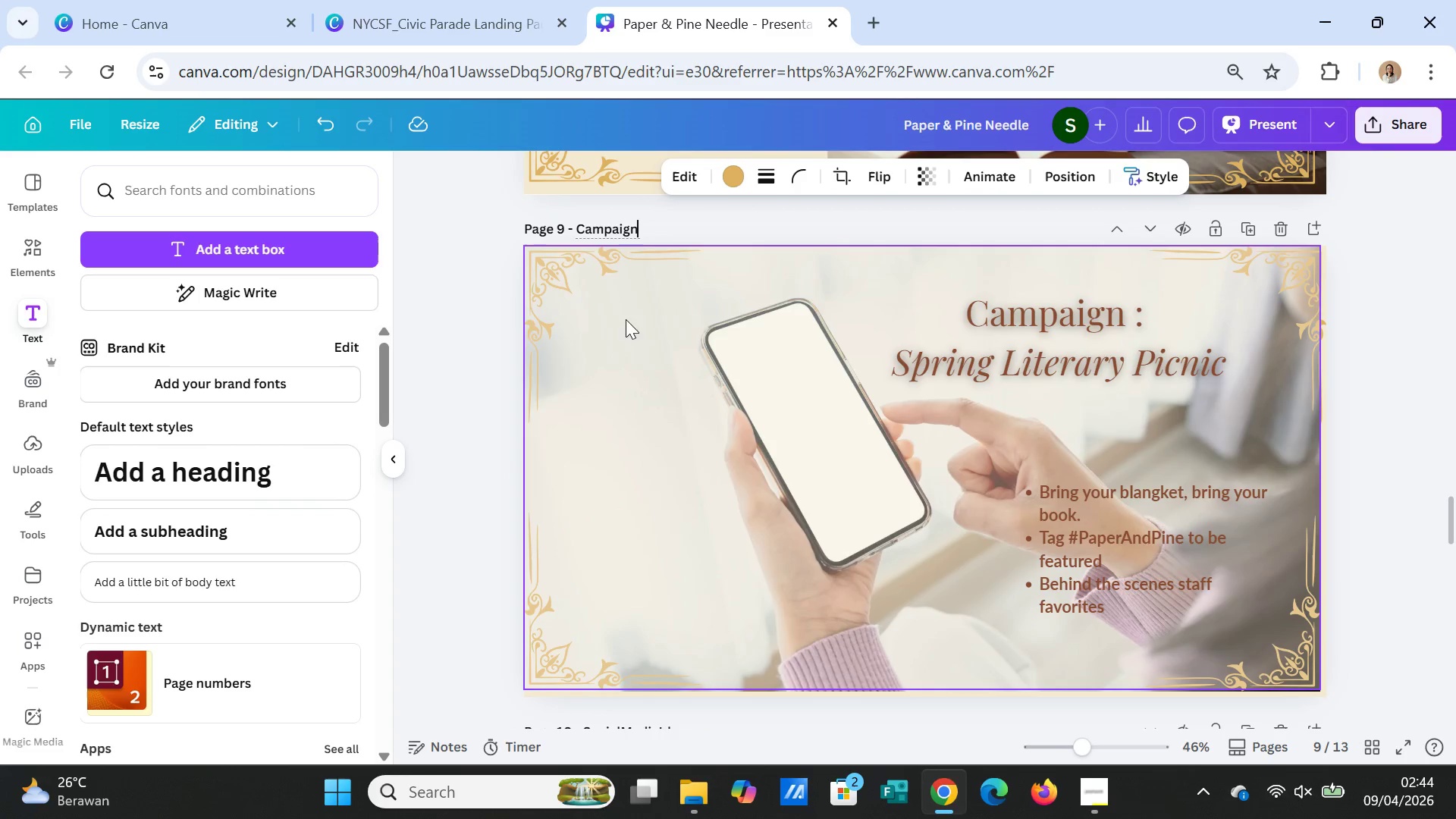 
scroll: coordinate [647, 367], scroll_direction: up, amount: 5.0
 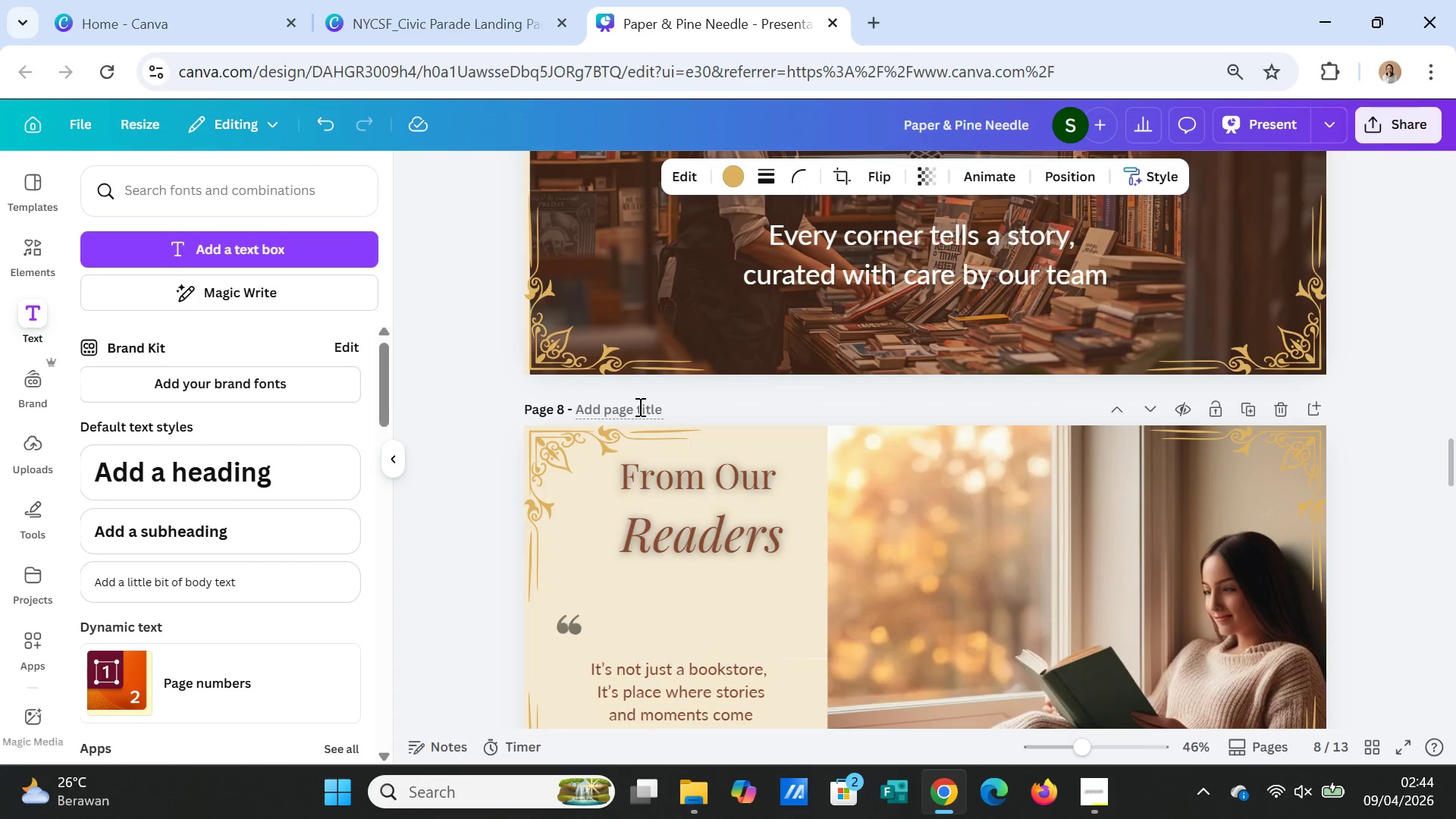 
left_click([639, 406])
 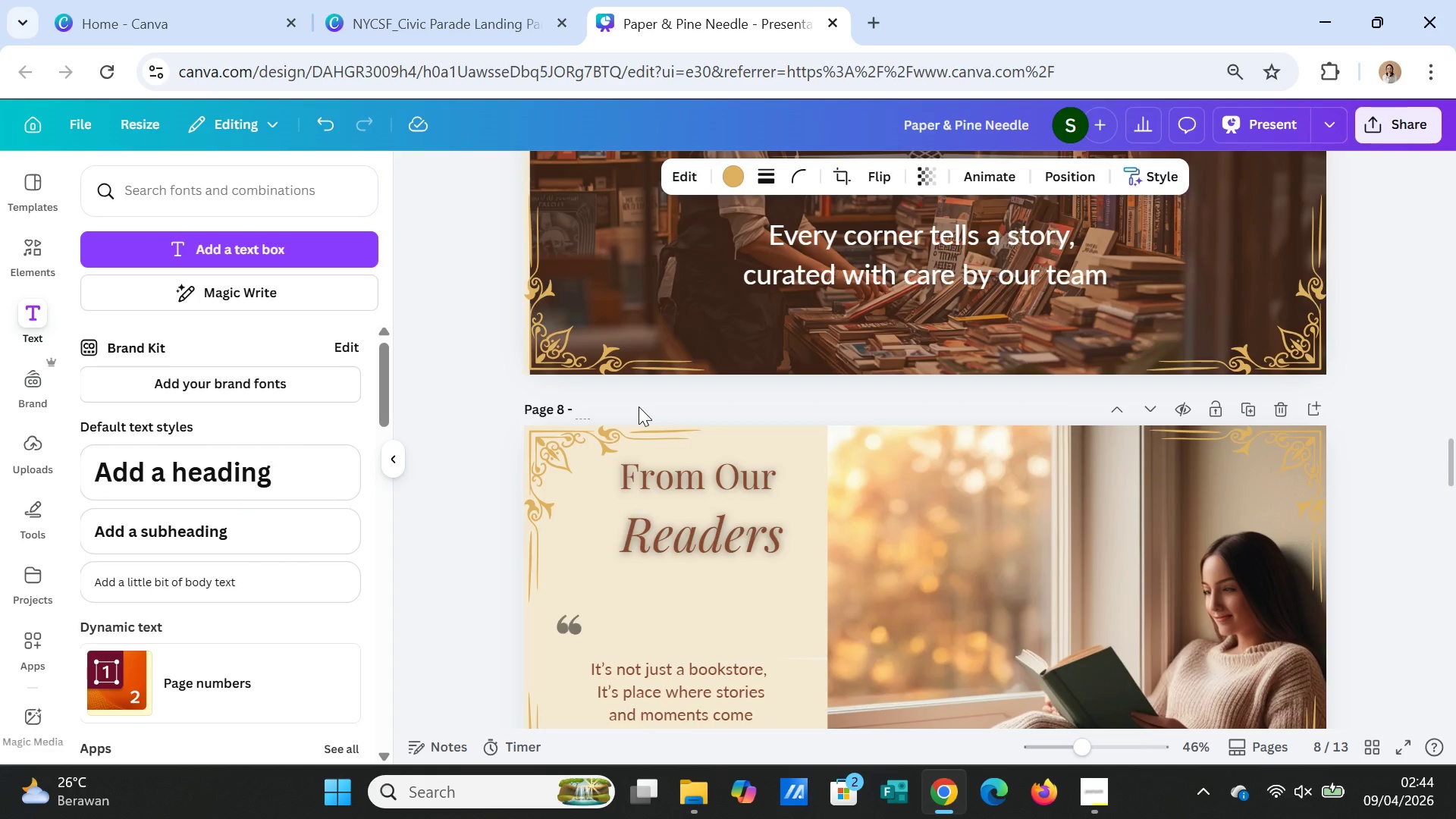 
type(Review)
 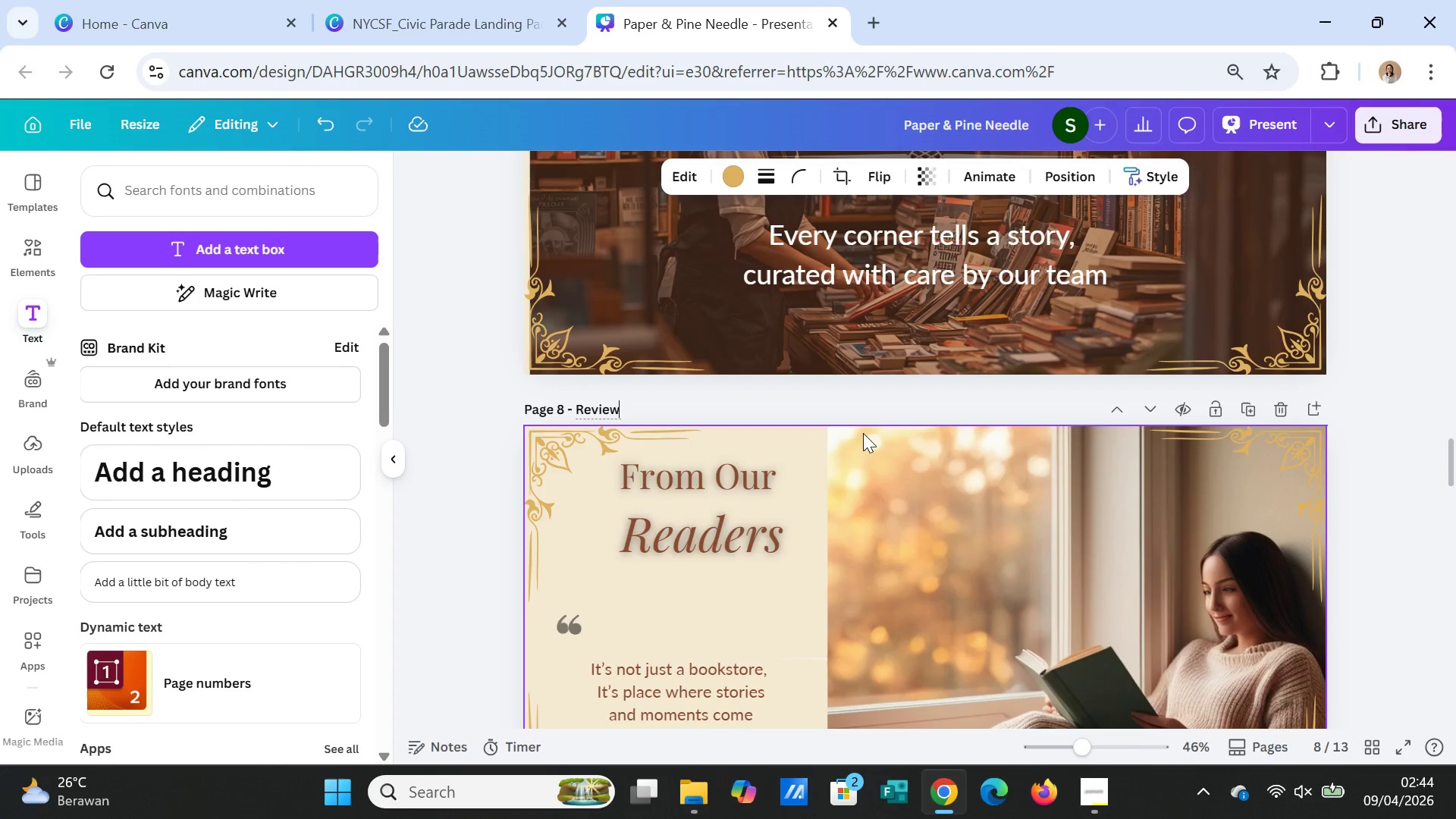 
key(S)
 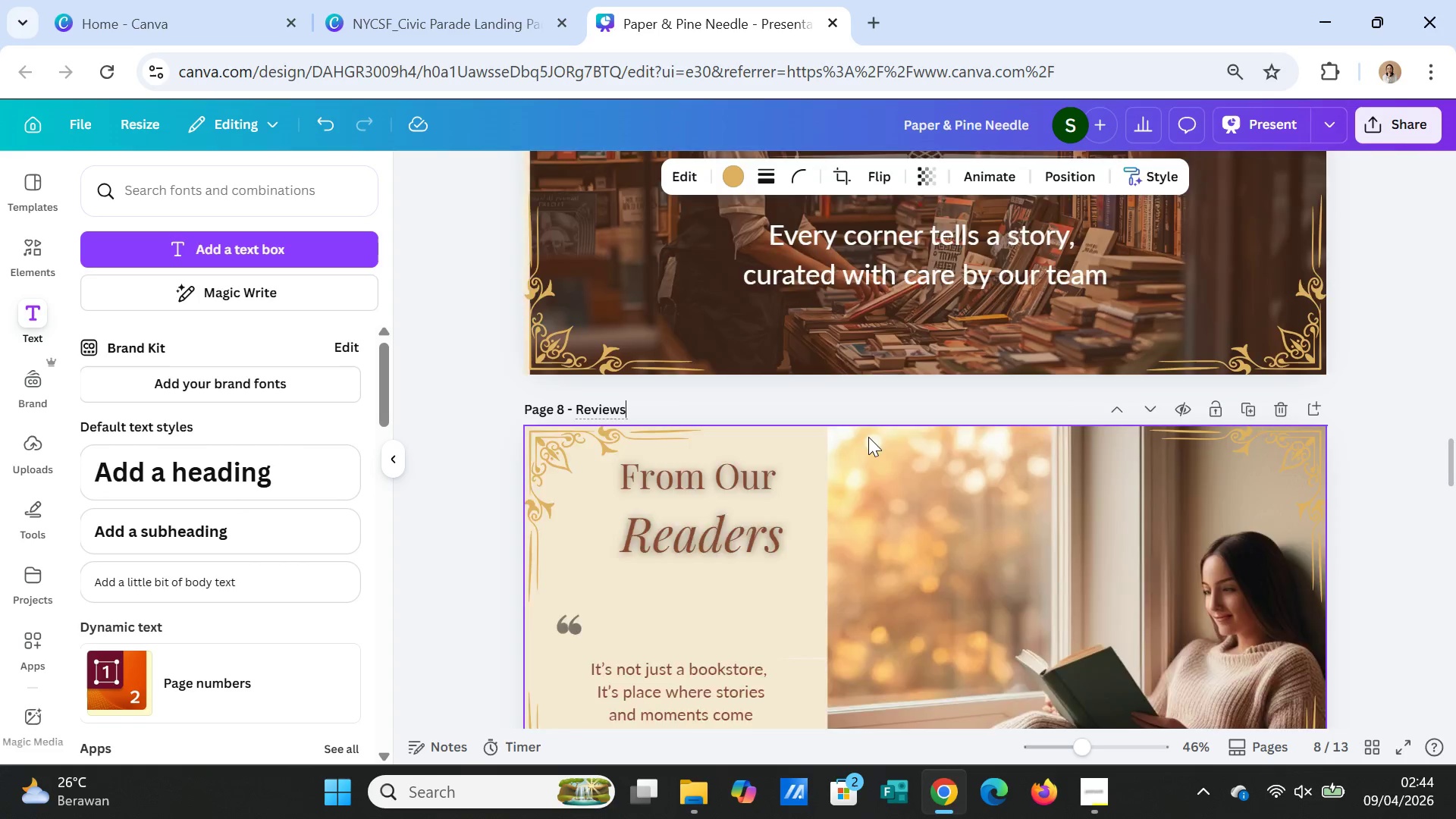 
scroll: coordinate [868, 437], scroll_direction: up, amount: 4.0
 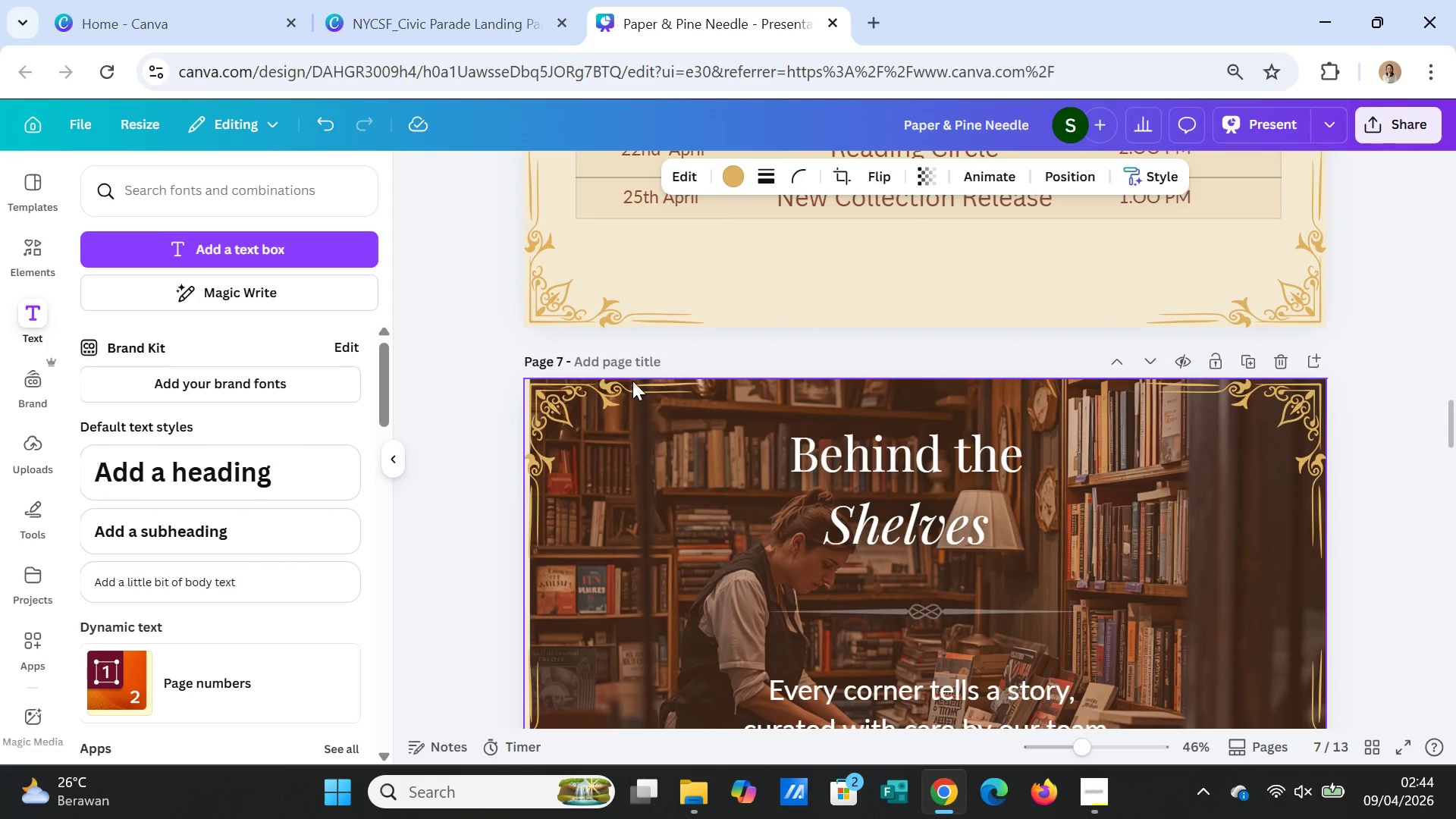 
left_click([629, 364])
 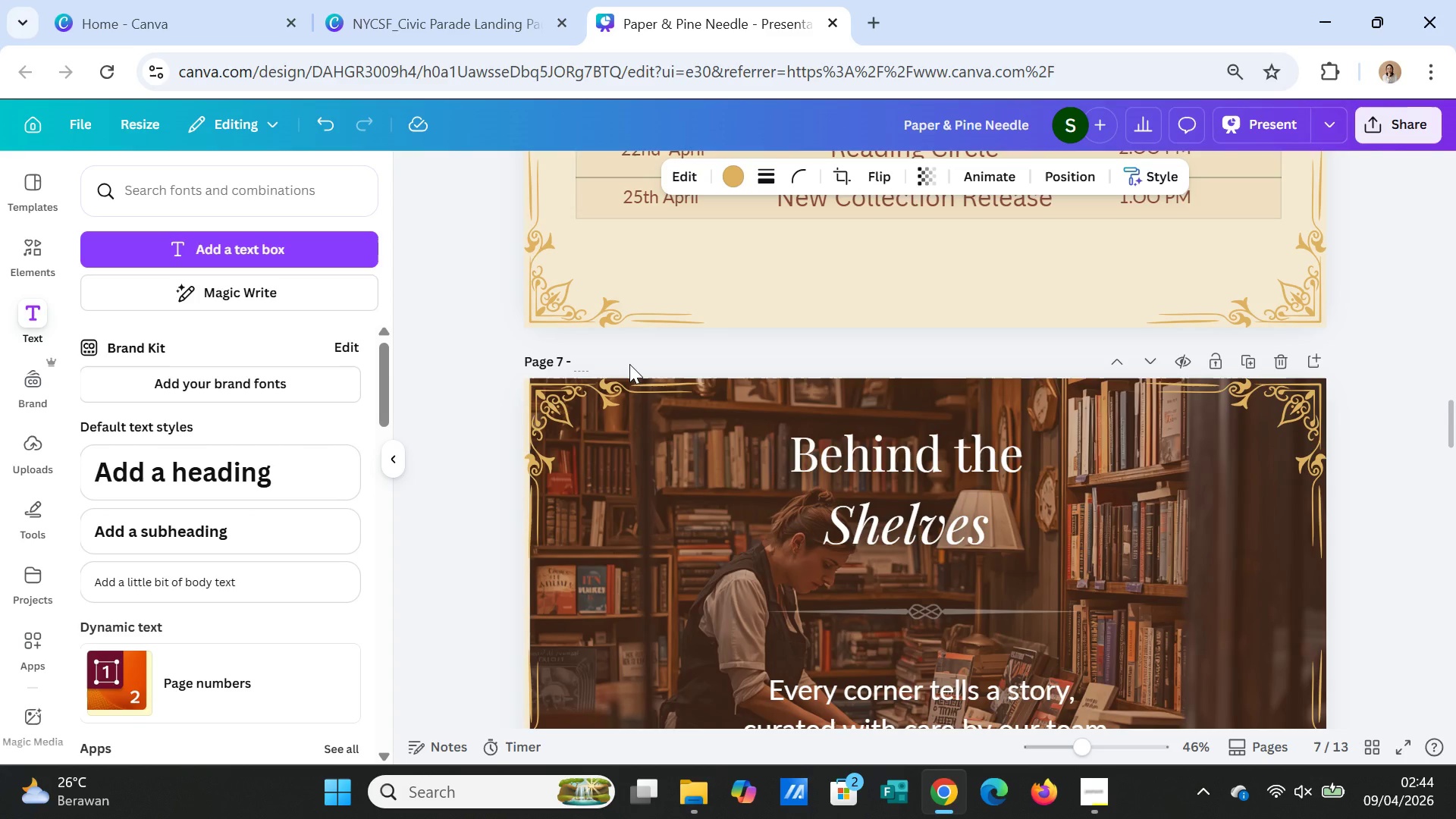 
type(BehindtheShelves)
 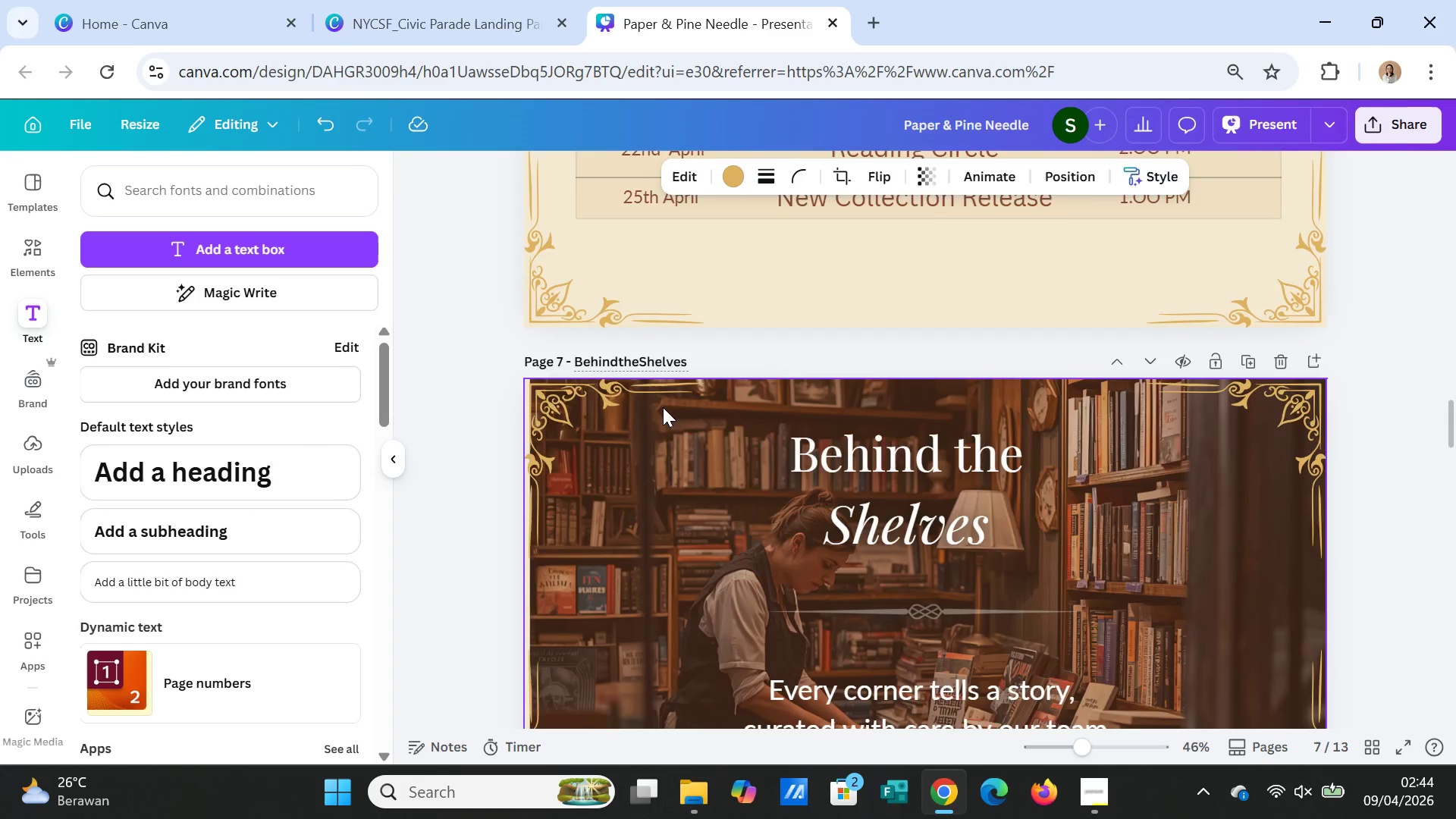 
scroll: coordinate [665, 411], scroll_direction: up, amount: 2.0
 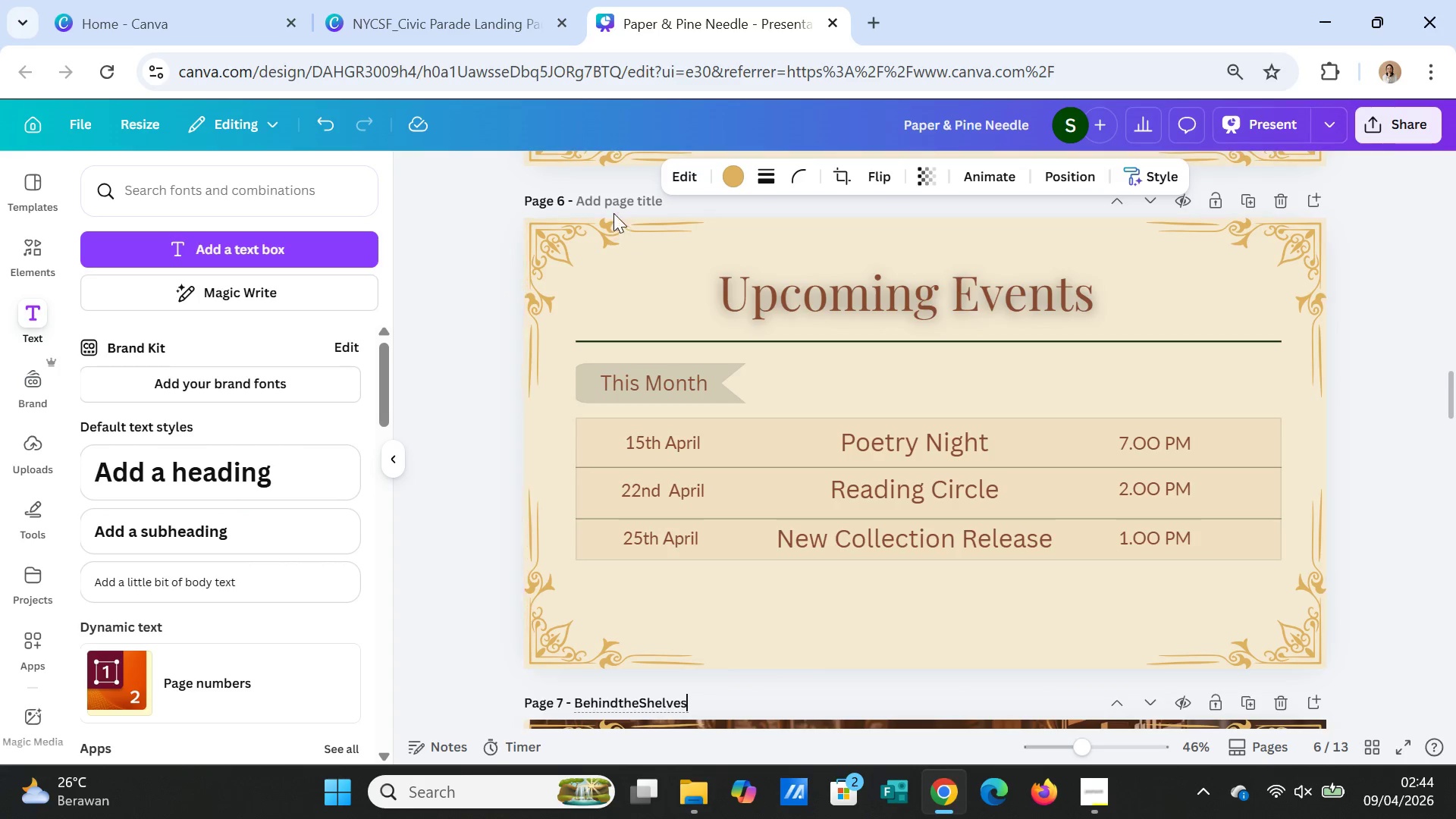 
left_click([611, 206])
 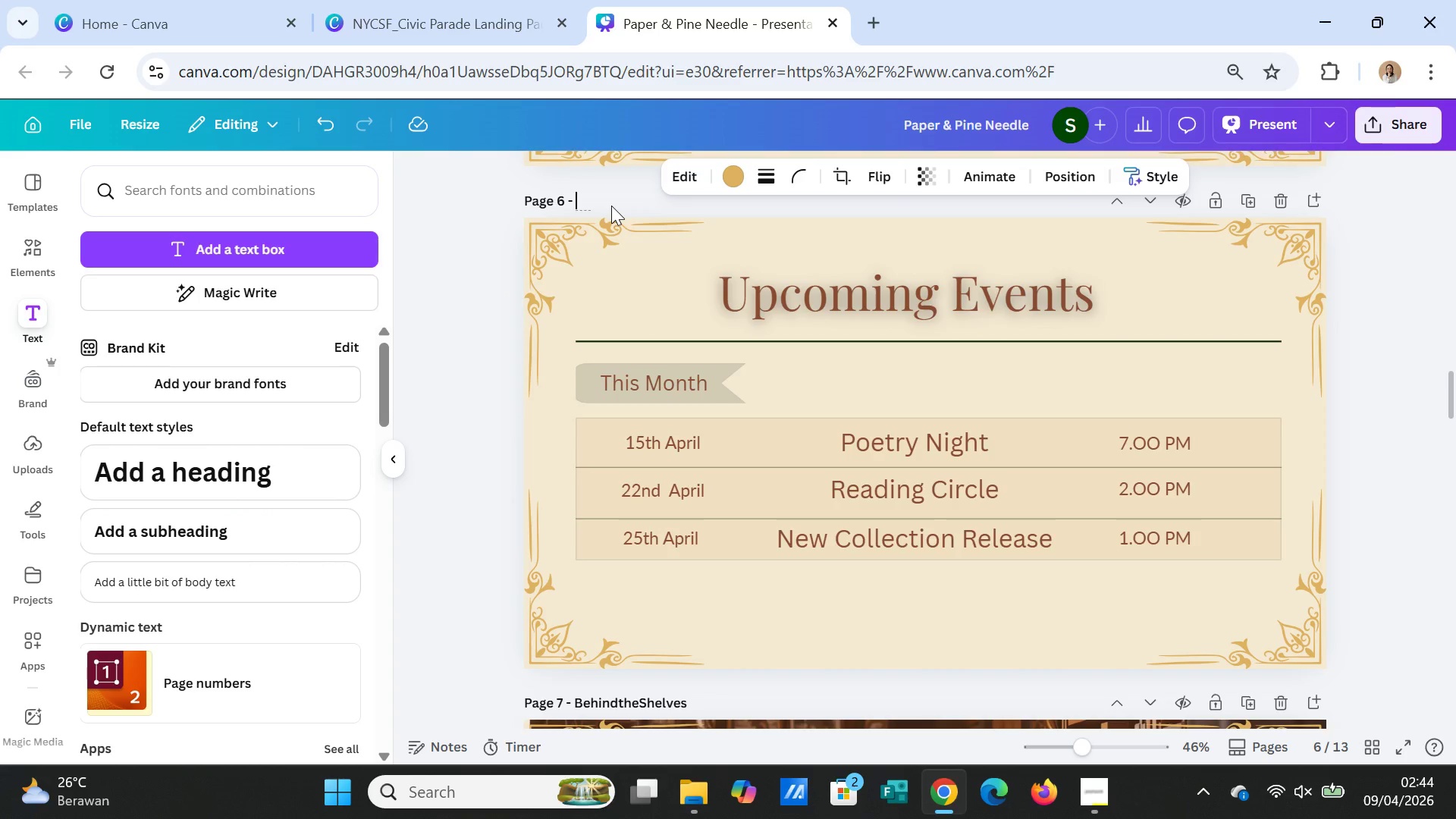 
type(Event)
 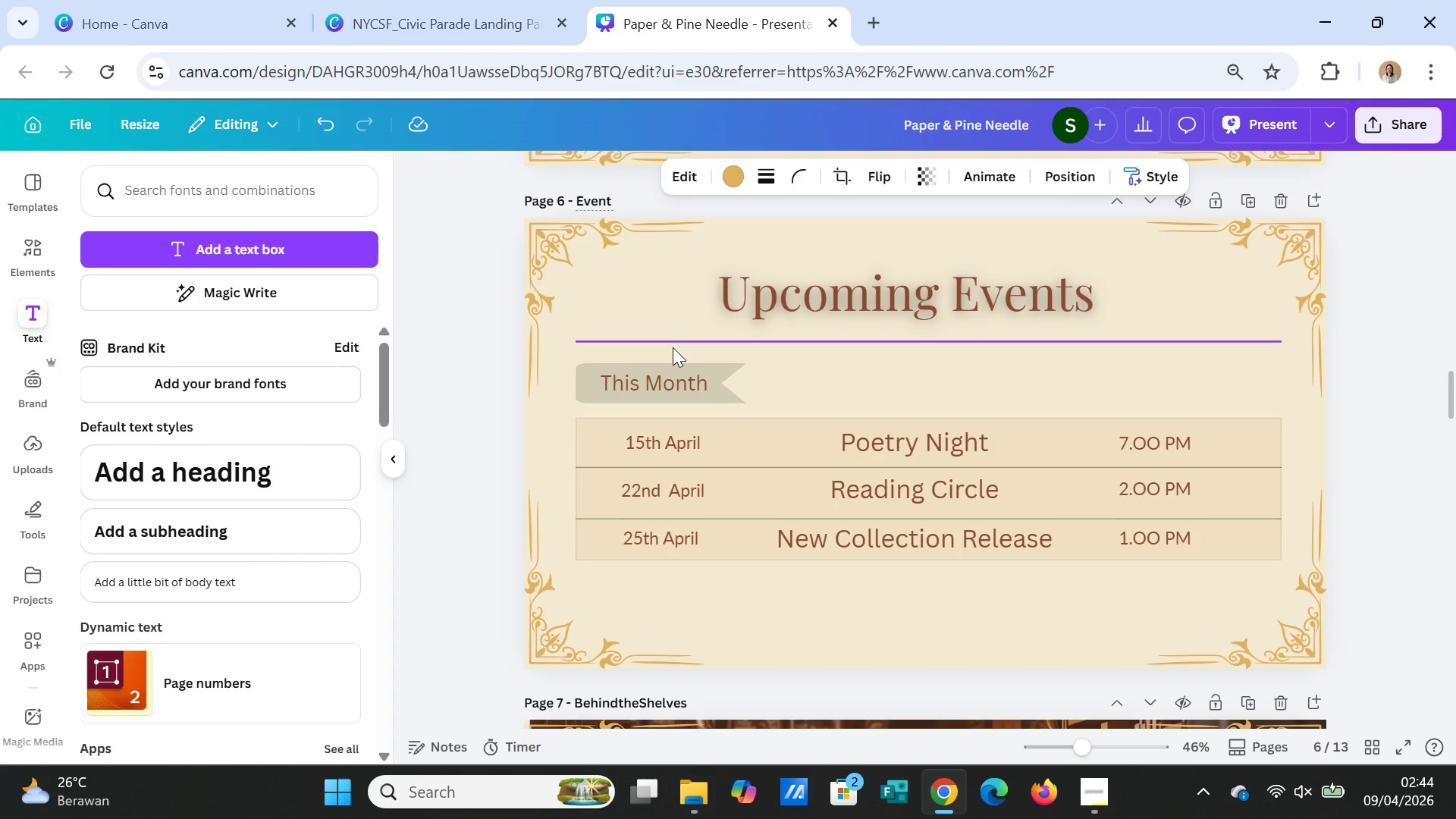 
scroll: coordinate [673, 347], scroll_direction: up, amount: 3.0
 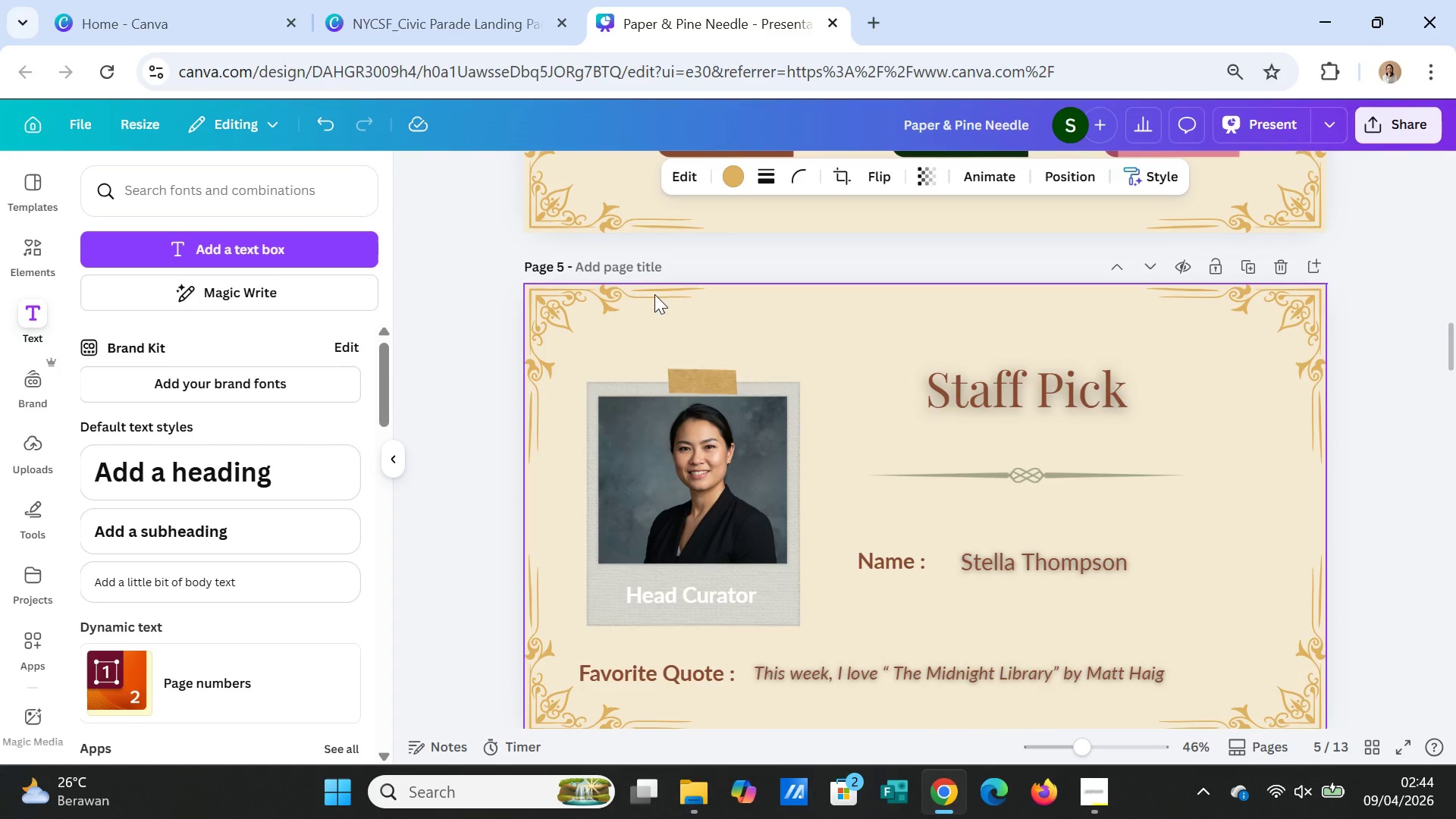 
left_click([647, 261])
 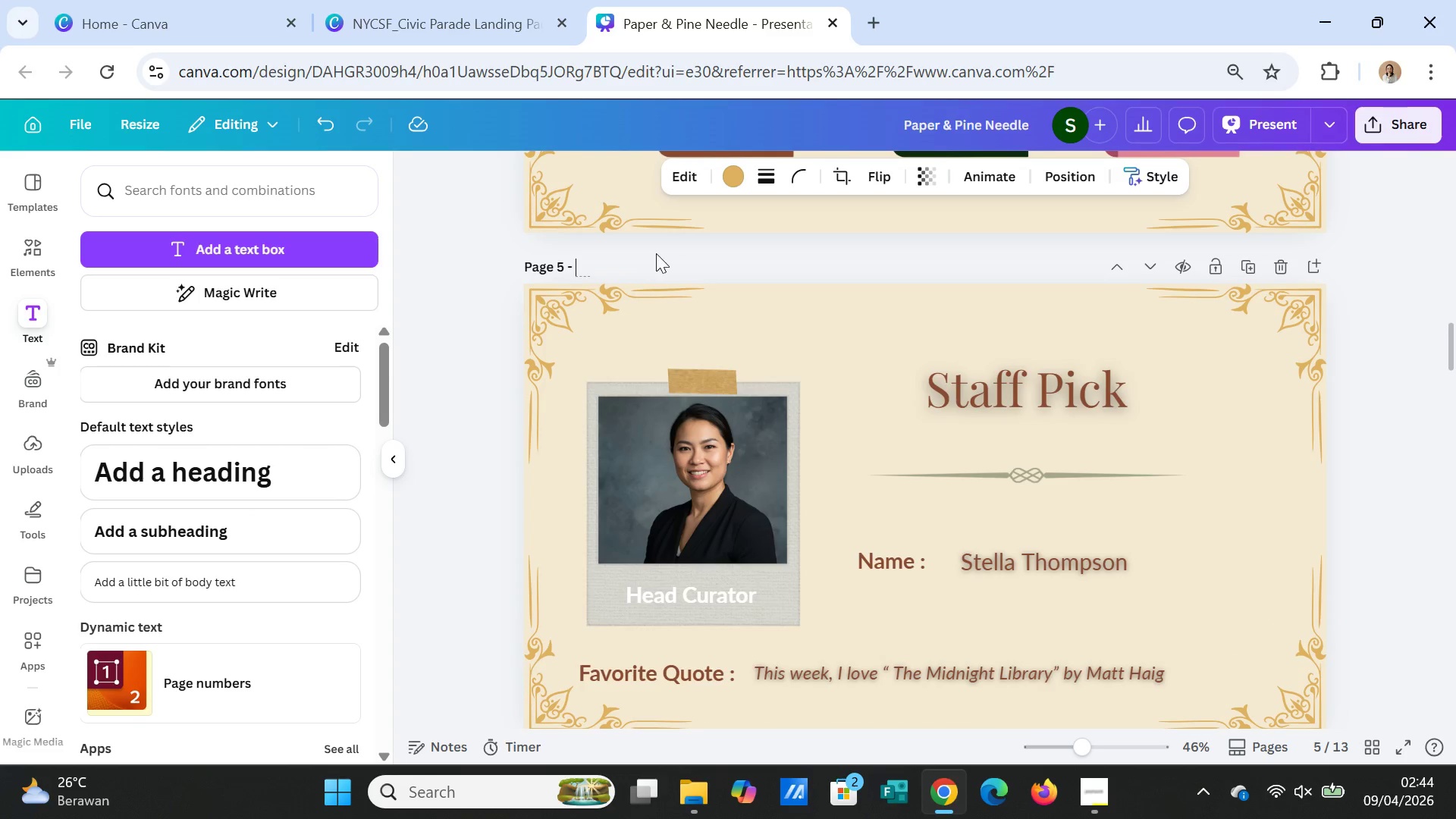 
type(Staff Pick)
 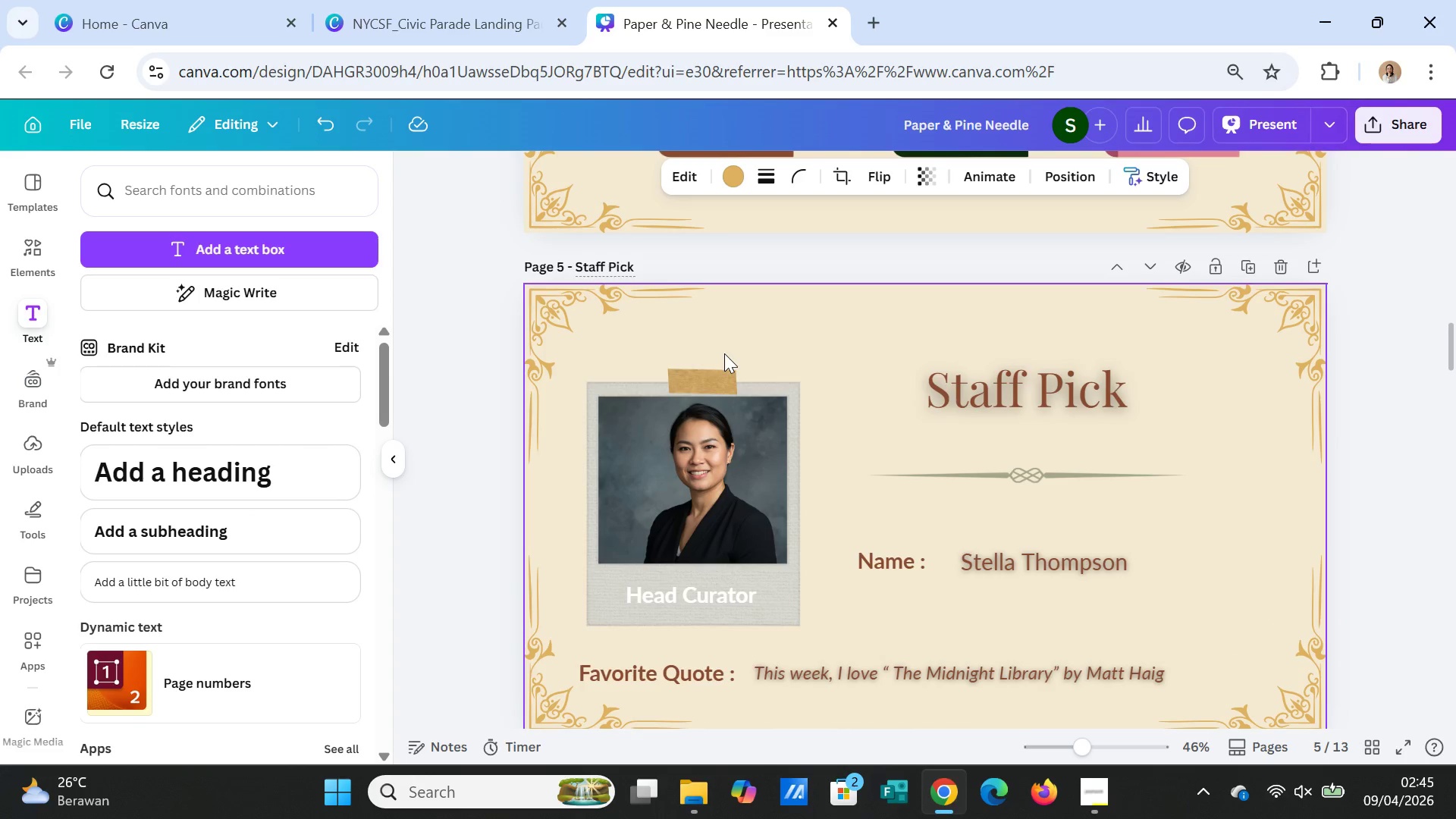 
scroll: coordinate [724, 353], scroll_direction: down, amount: 1.0
 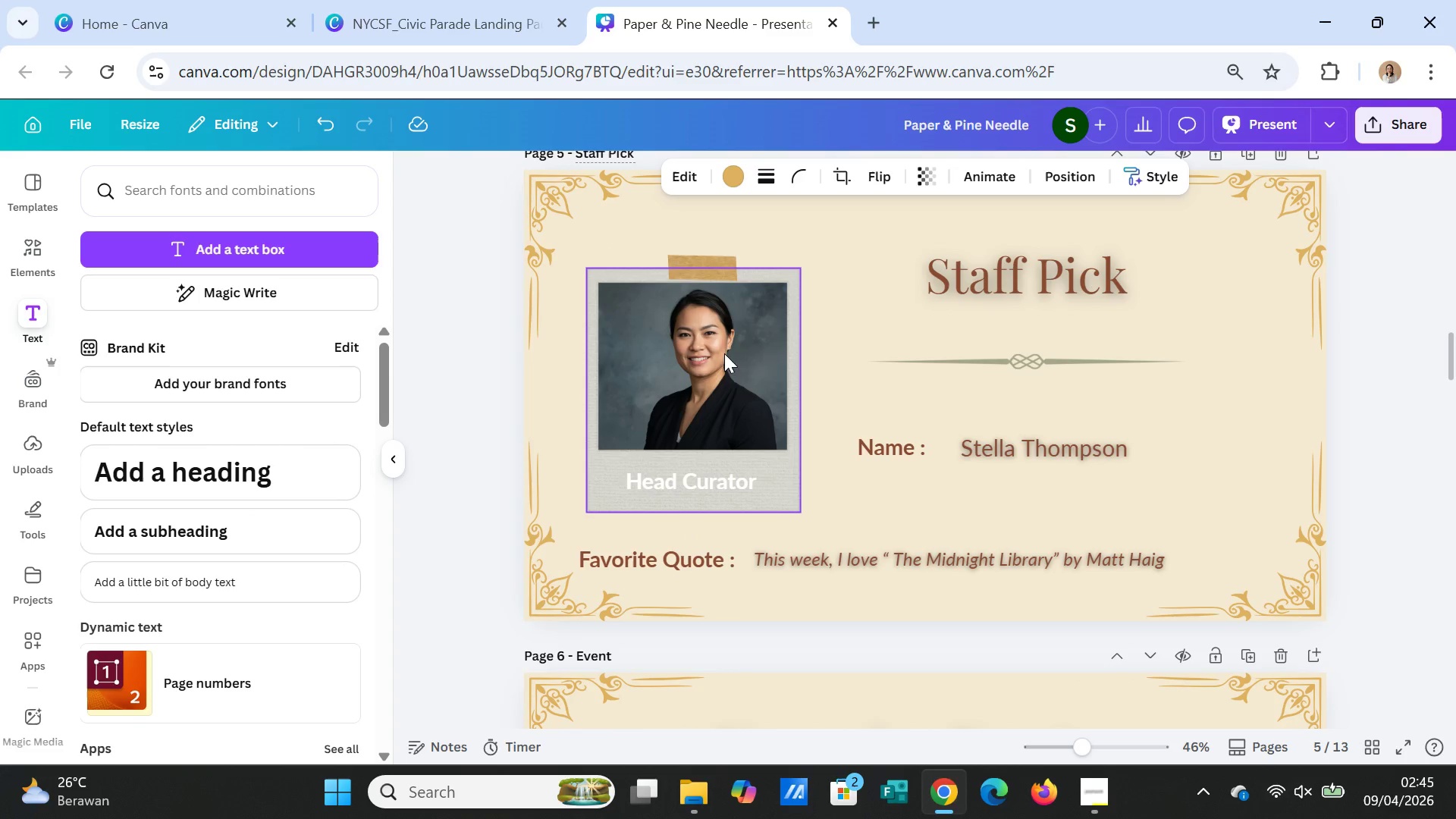 
scroll: coordinate [724, 353], scroll_direction: up, amount: 5.0
 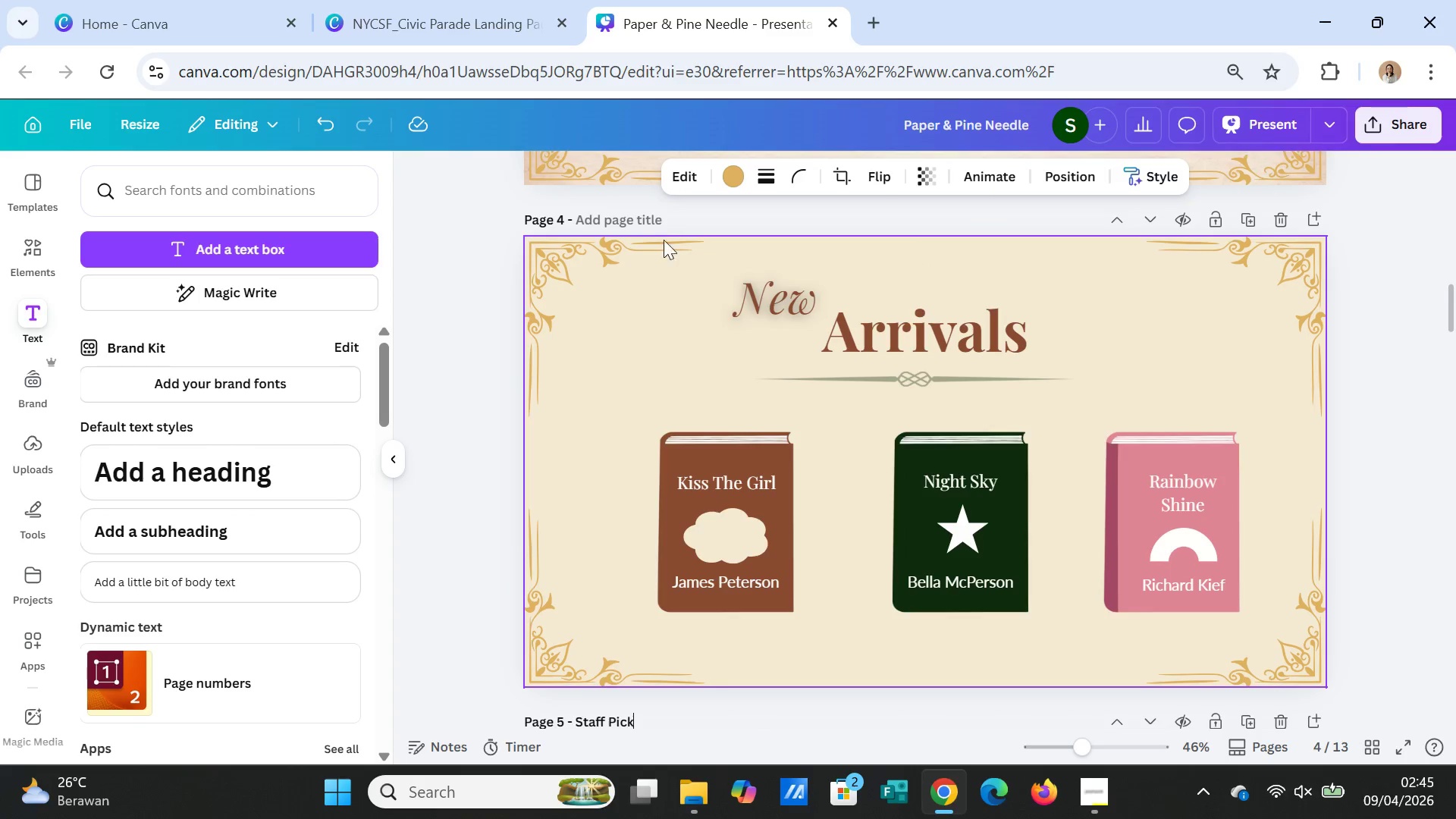 
left_click([663, 218])
 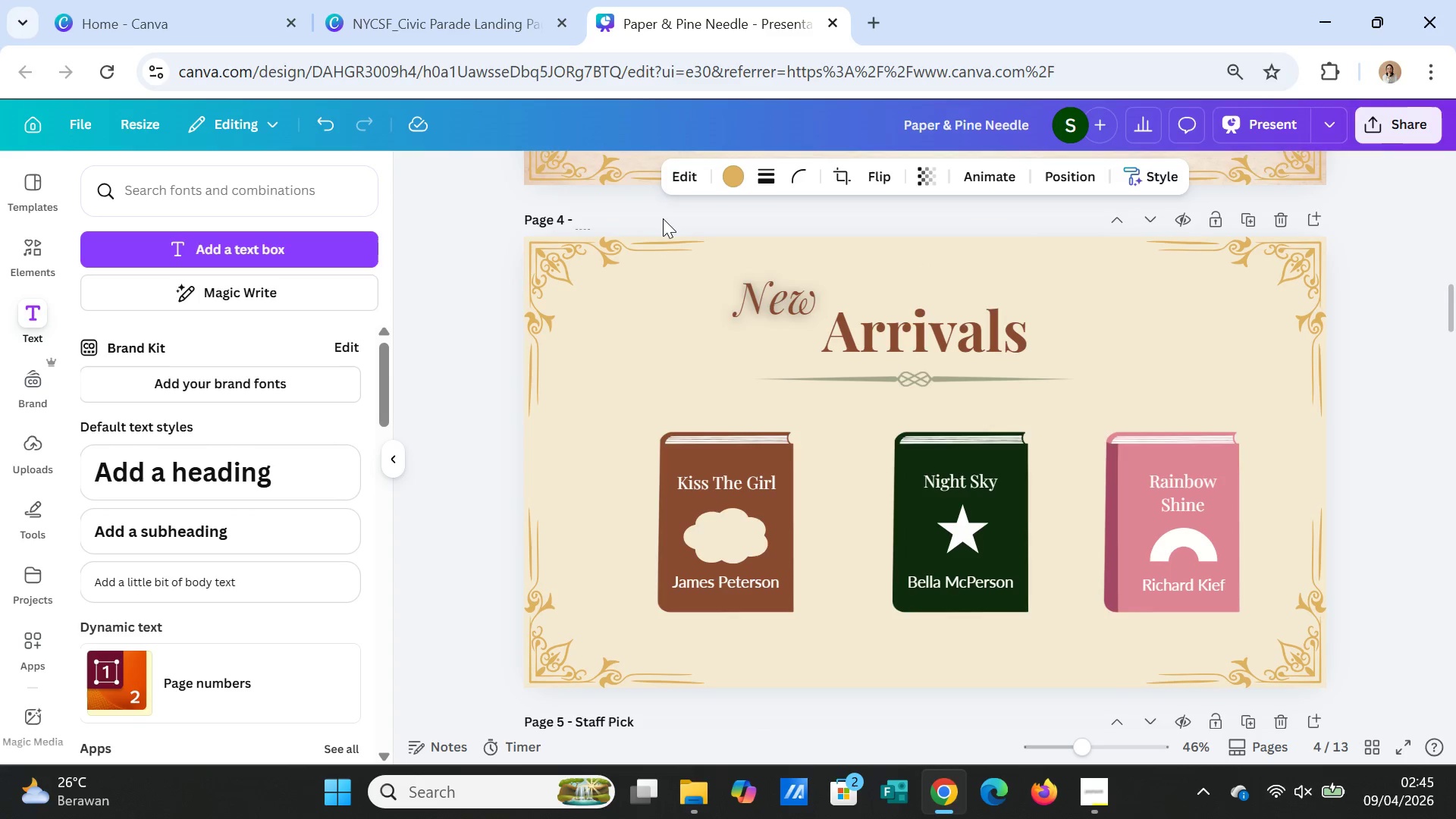 
type(New Arivv)
key(Backspace)
key(Backspace)
key(Backspace)
type(ric)
key(Backspace)
type(vals)
 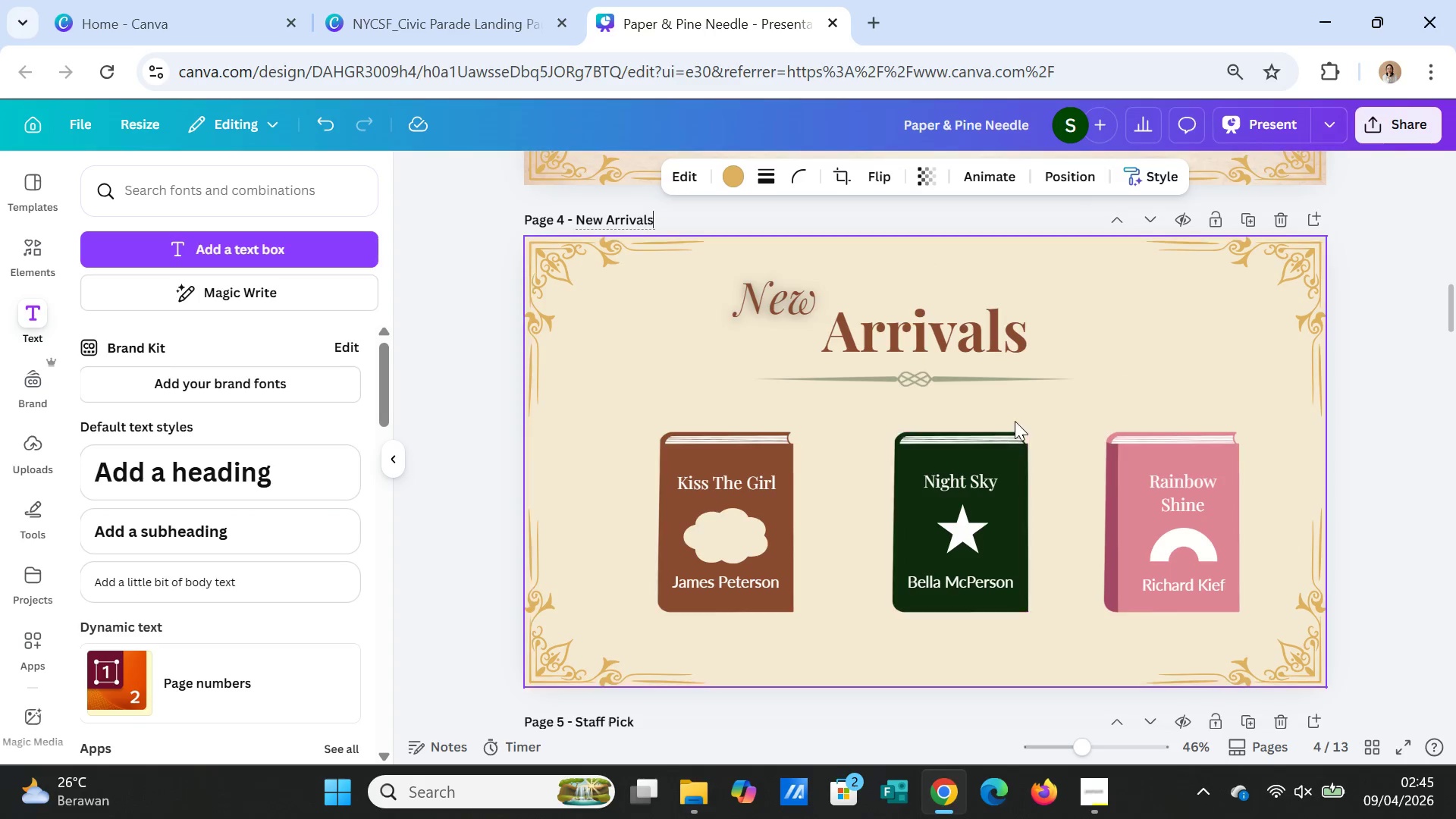 
left_click([1108, 388])
 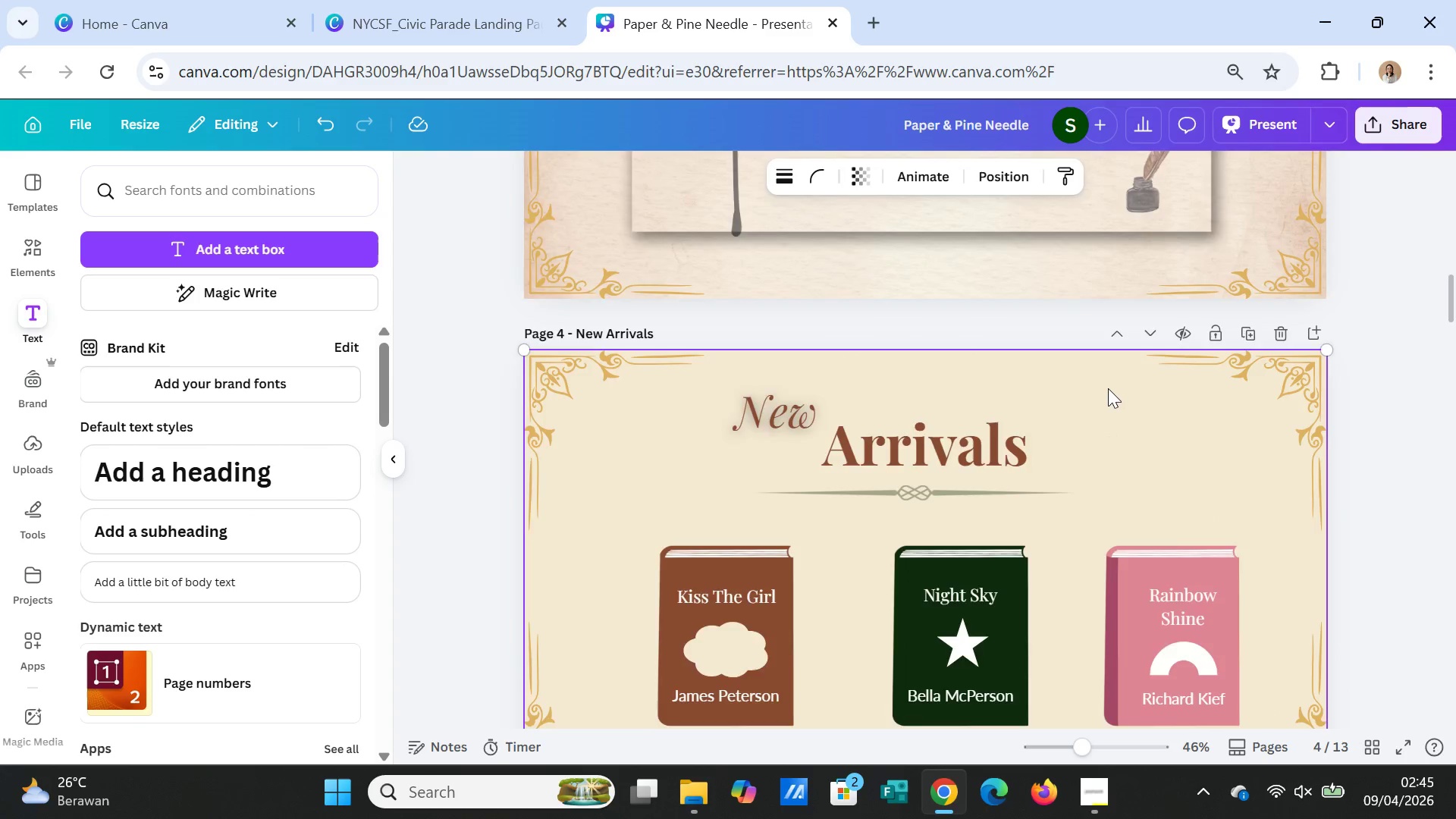 
scroll: coordinate [1108, 388], scroll_direction: up, amount: 2.0
 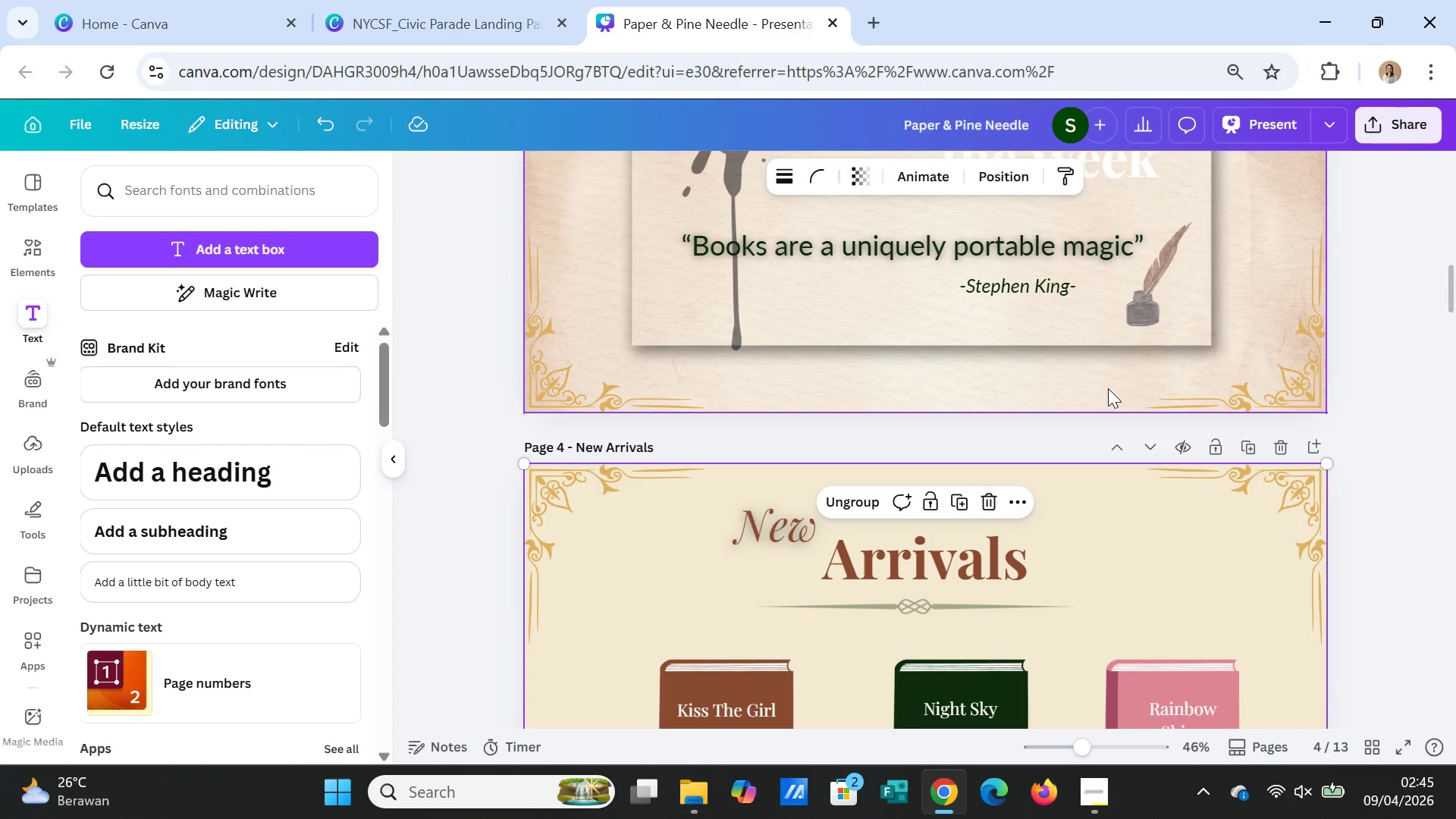 
wait(12.23)
 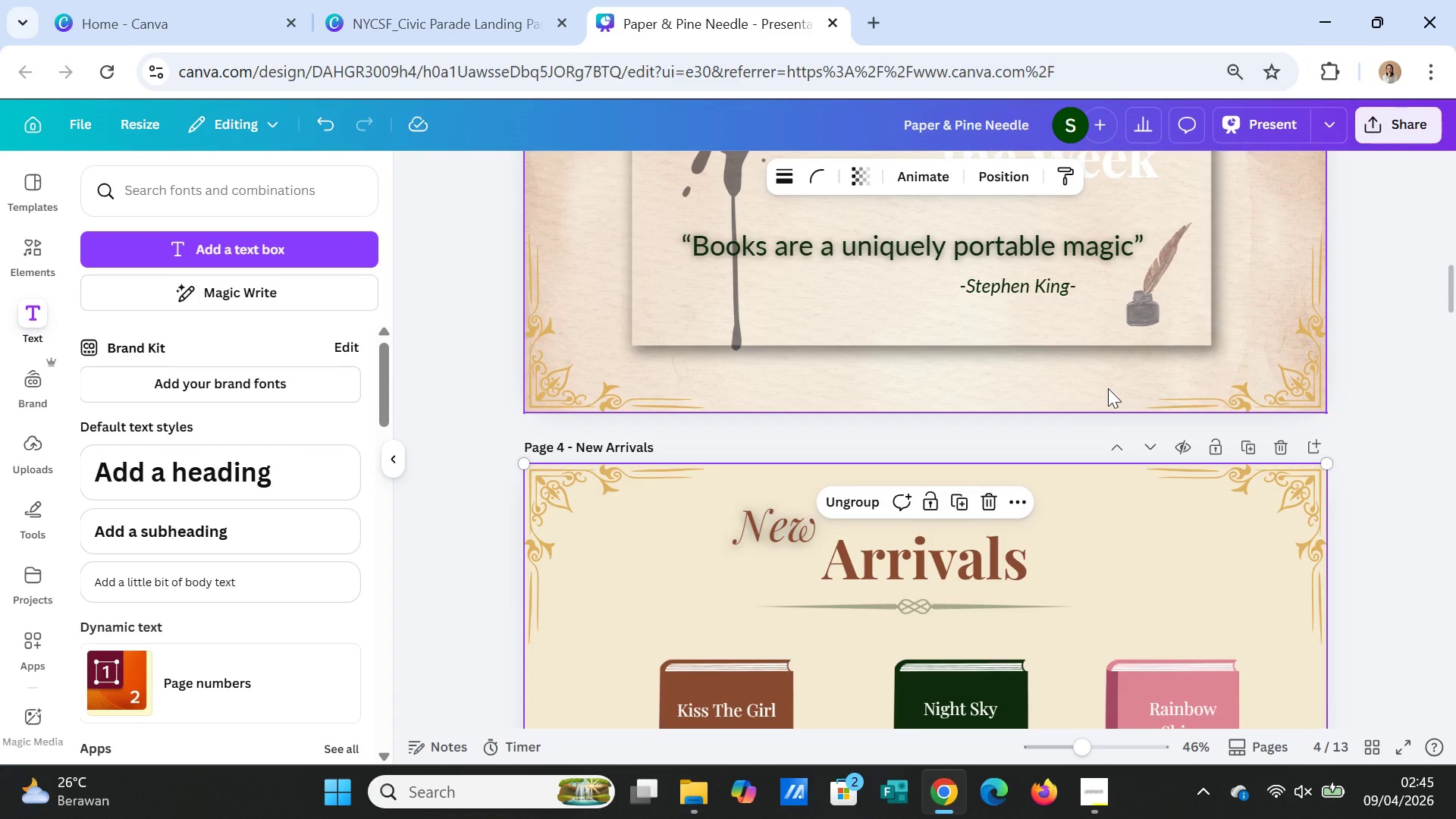 
scroll: coordinate [1205, 376], scroll_direction: up, amount: 2.0
 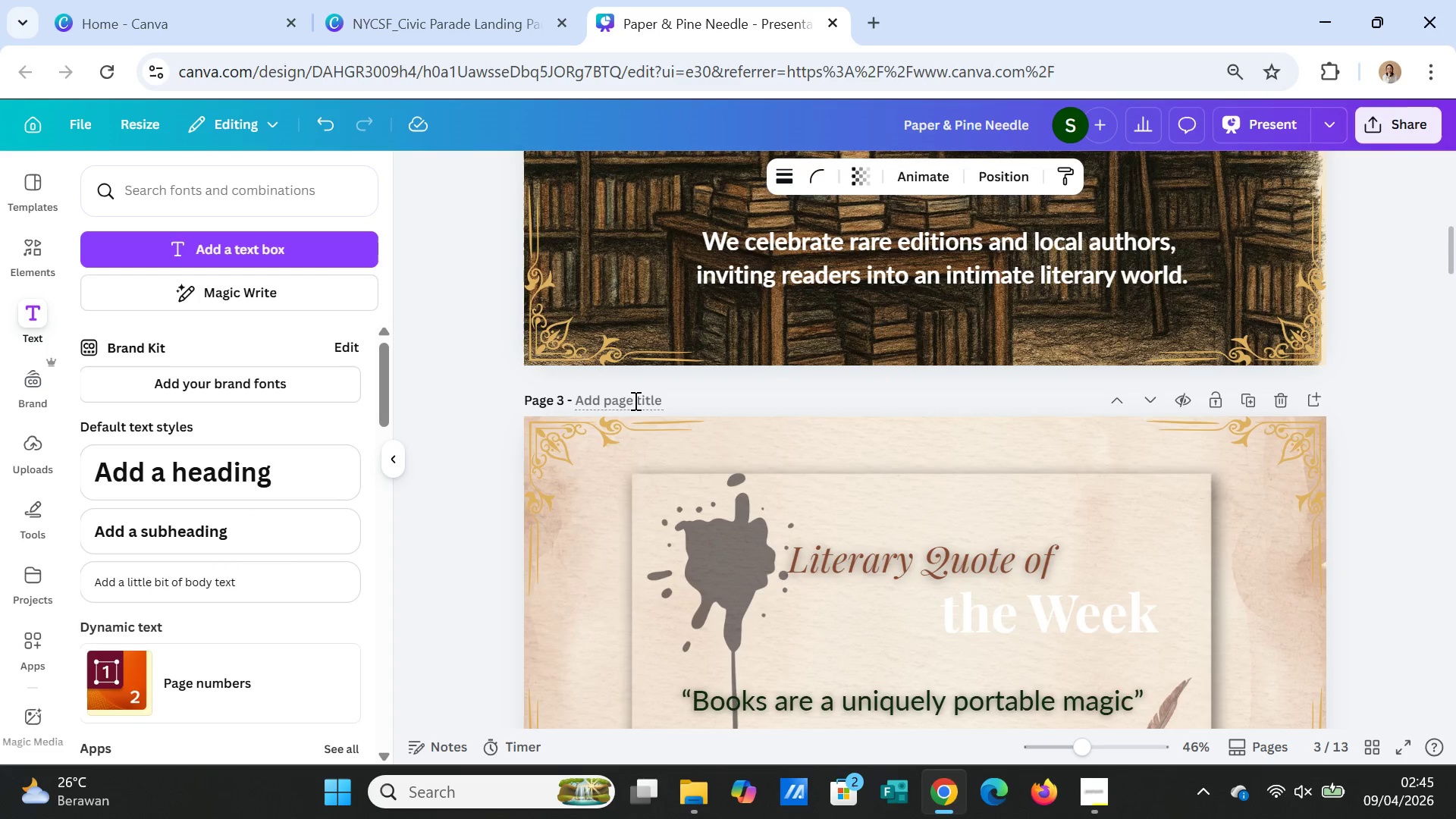 
left_click([631, 399])
 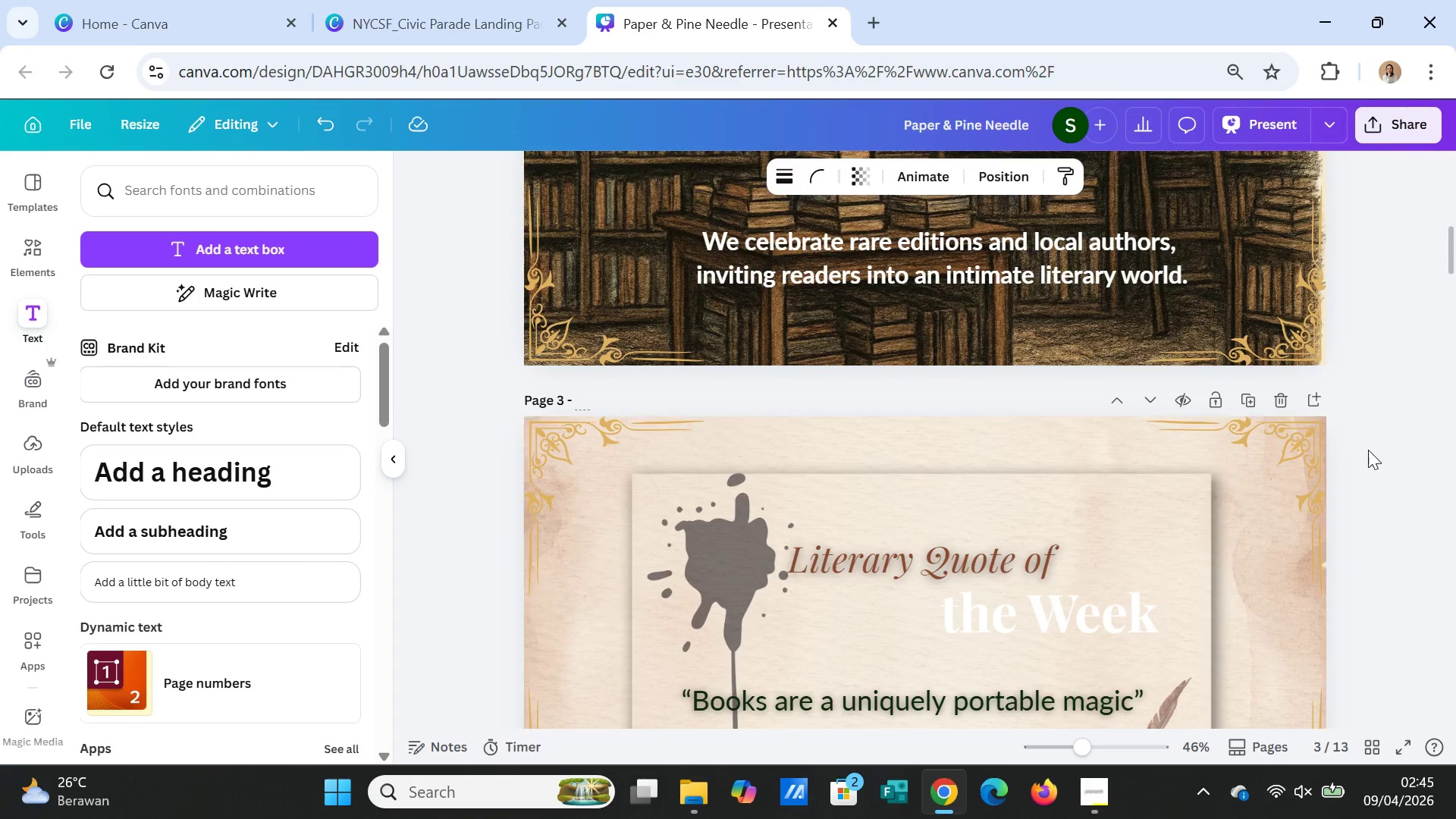 
scroll: coordinate [1363, 450], scroll_direction: down, amount: 2.0
 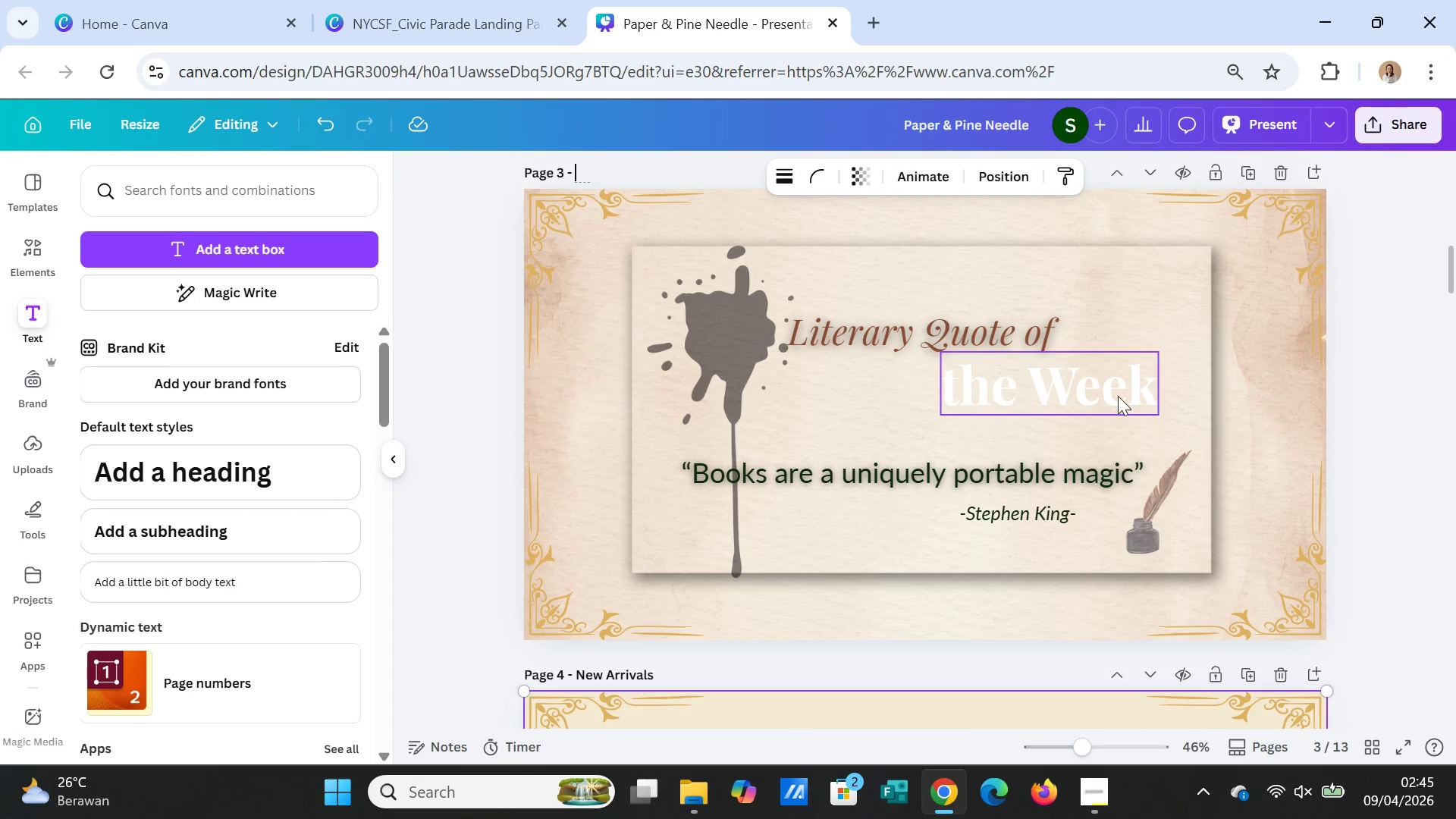 
left_click([1118, 396])
 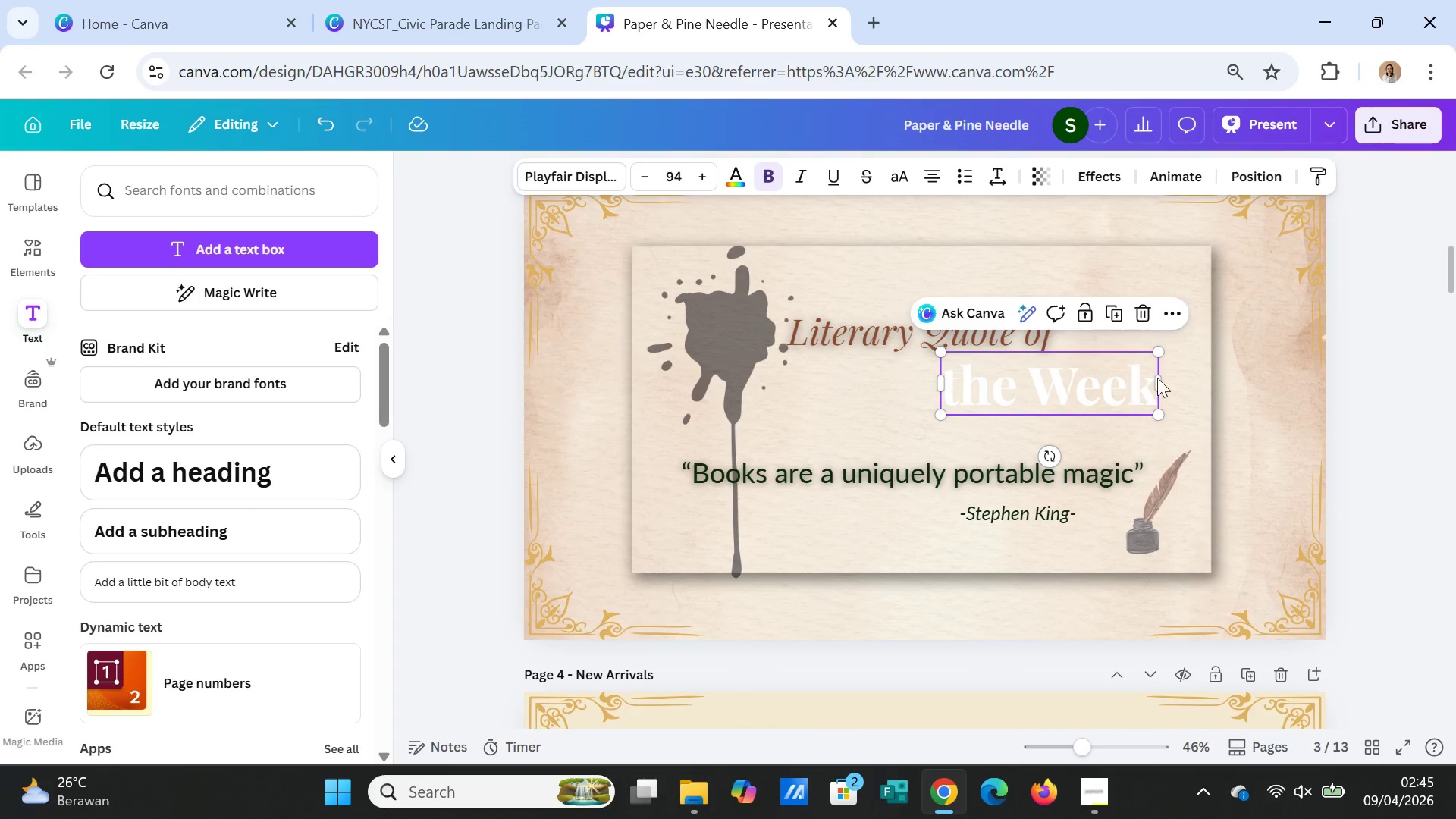 
scroll: coordinate [1106, 467], scroll_direction: down, amount: 1.0
 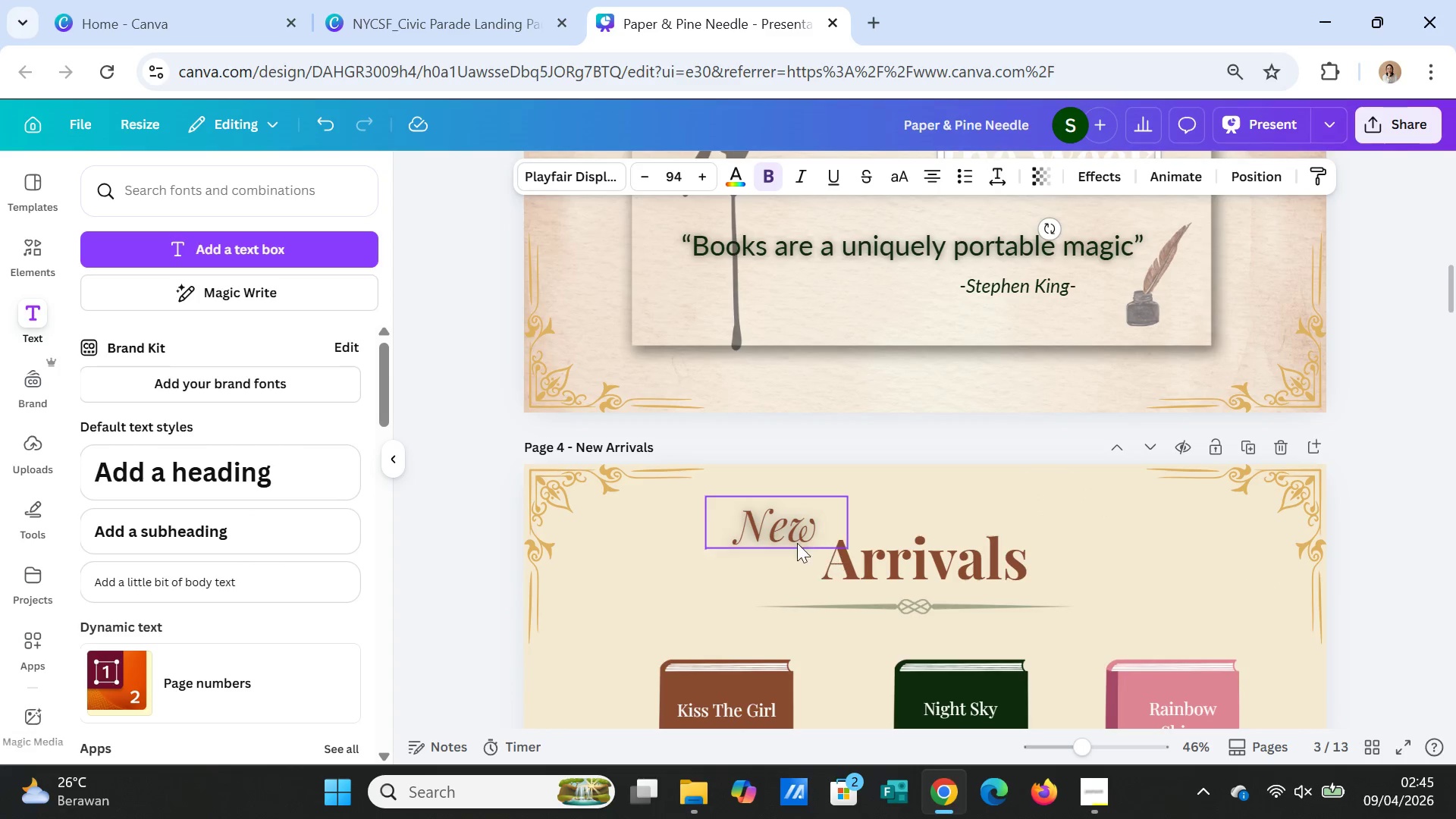 
left_click([787, 540])
 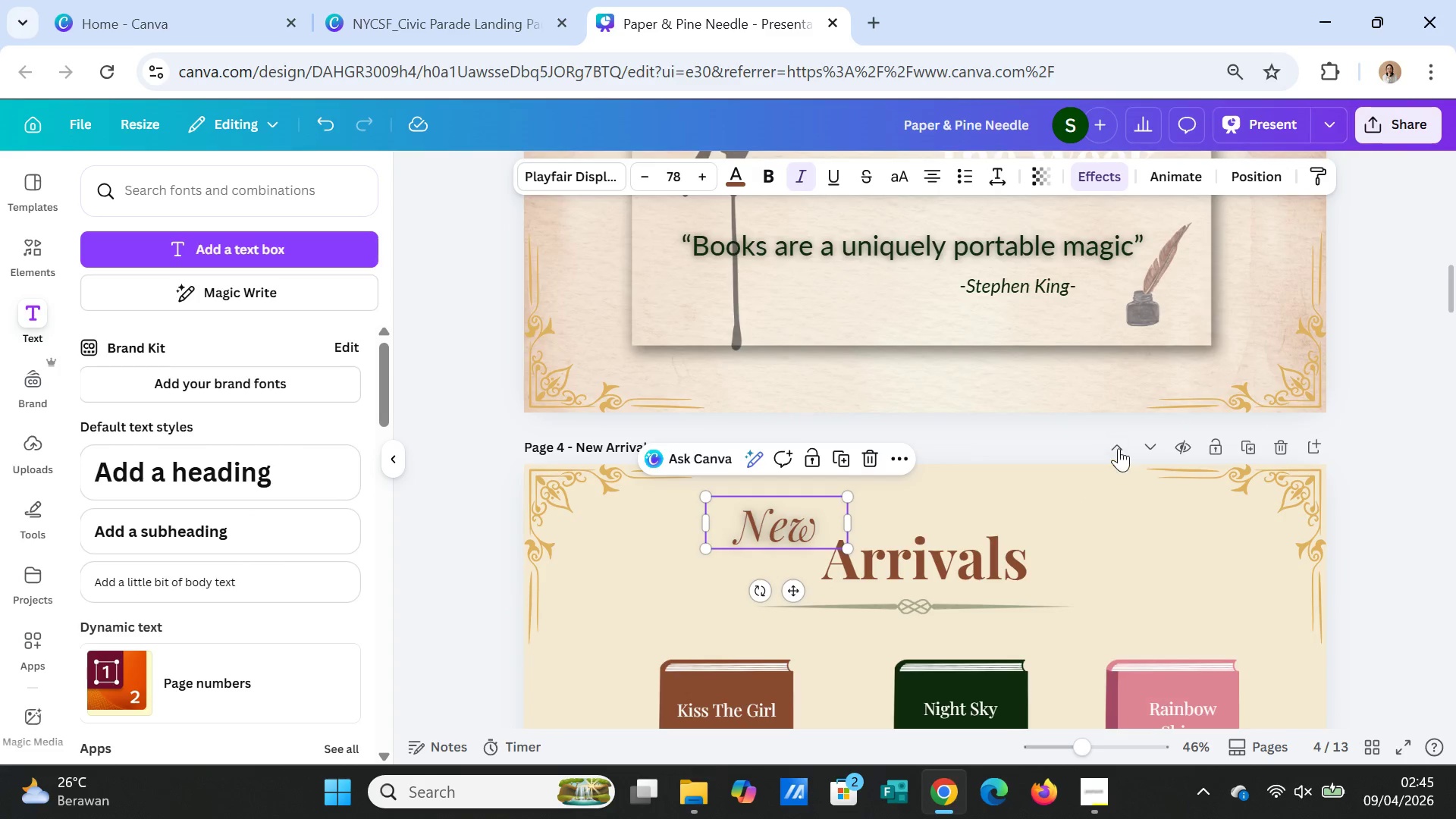 
scroll: coordinate [1122, 447], scroll_direction: up, amount: 1.0
 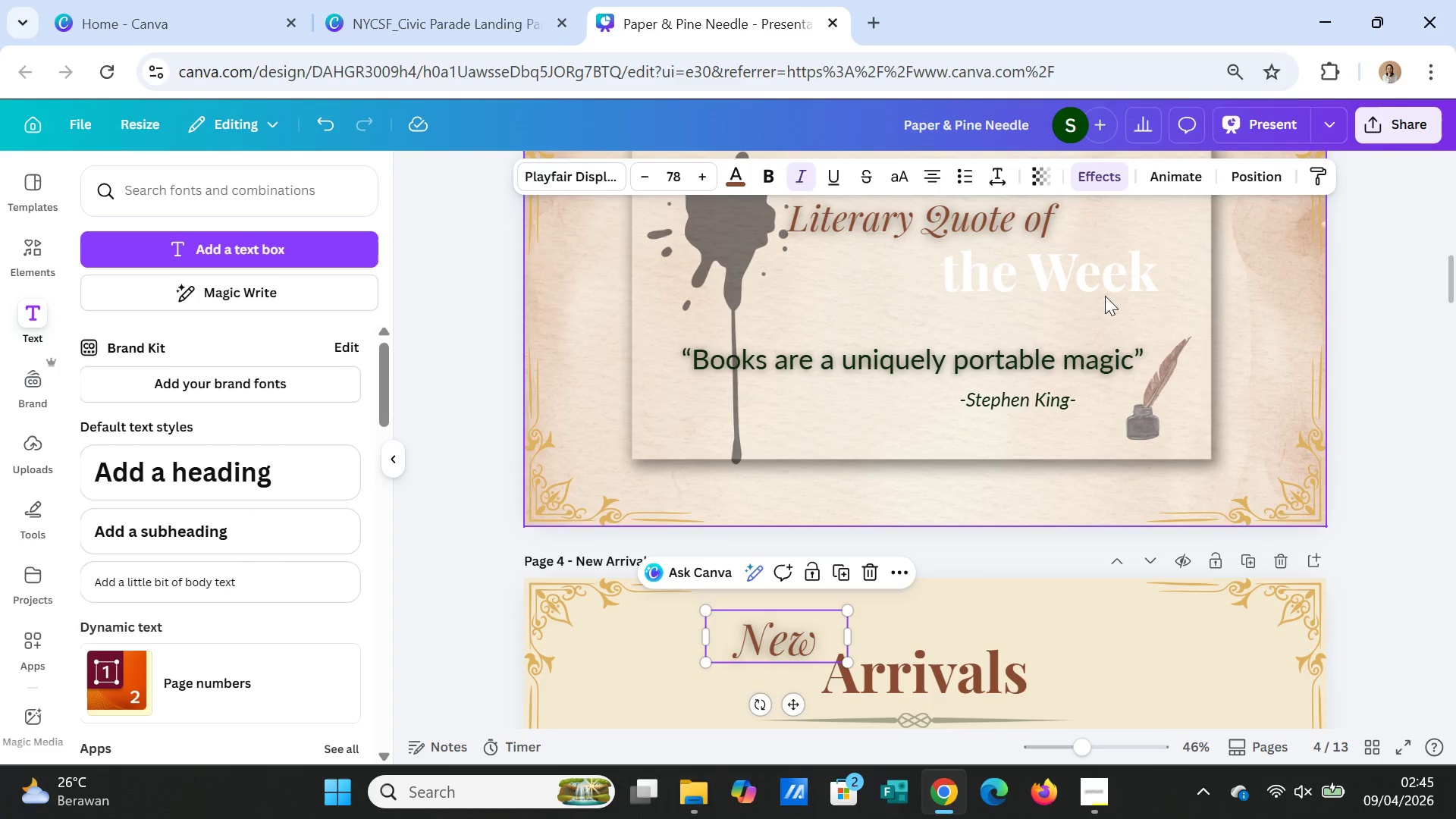 
left_click([1104, 292])
 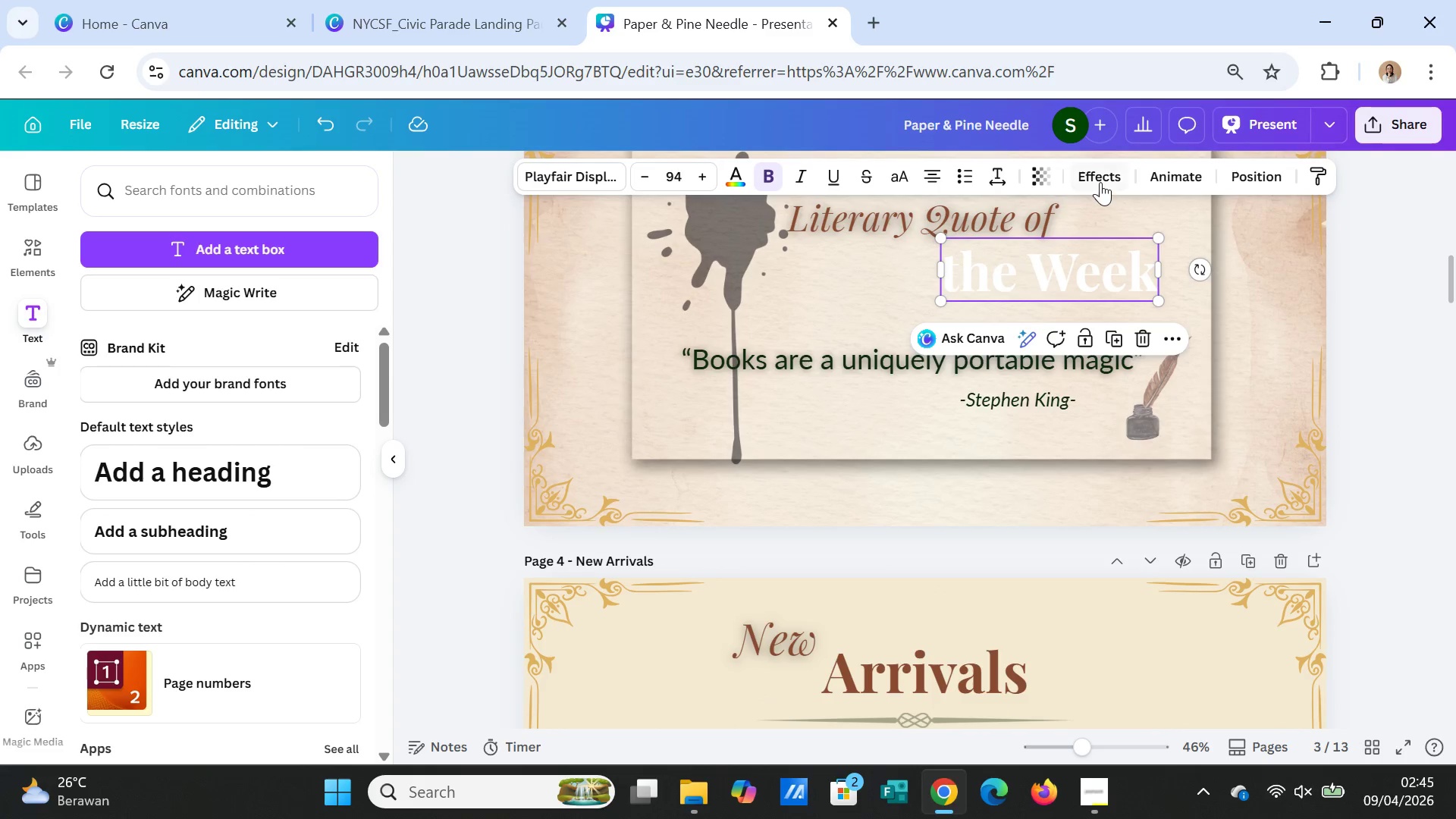 
left_click([1100, 180])
 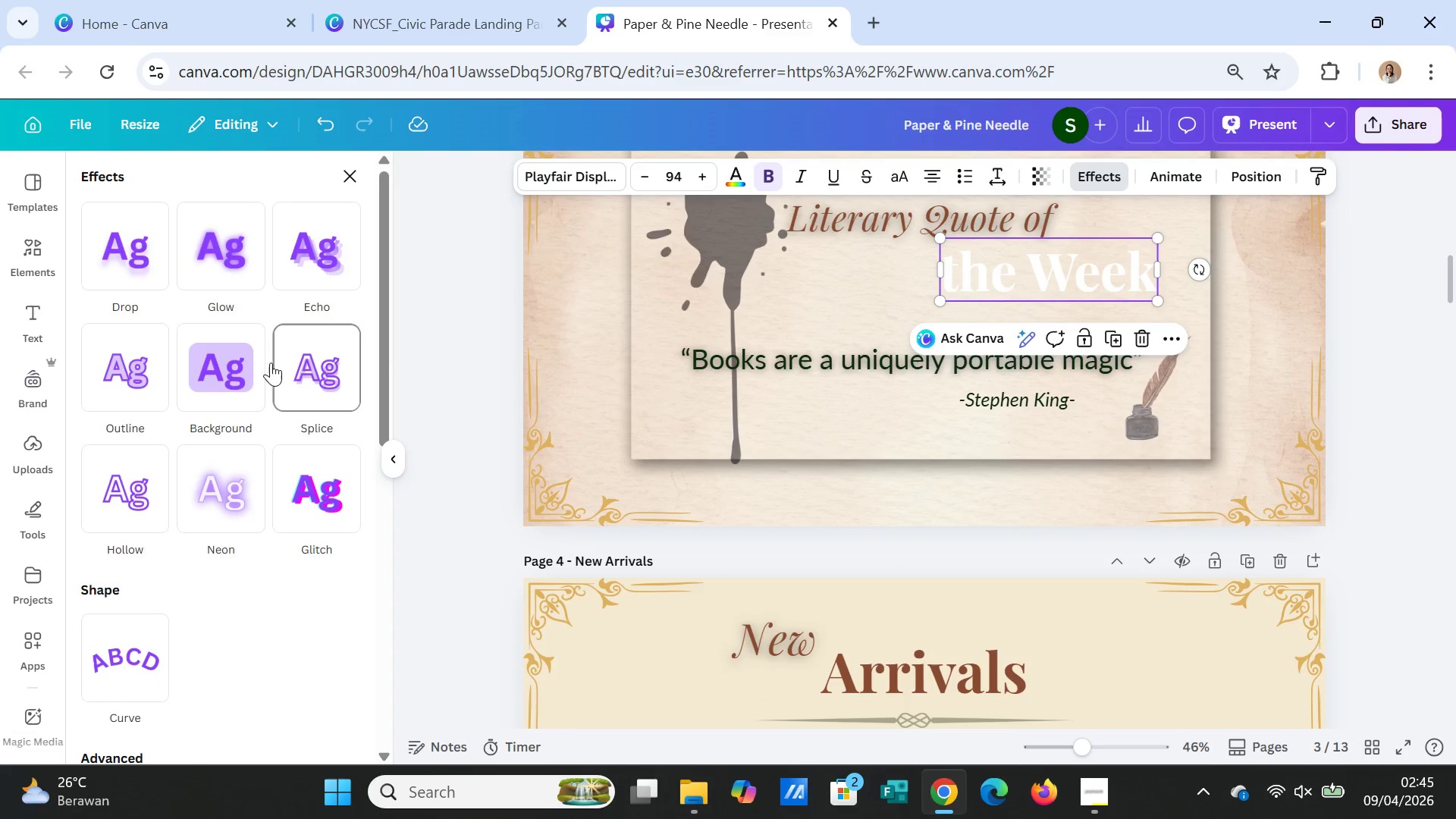 
left_click([231, 265])
 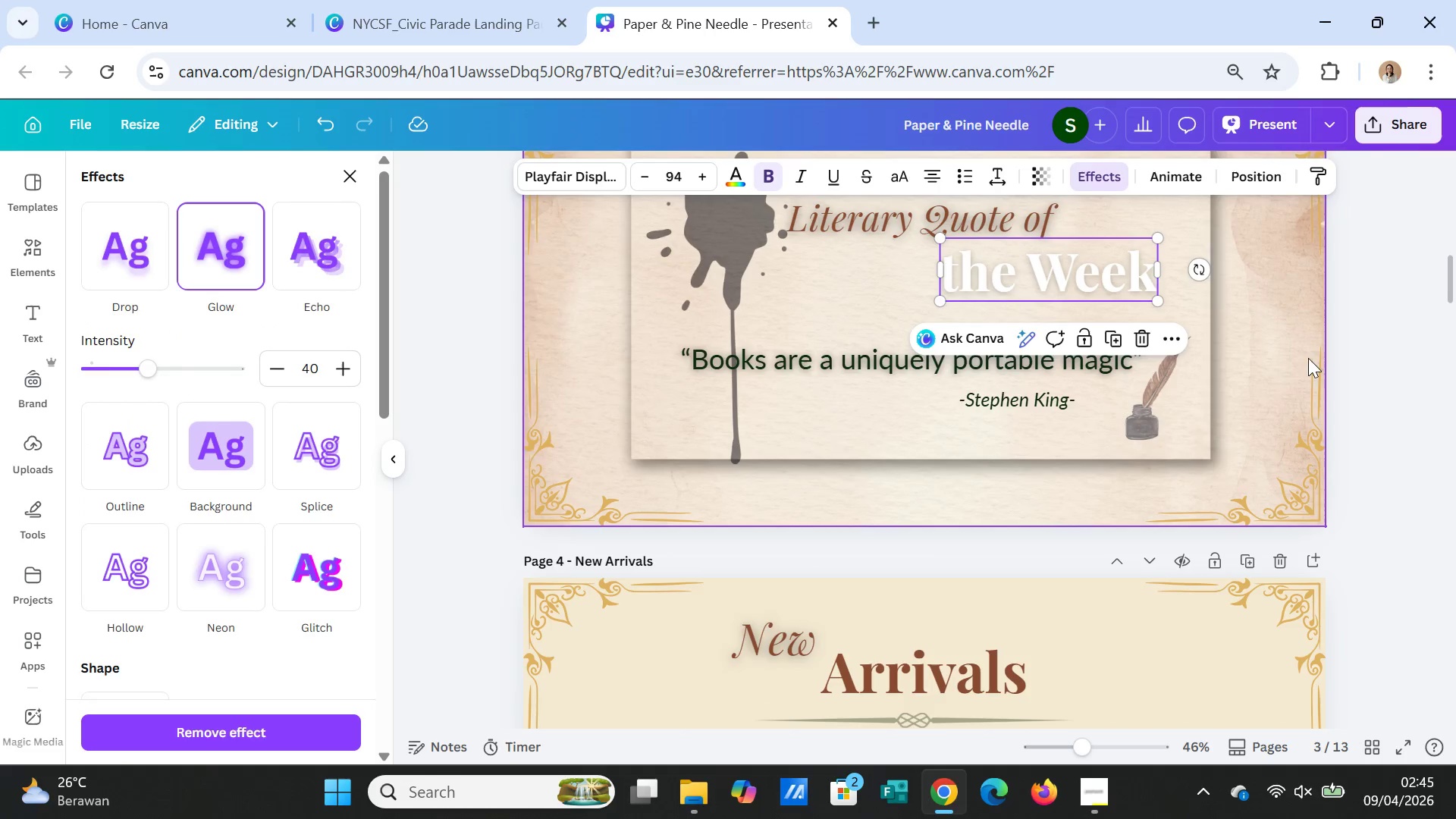 
left_click([1261, 371])
 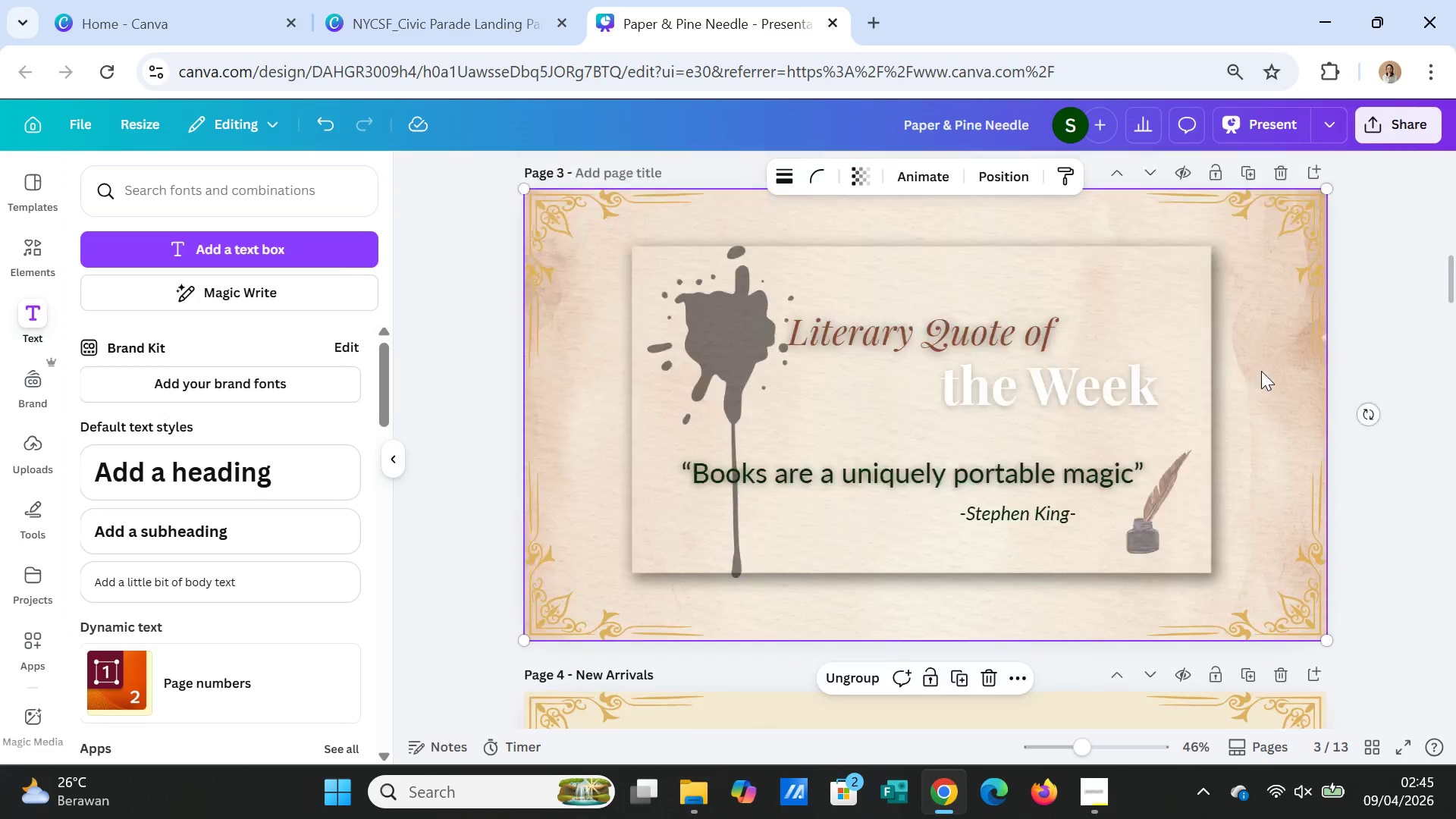 
scroll: coordinate [1261, 371], scroll_direction: up, amount: 2.0
 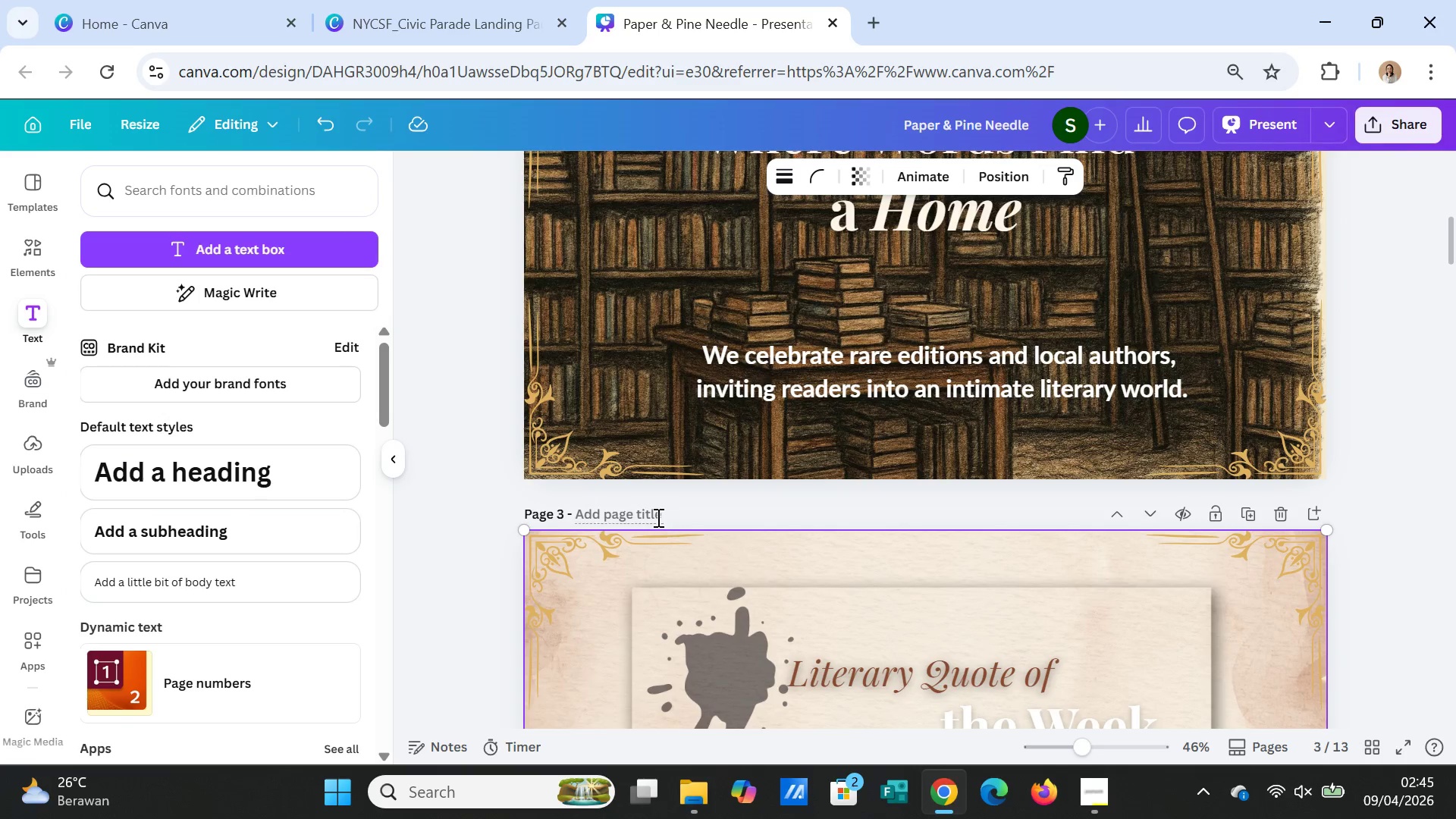 
left_click([657, 517])
 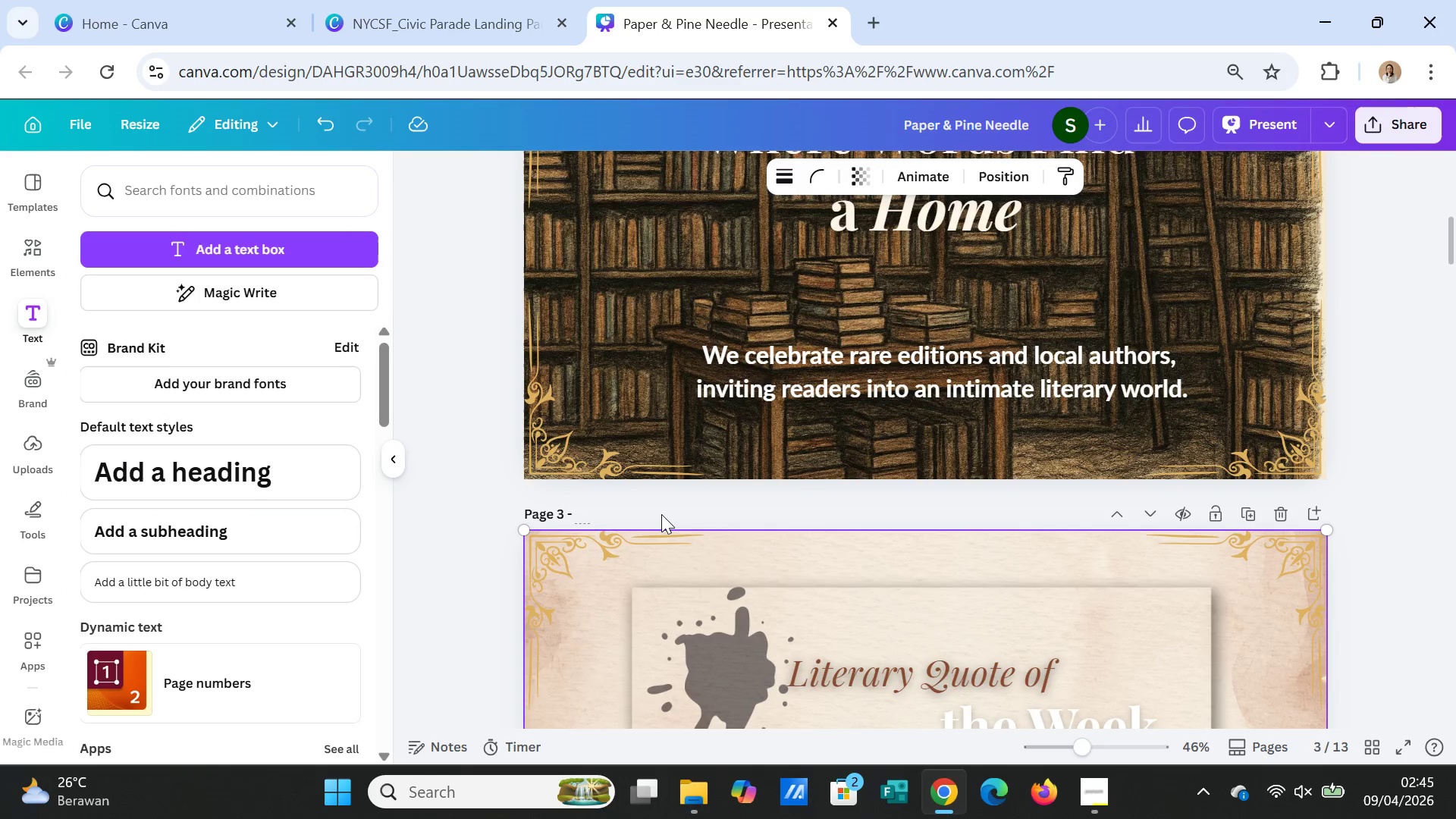 
type(QuoteOfTheWeek)
 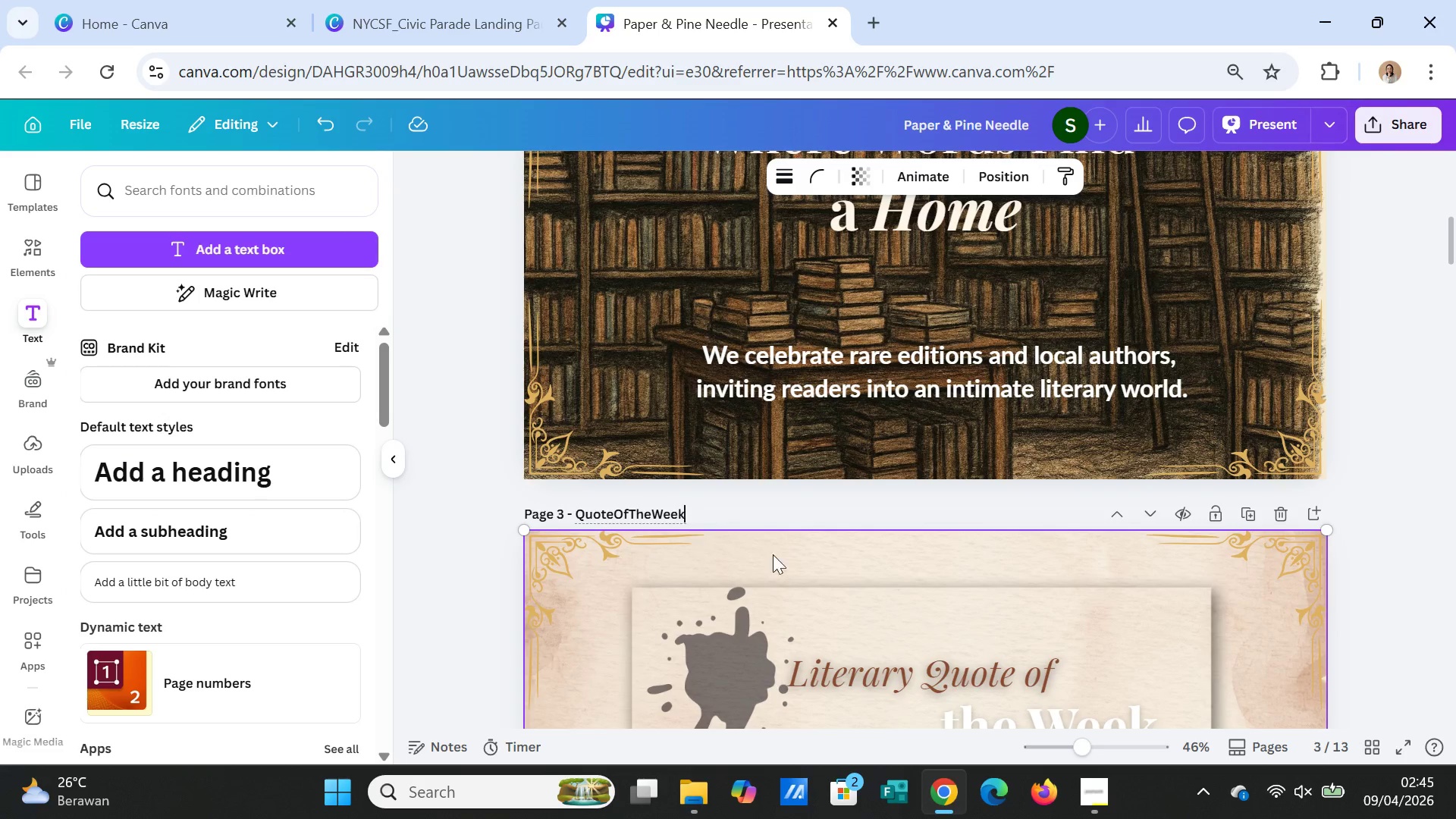 
scroll: coordinate [794, 560], scroll_direction: up, amount: 2.0
 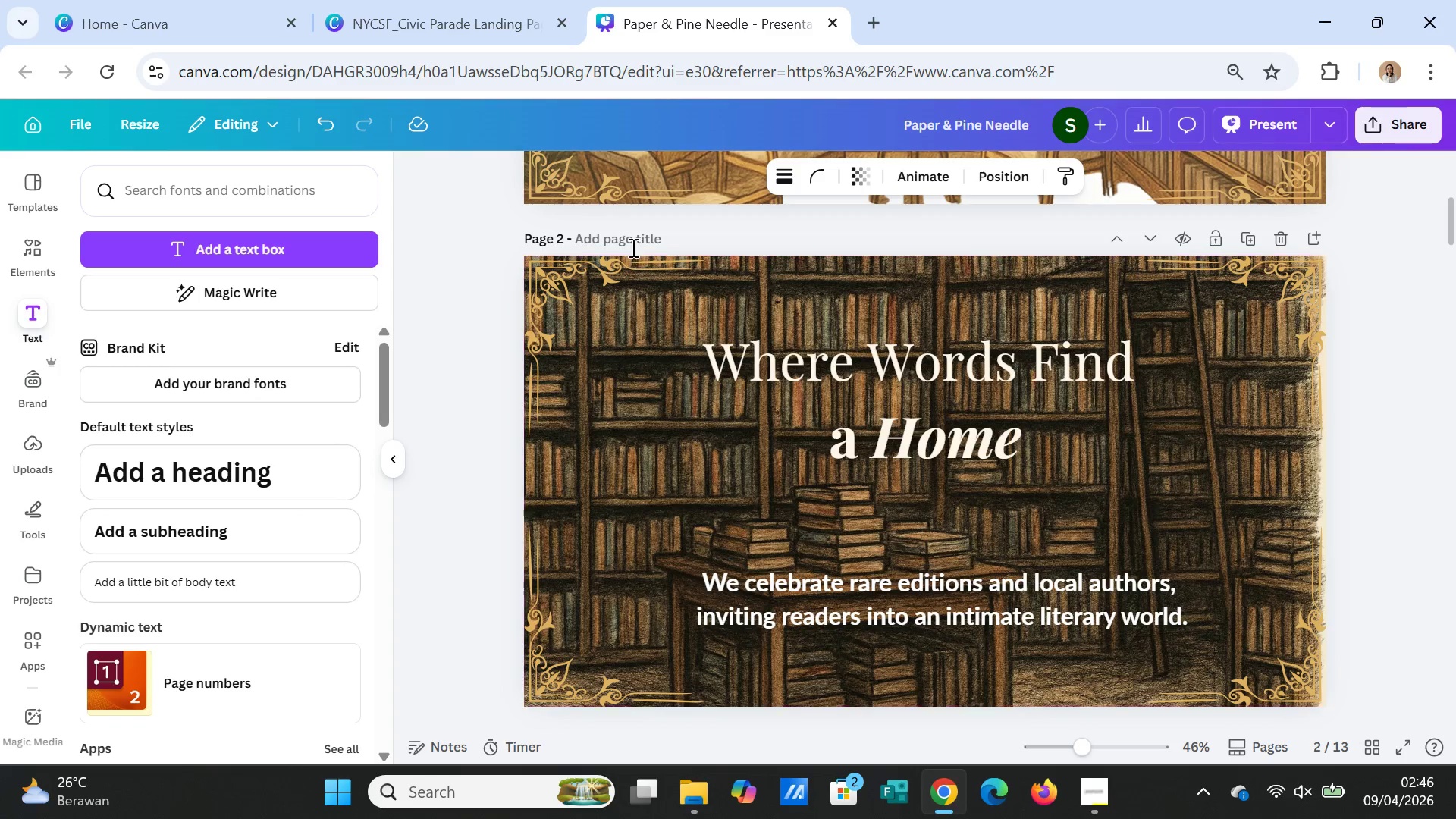 
left_click([631, 243])
 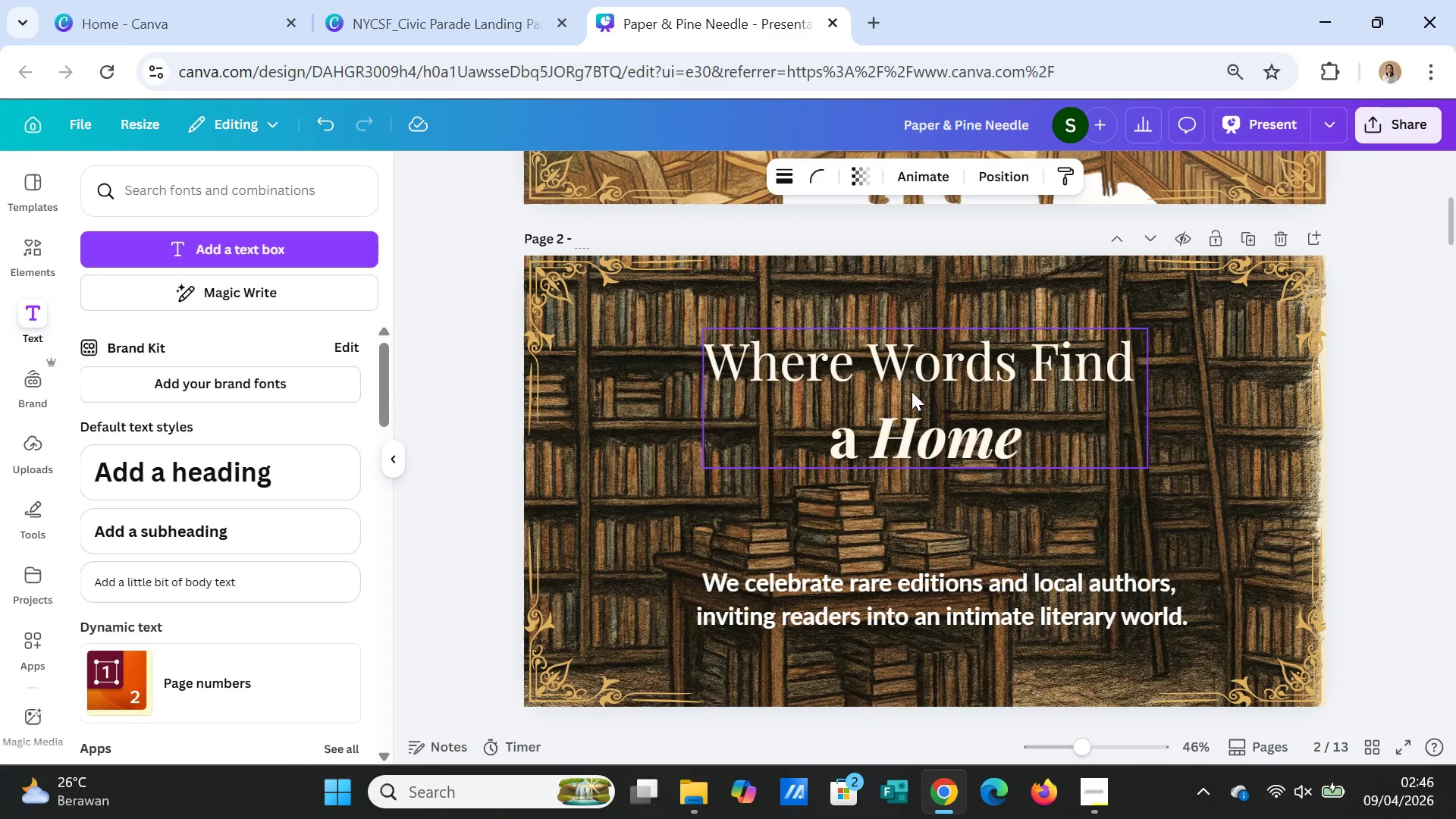 
double_click([915, 362])
 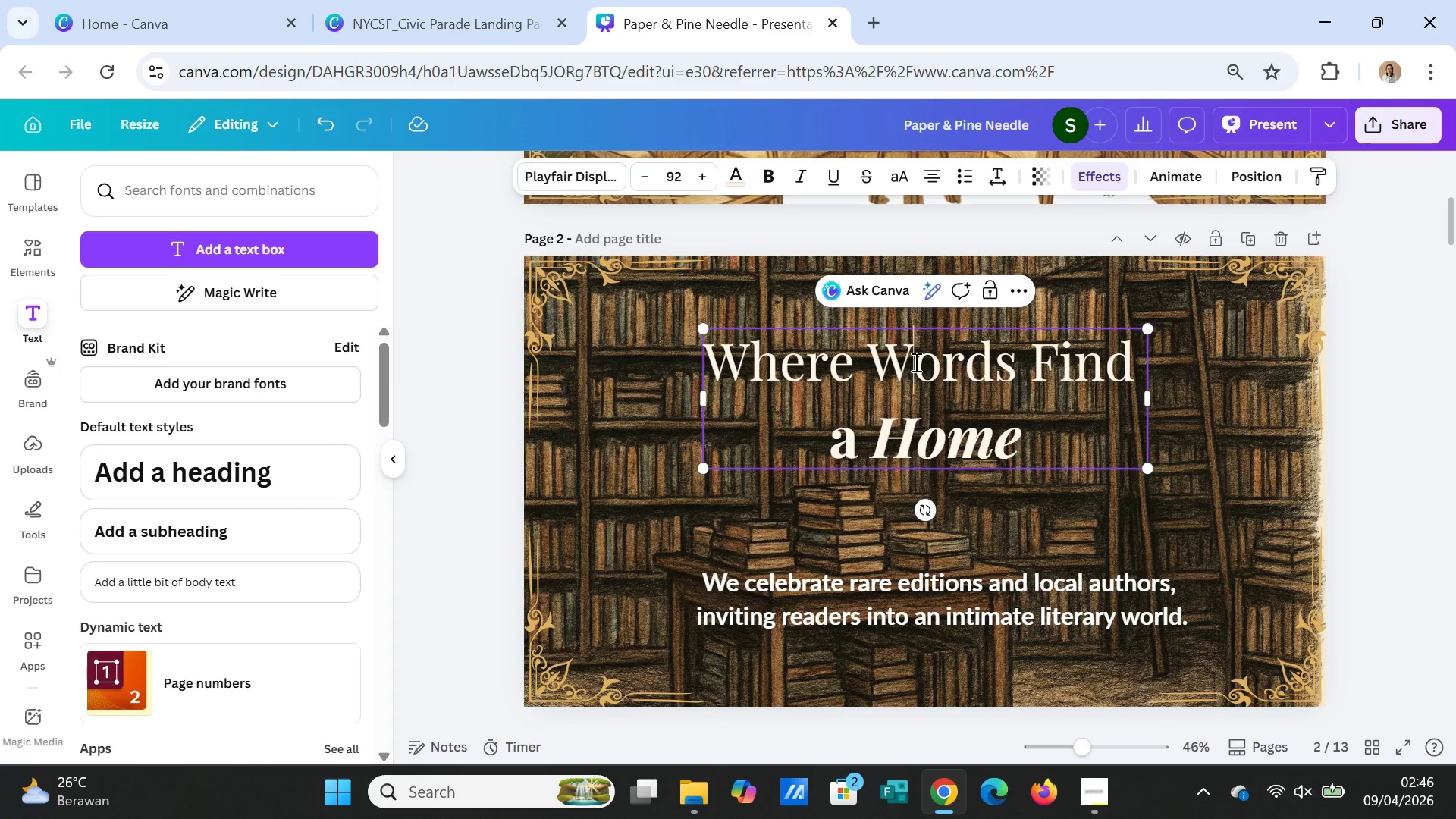 
double_click([915, 362])
 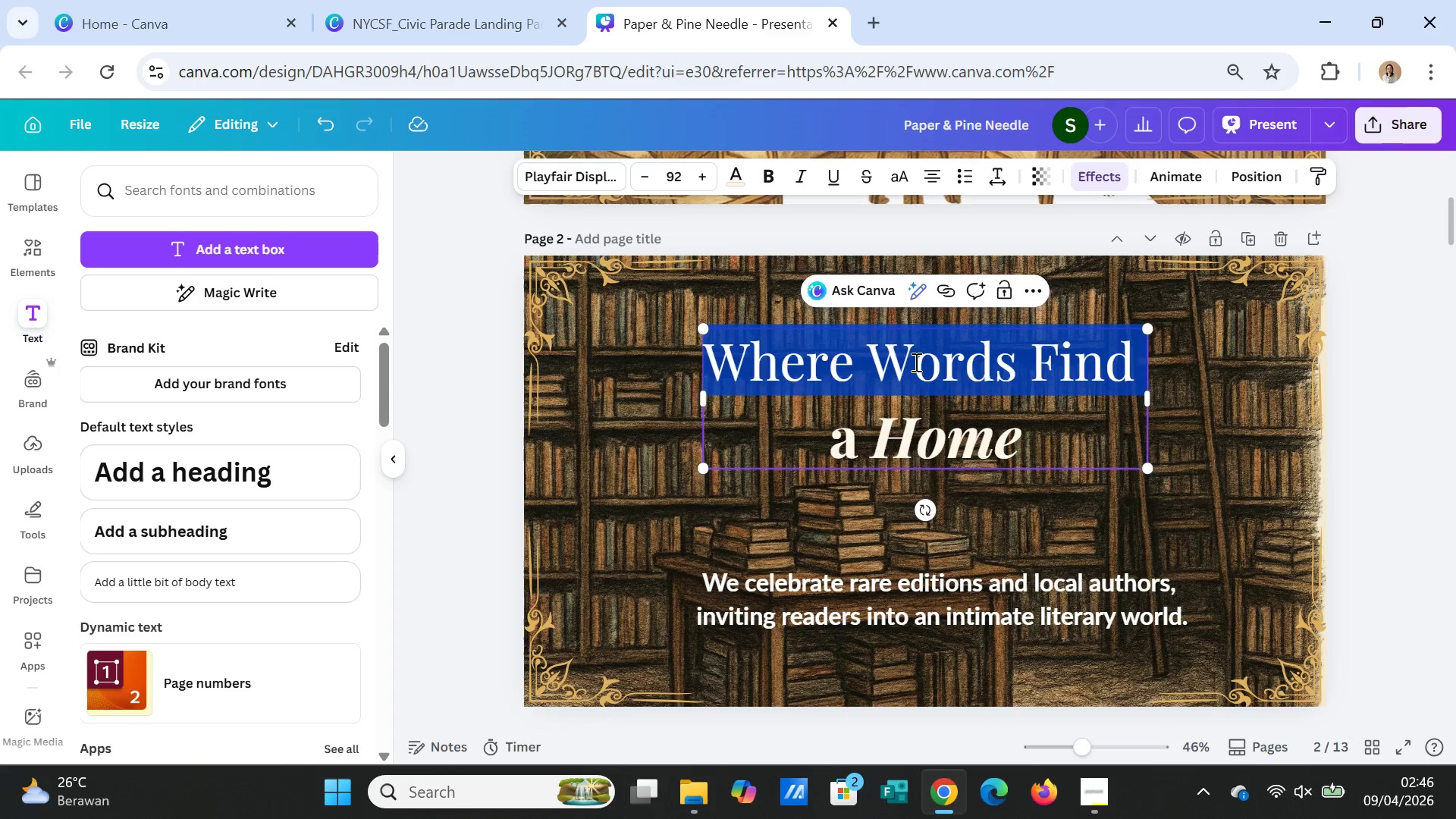 
triple_click([915, 362])
 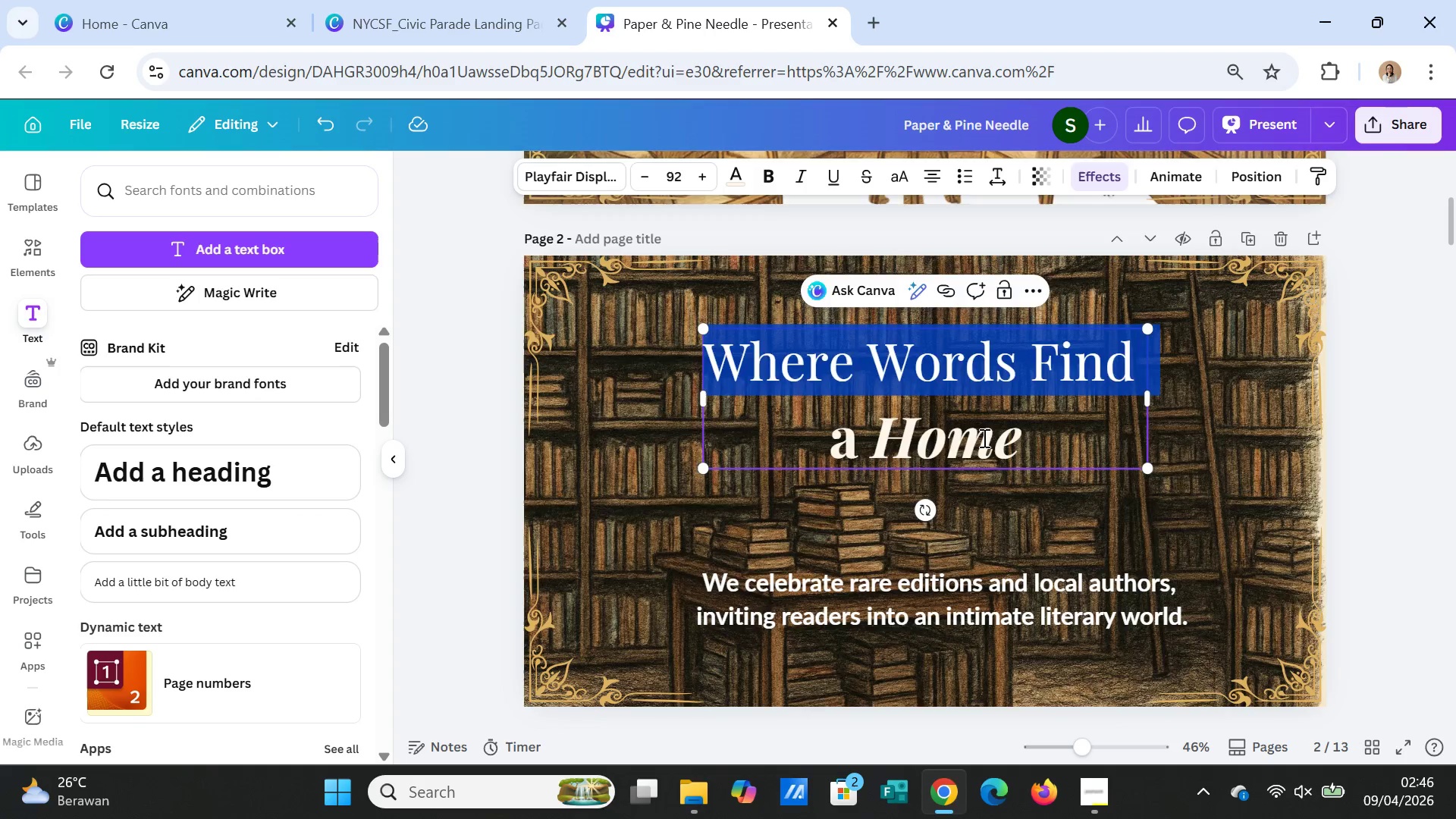 
scroll: coordinate [990, 468], scroll_direction: down, amount: 2.0
 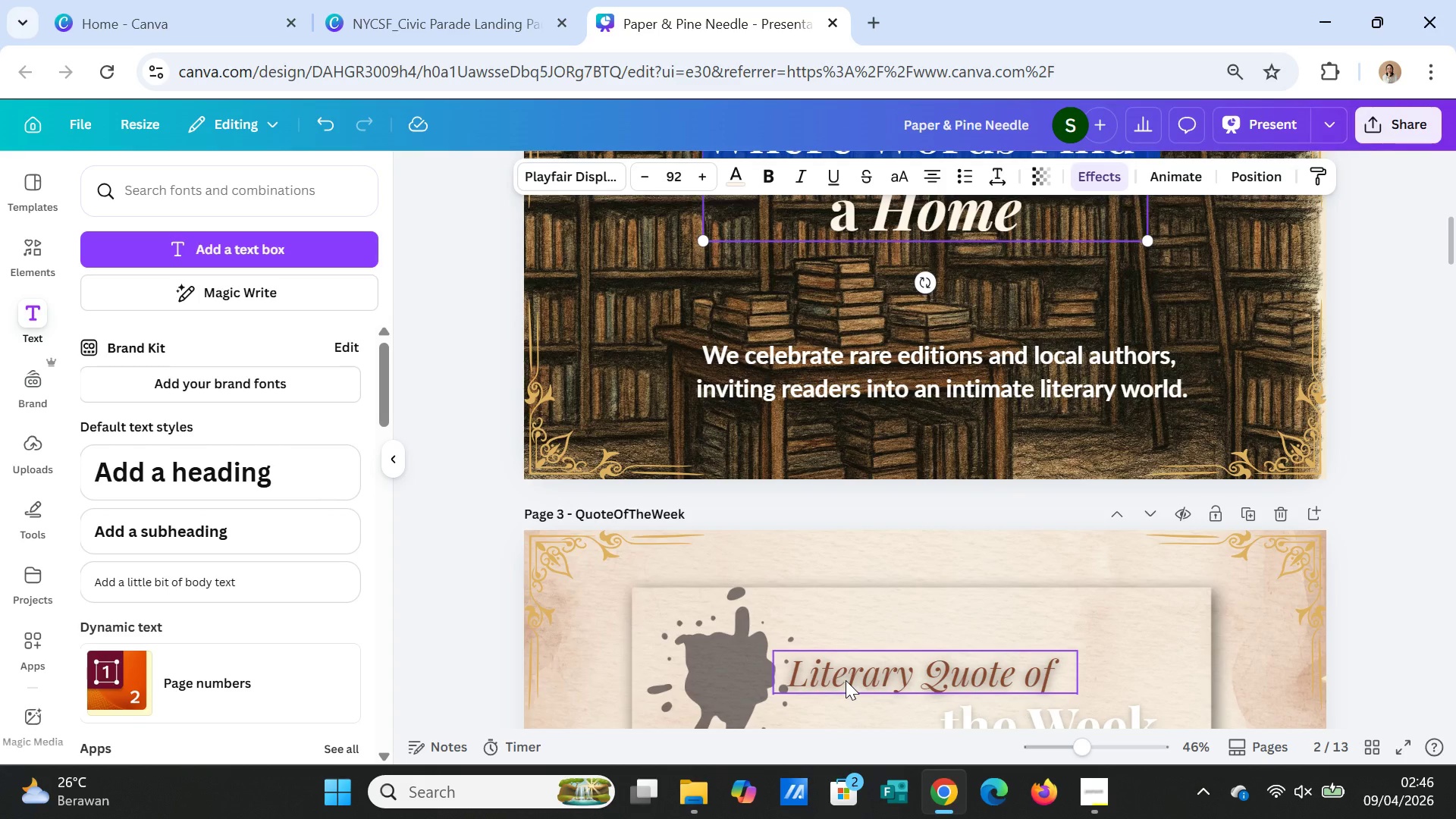 
double_click([846, 680])
 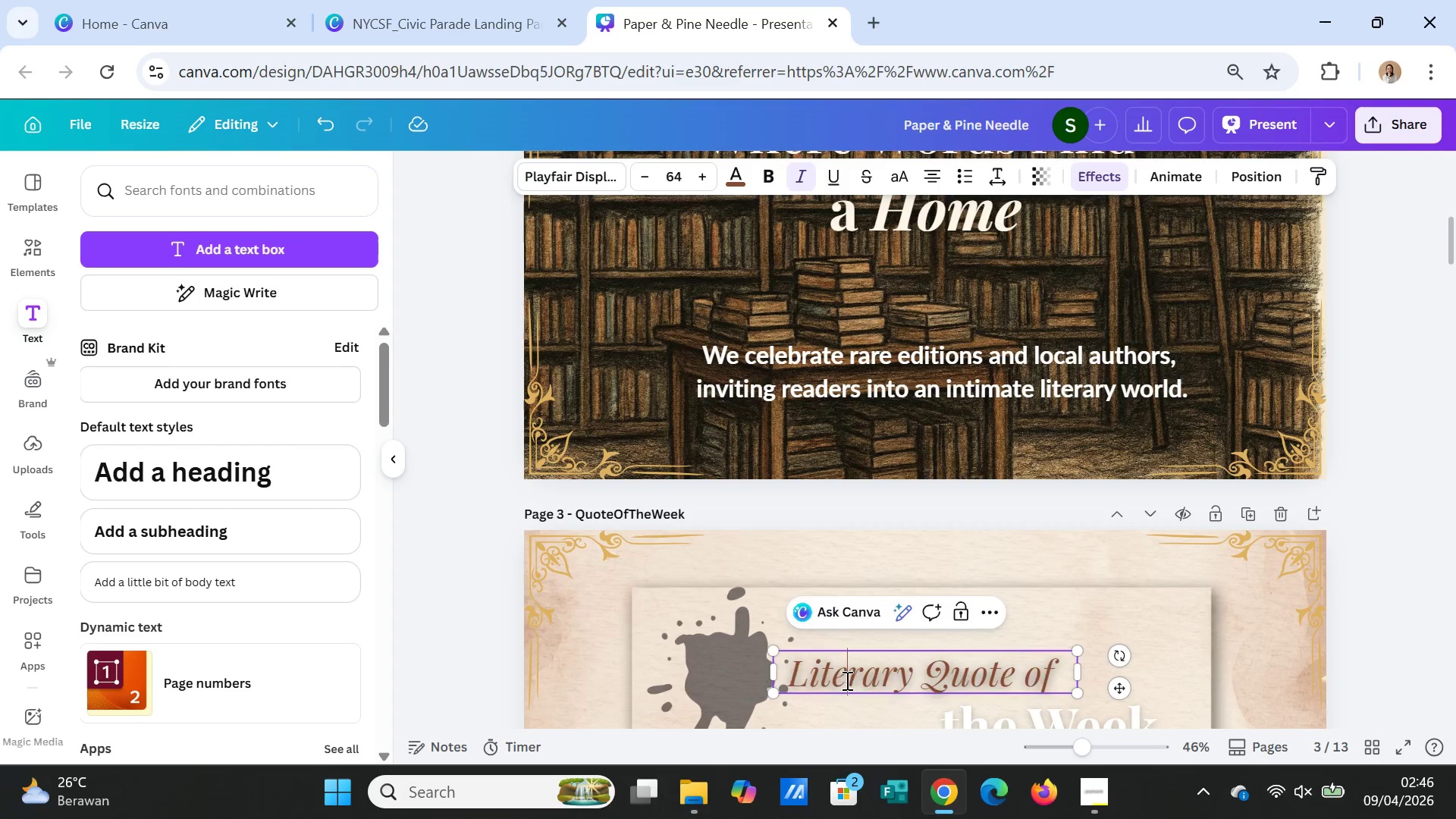 
triple_click([846, 680])
 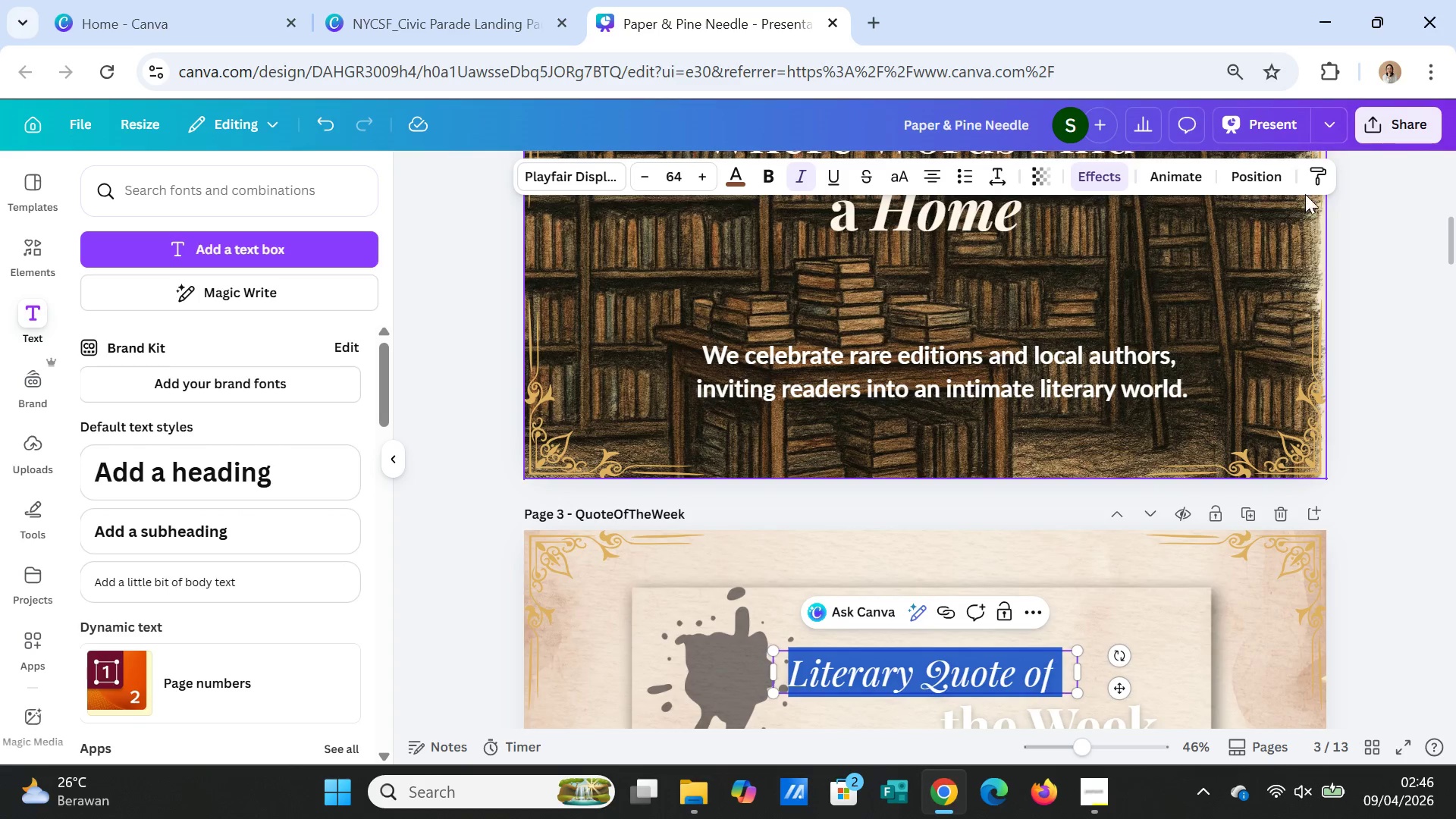 
left_click([1311, 177])
 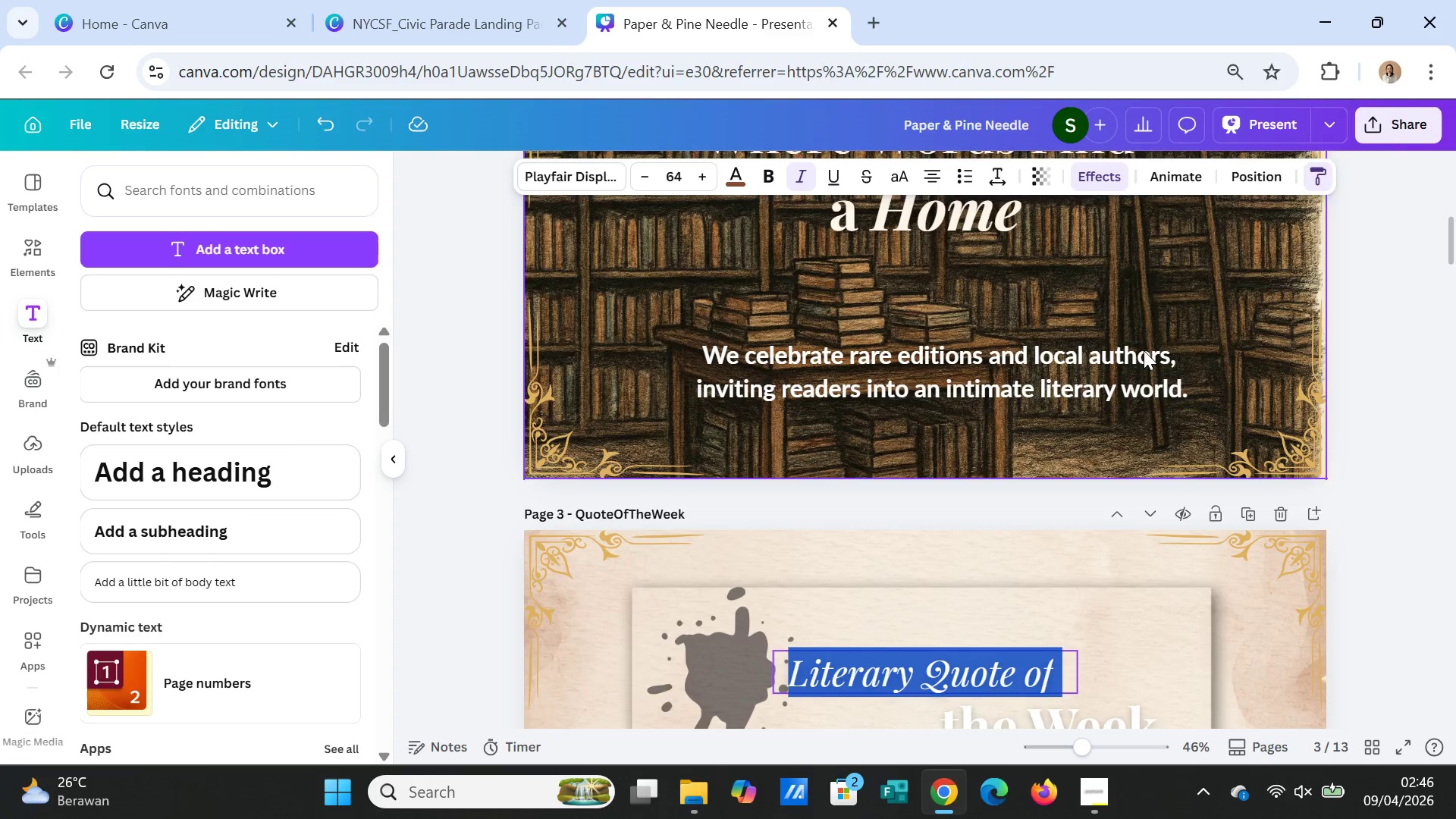 
scroll: coordinate [1138, 364], scroll_direction: up, amount: 2.0
 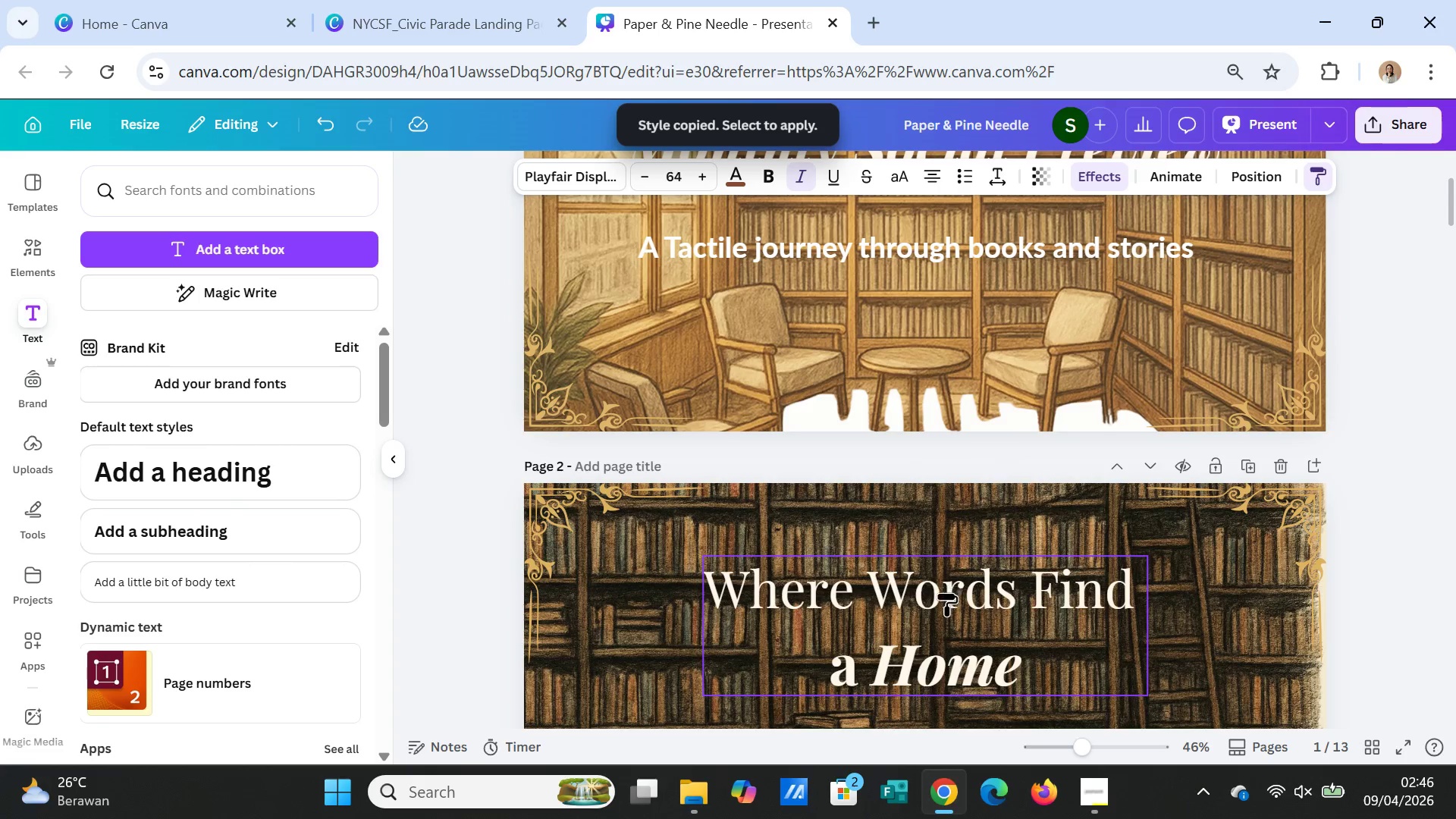 
left_click([946, 596])
 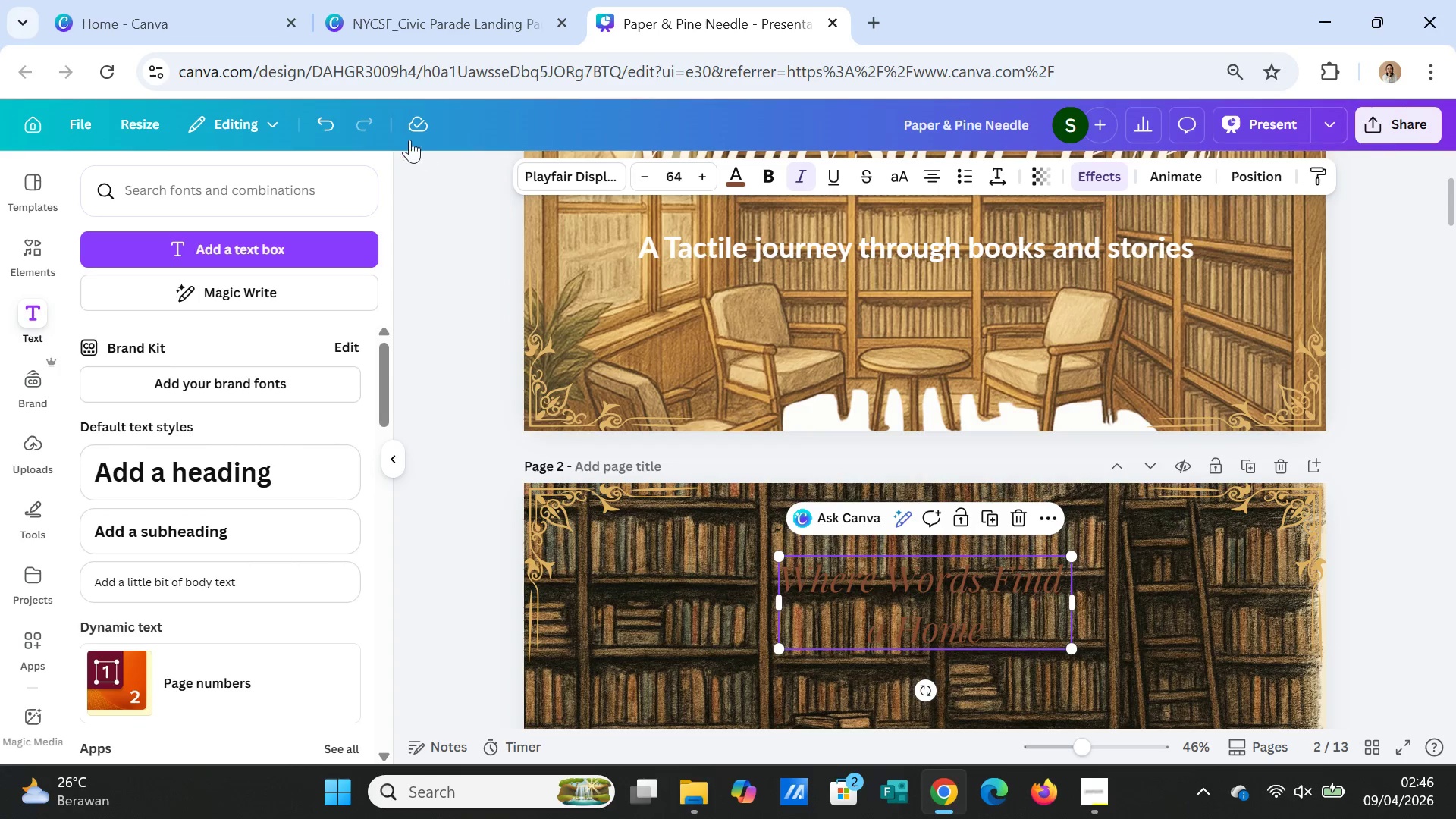 
left_click([331, 123])
 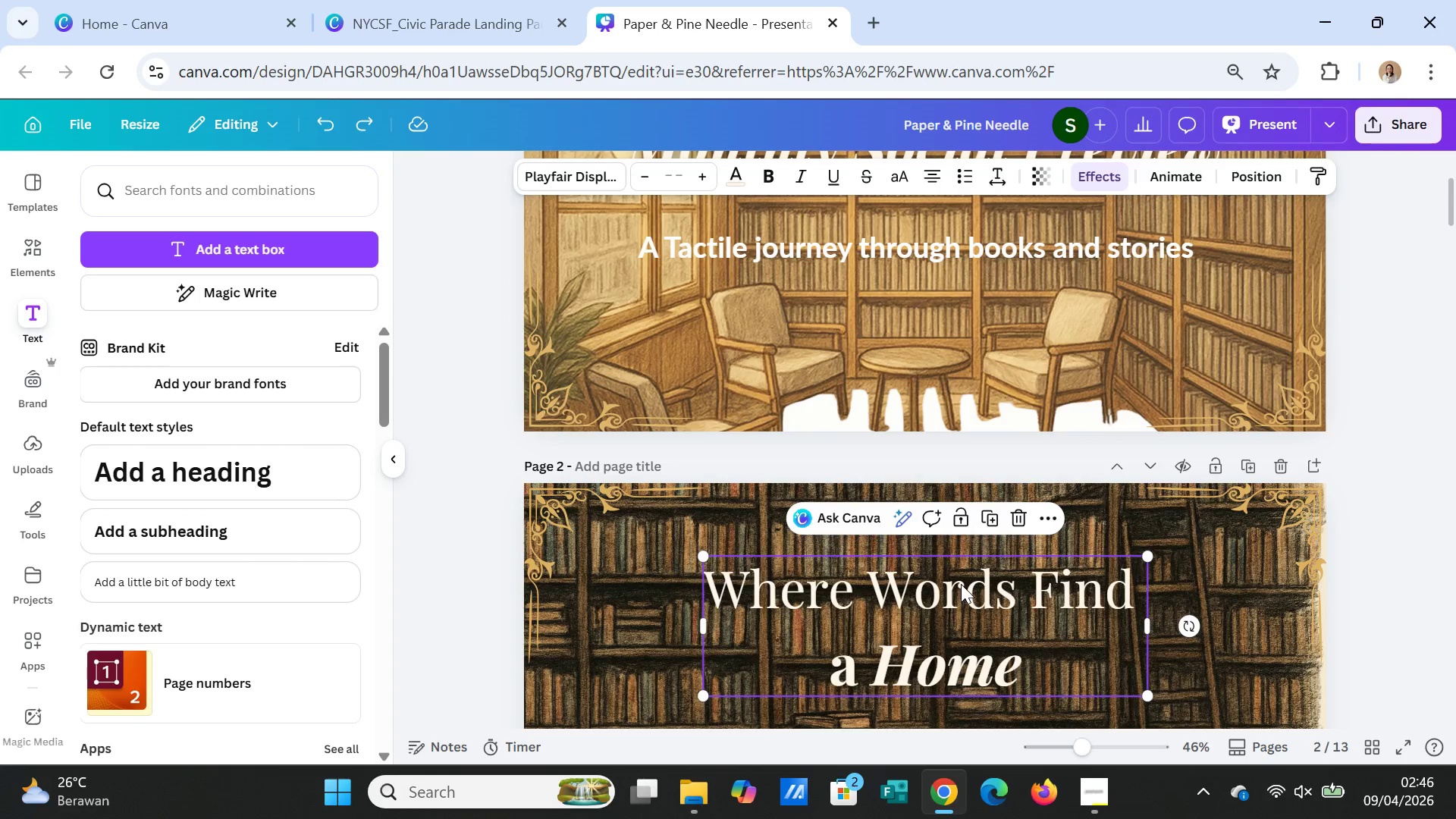 
double_click([961, 586])
 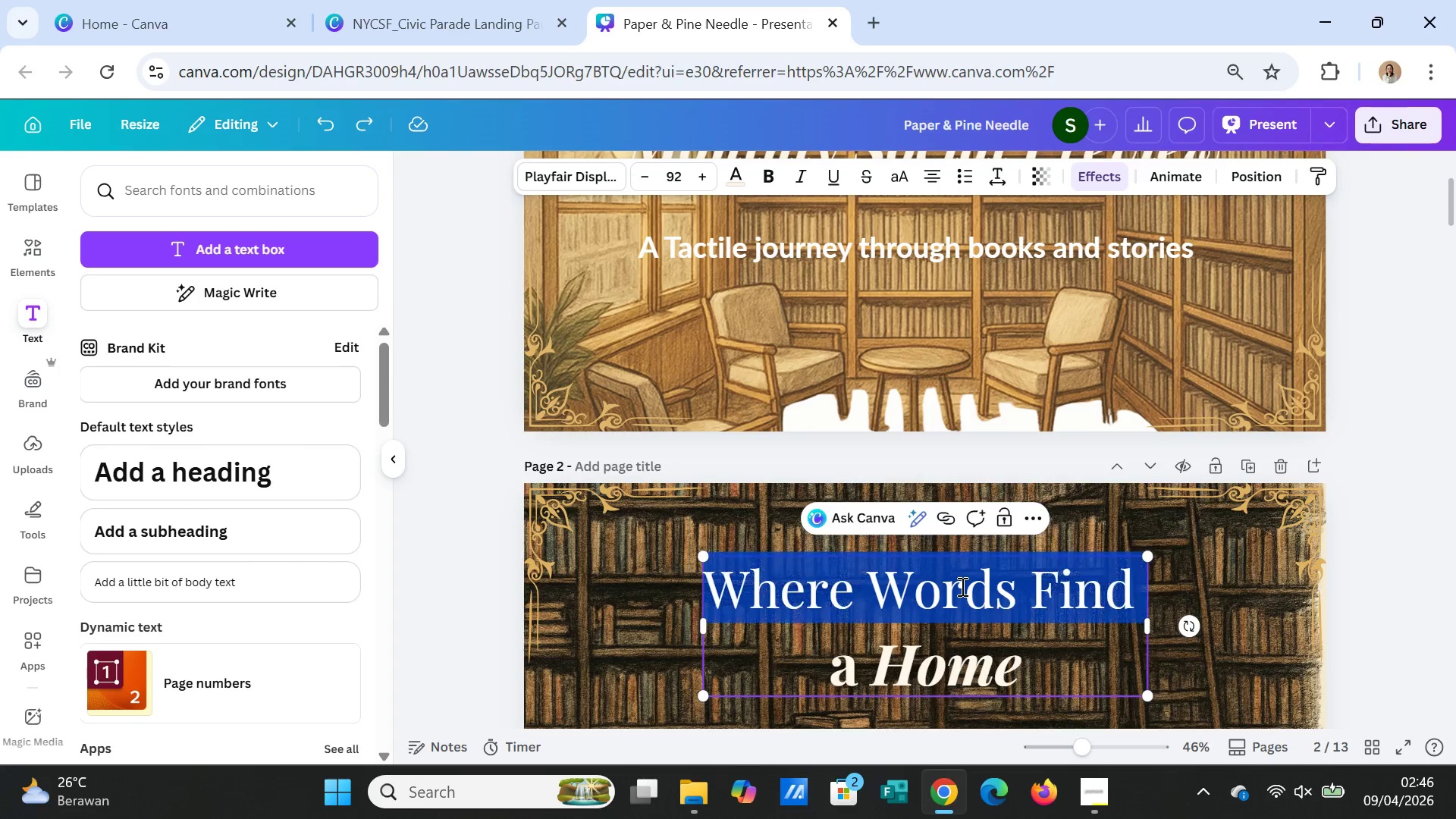 
triple_click([961, 586])
 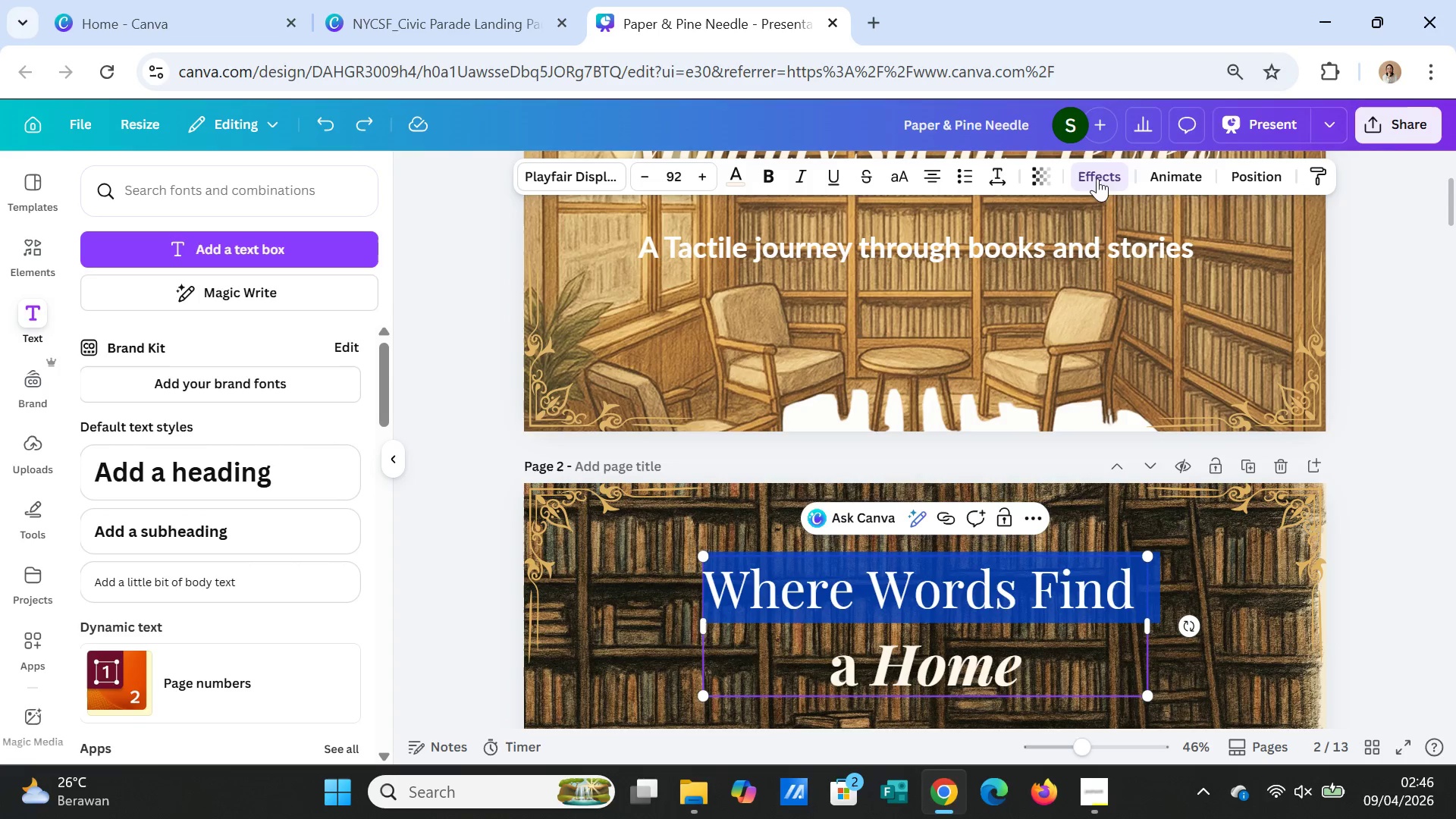 
left_click([1096, 177])
 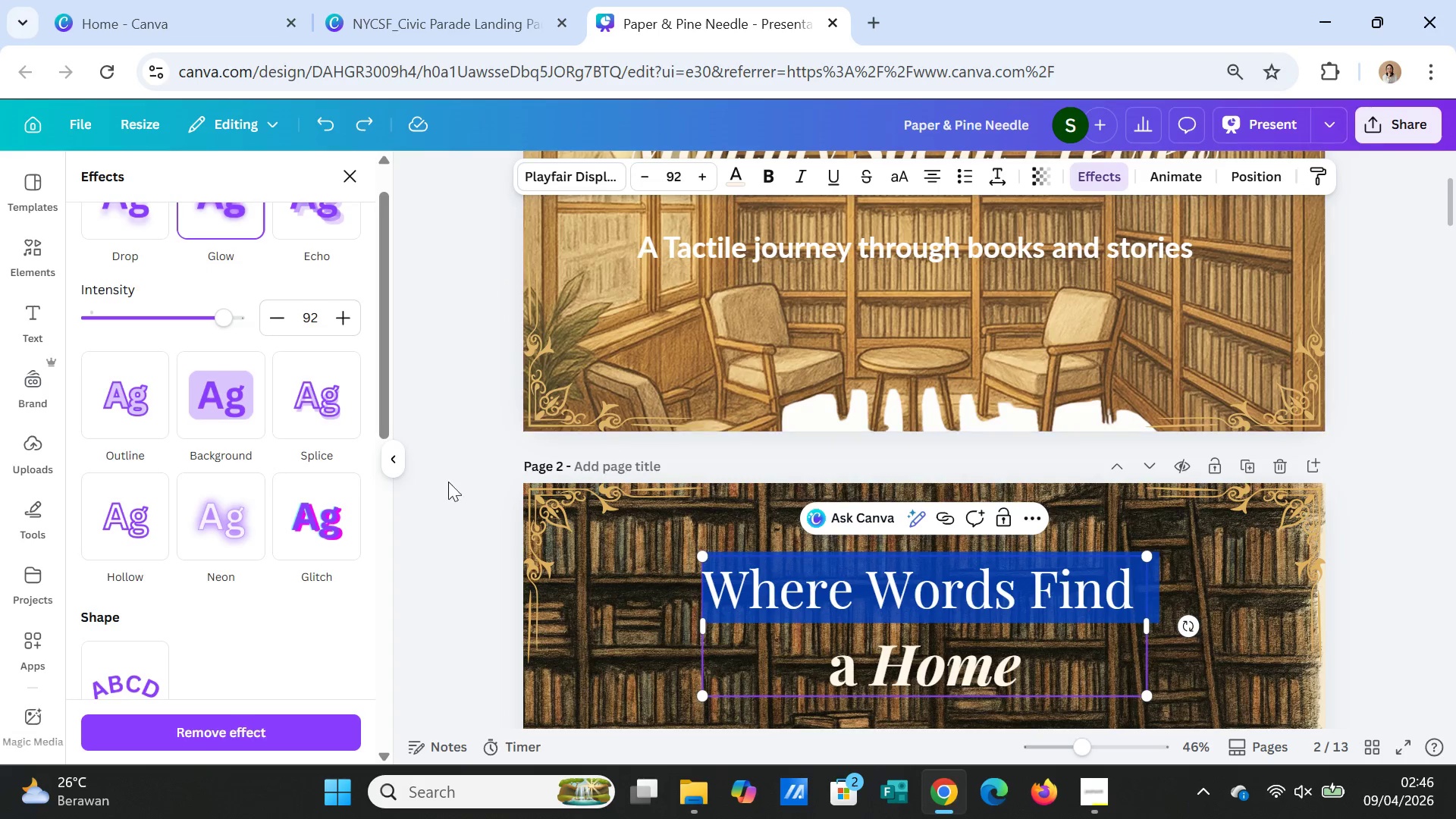 
scroll: coordinate [372, 496], scroll_direction: up, amount: 2.0
 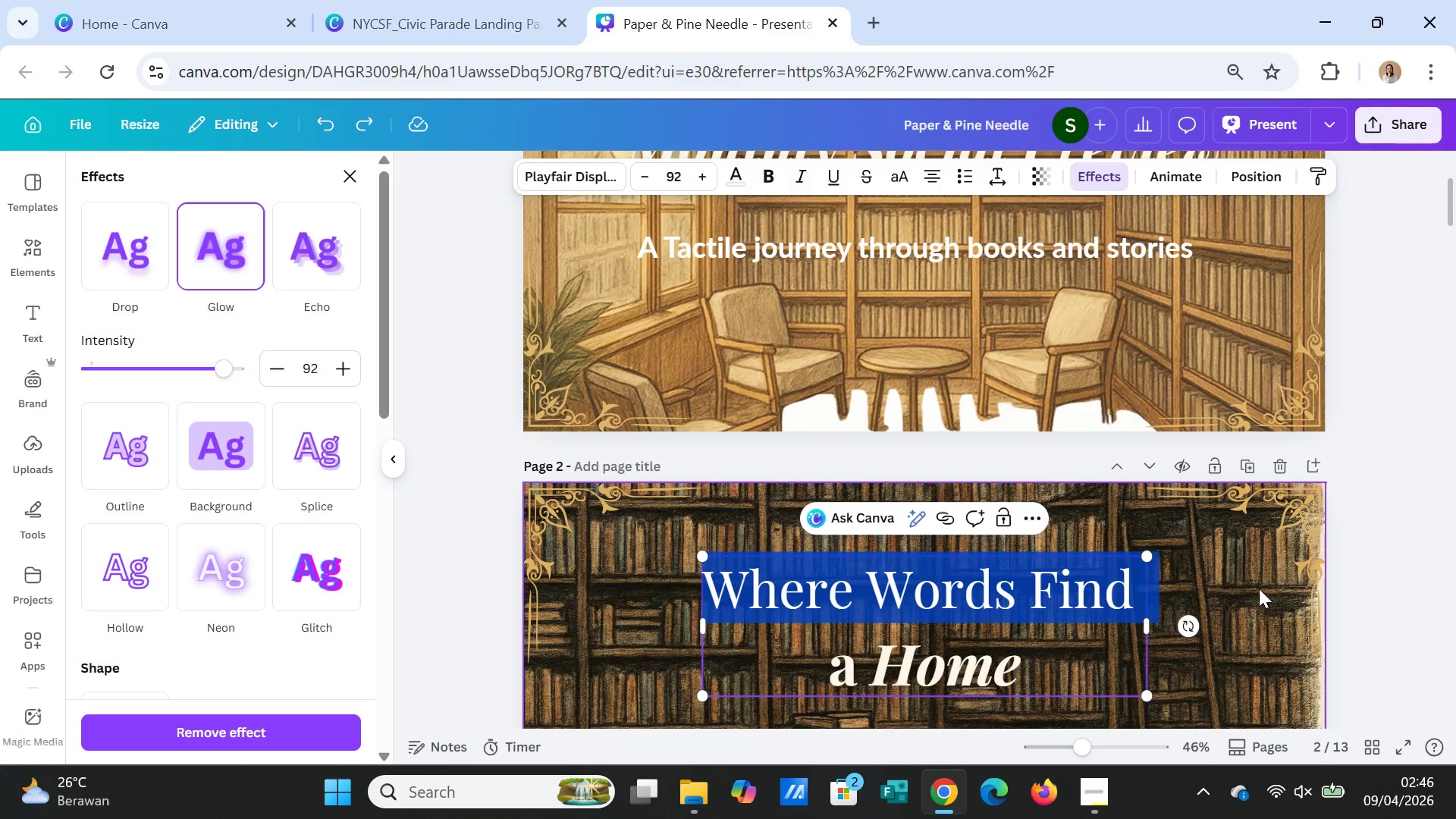 
left_click([1252, 588])
 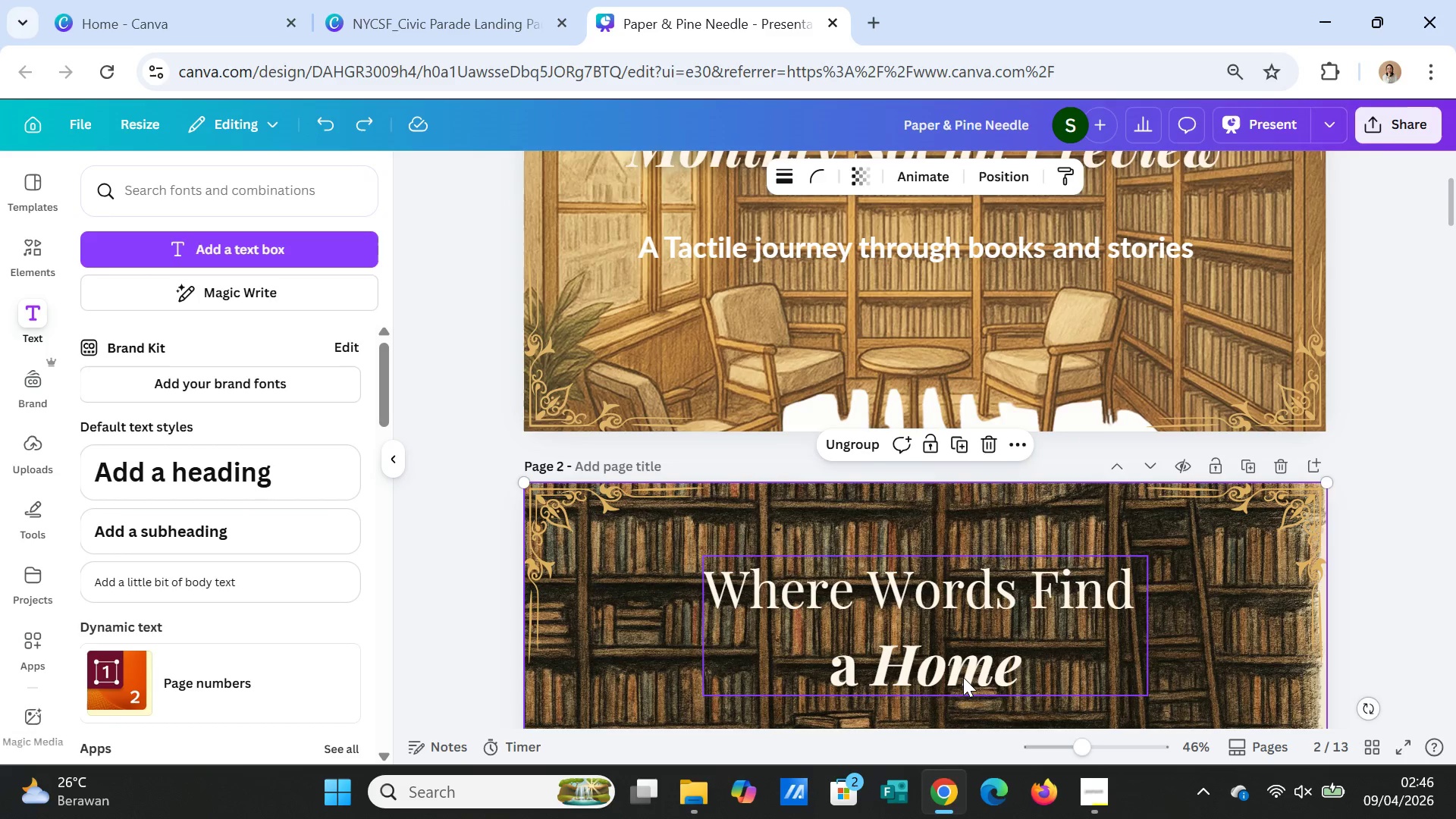 
double_click([963, 677])
 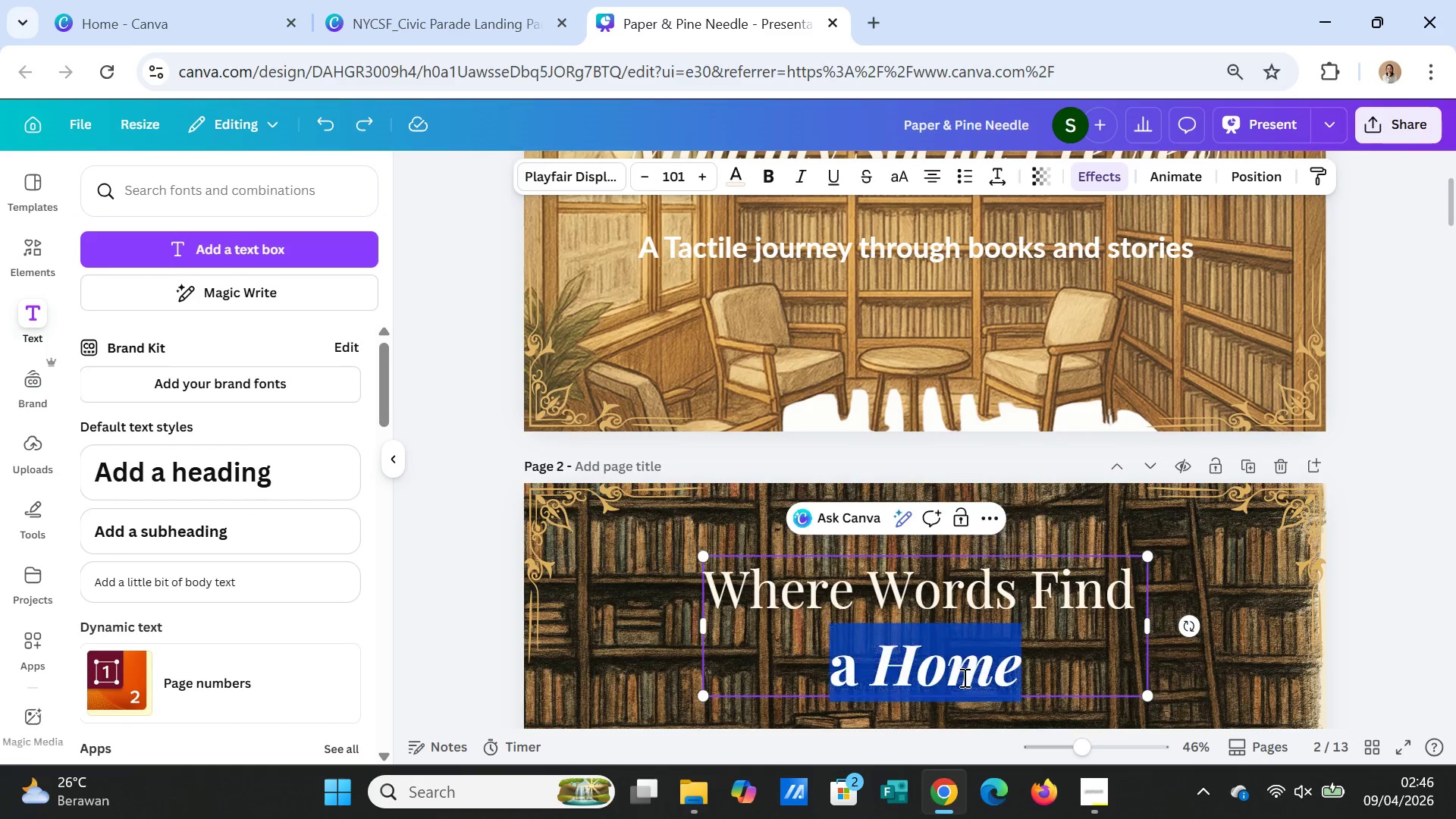 
triple_click([963, 677])
 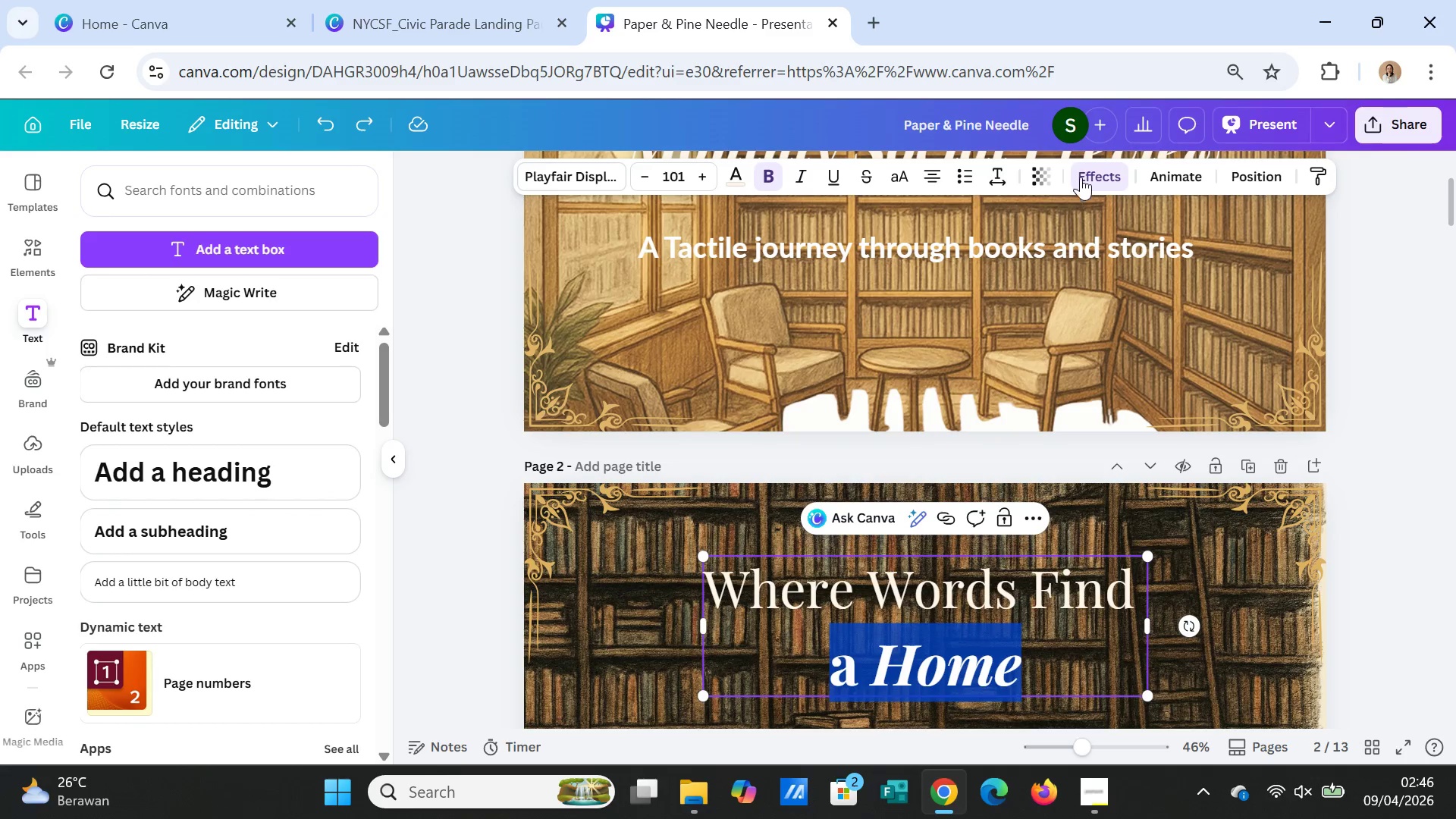 
left_click([1081, 175])
 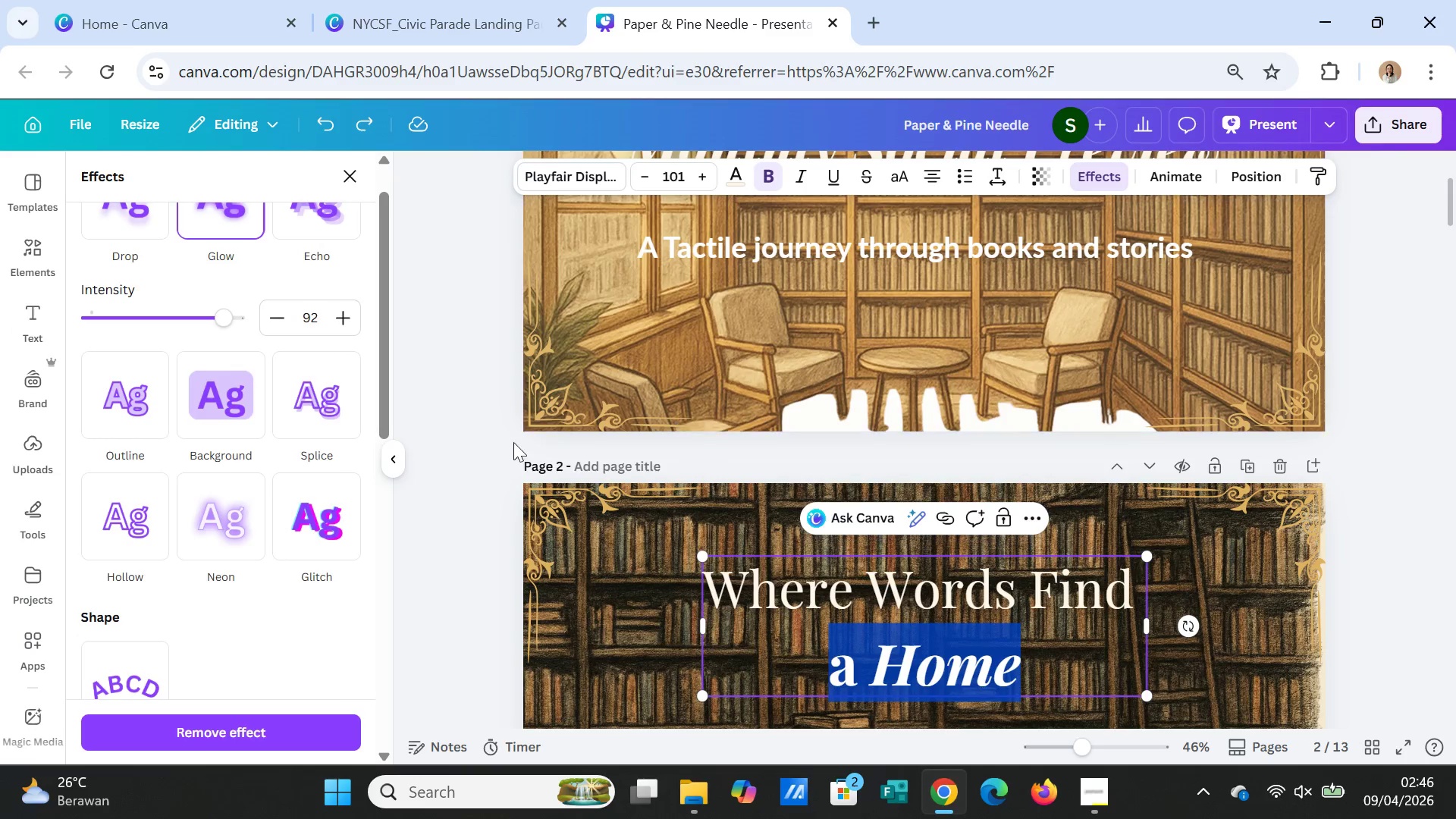 
scroll: coordinate [441, 460], scroll_direction: up, amount: 2.0
 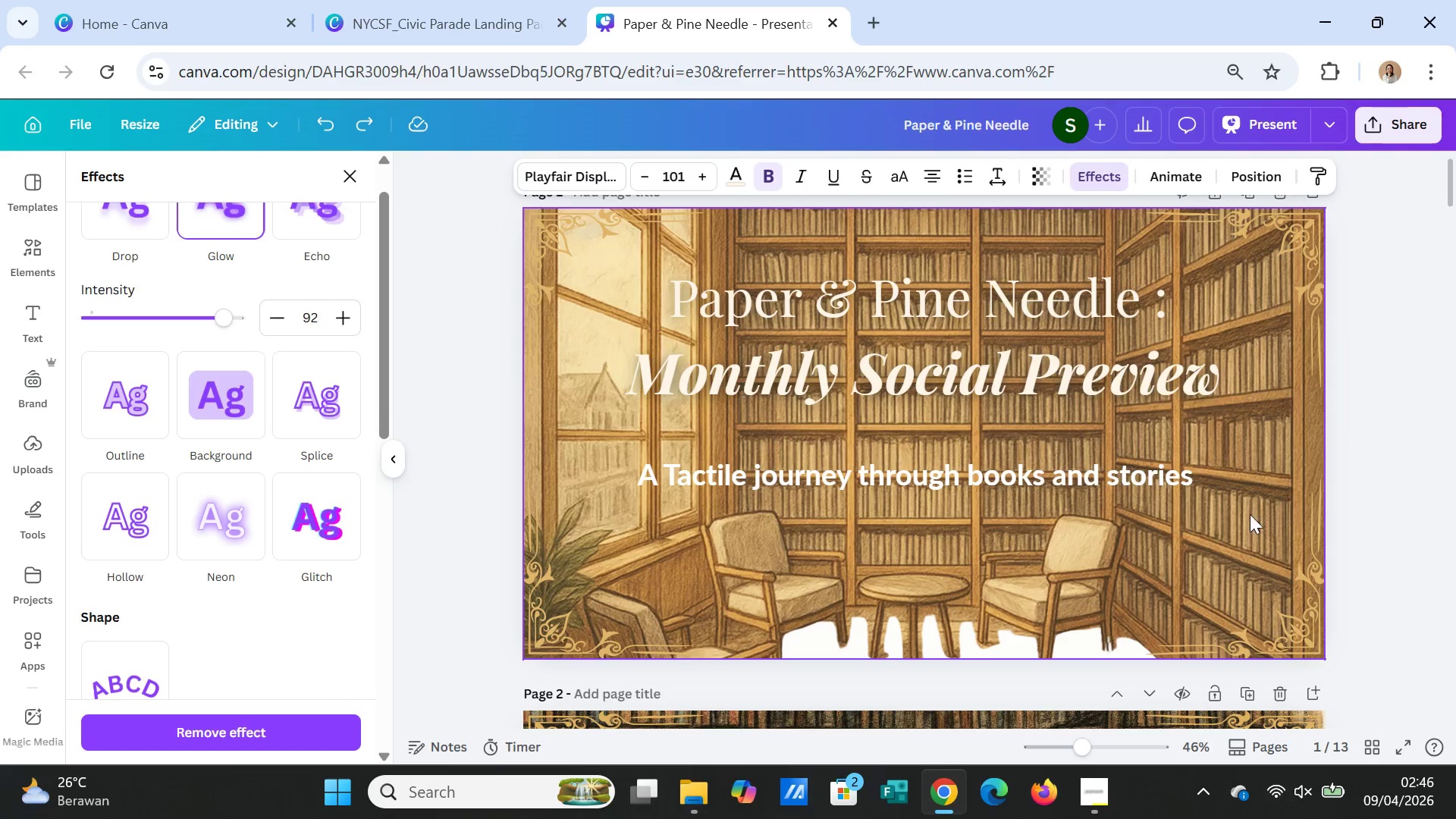 
scroll: coordinate [1264, 517], scroll_direction: down, amount: 1.0
 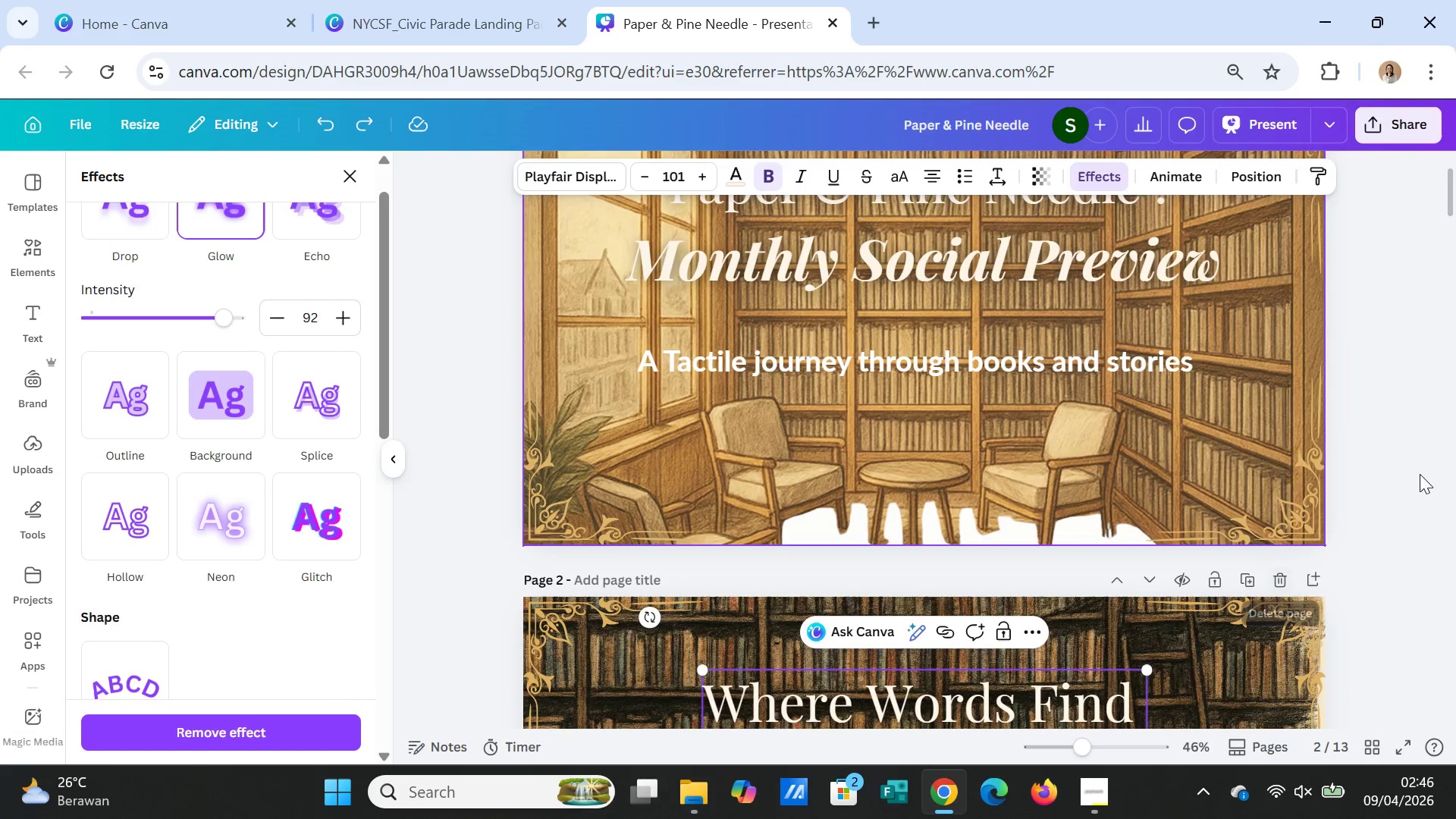 
left_click([1432, 477])
 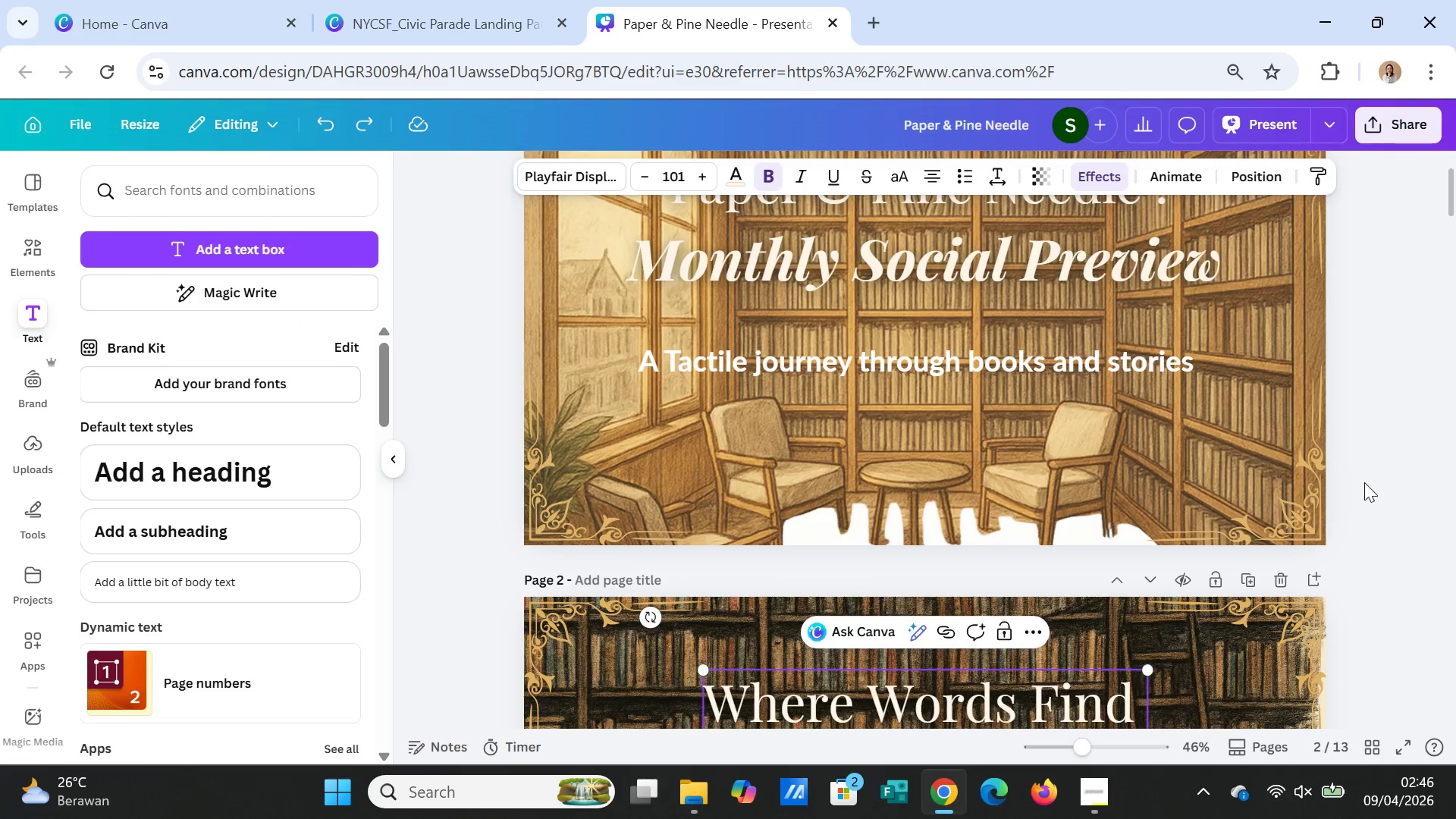 
scroll: coordinate [1364, 482], scroll_direction: up, amount: 2.0
 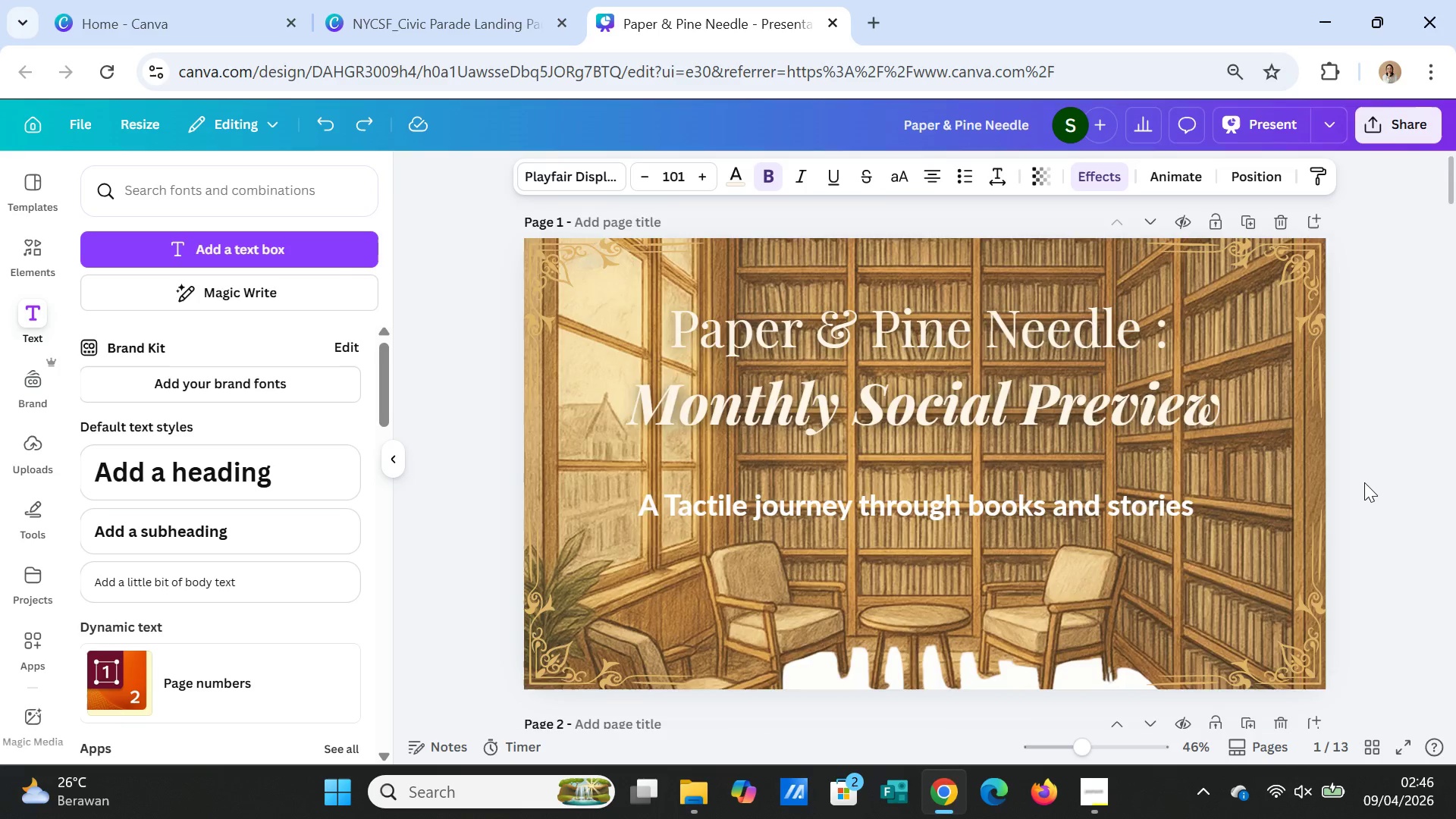 
scroll: coordinate [1364, 482], scroll_direction: down, amount: 1.0
 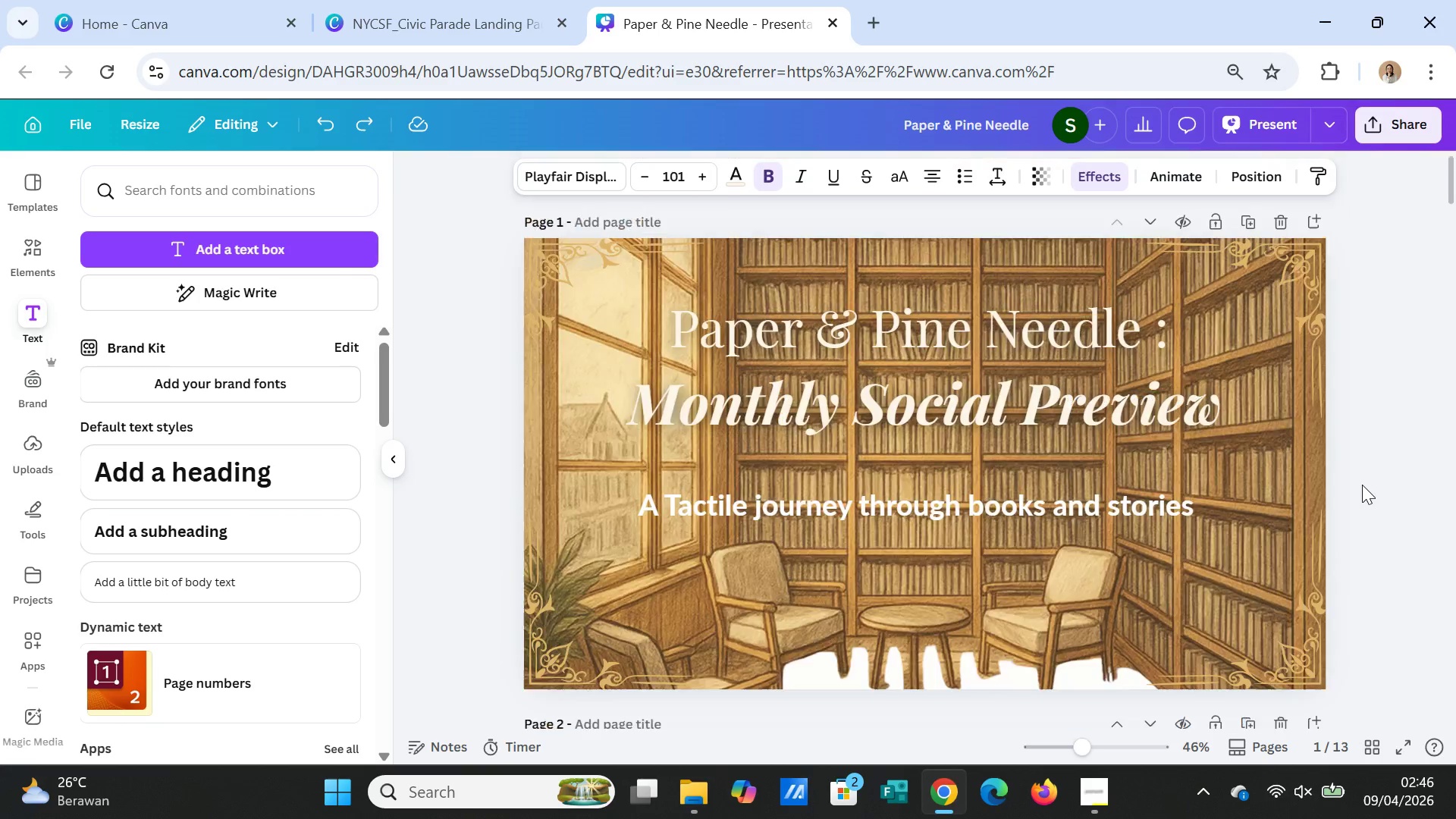 
scroll: coordinate [1363, 484], scroll_direction: up, amount: 2.0
 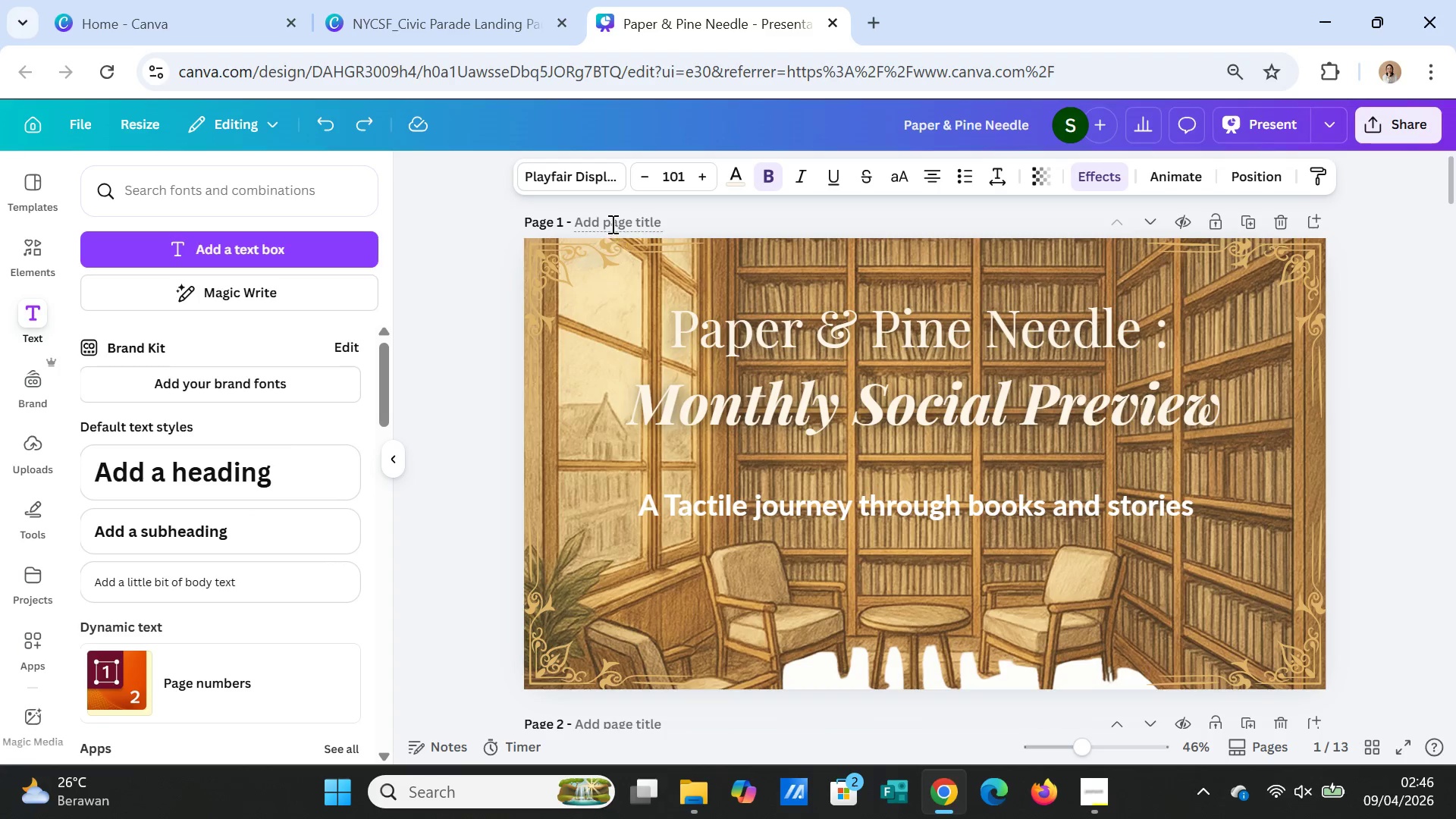 
left_click([611, 224])
 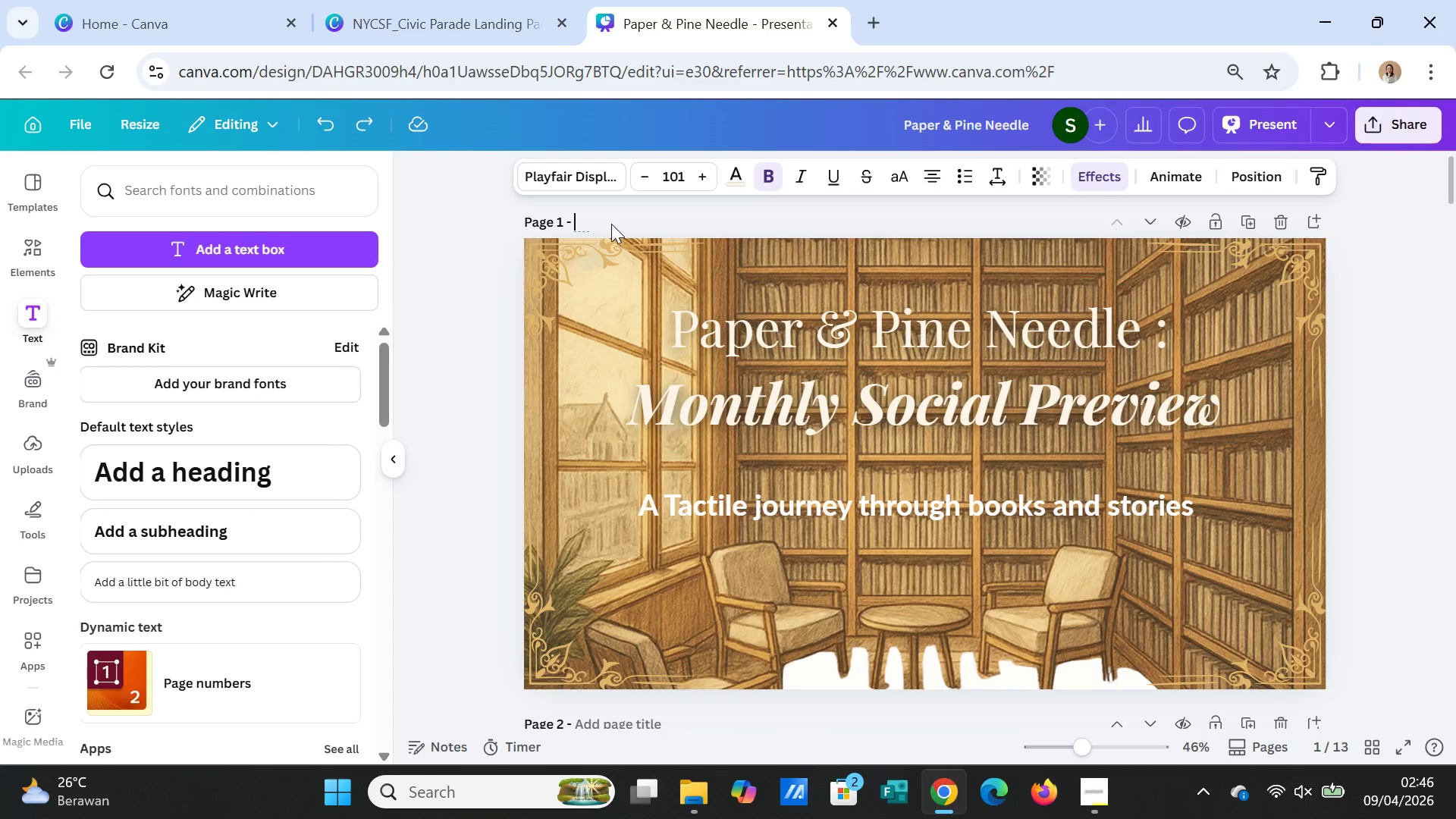 
wait(12.69)
 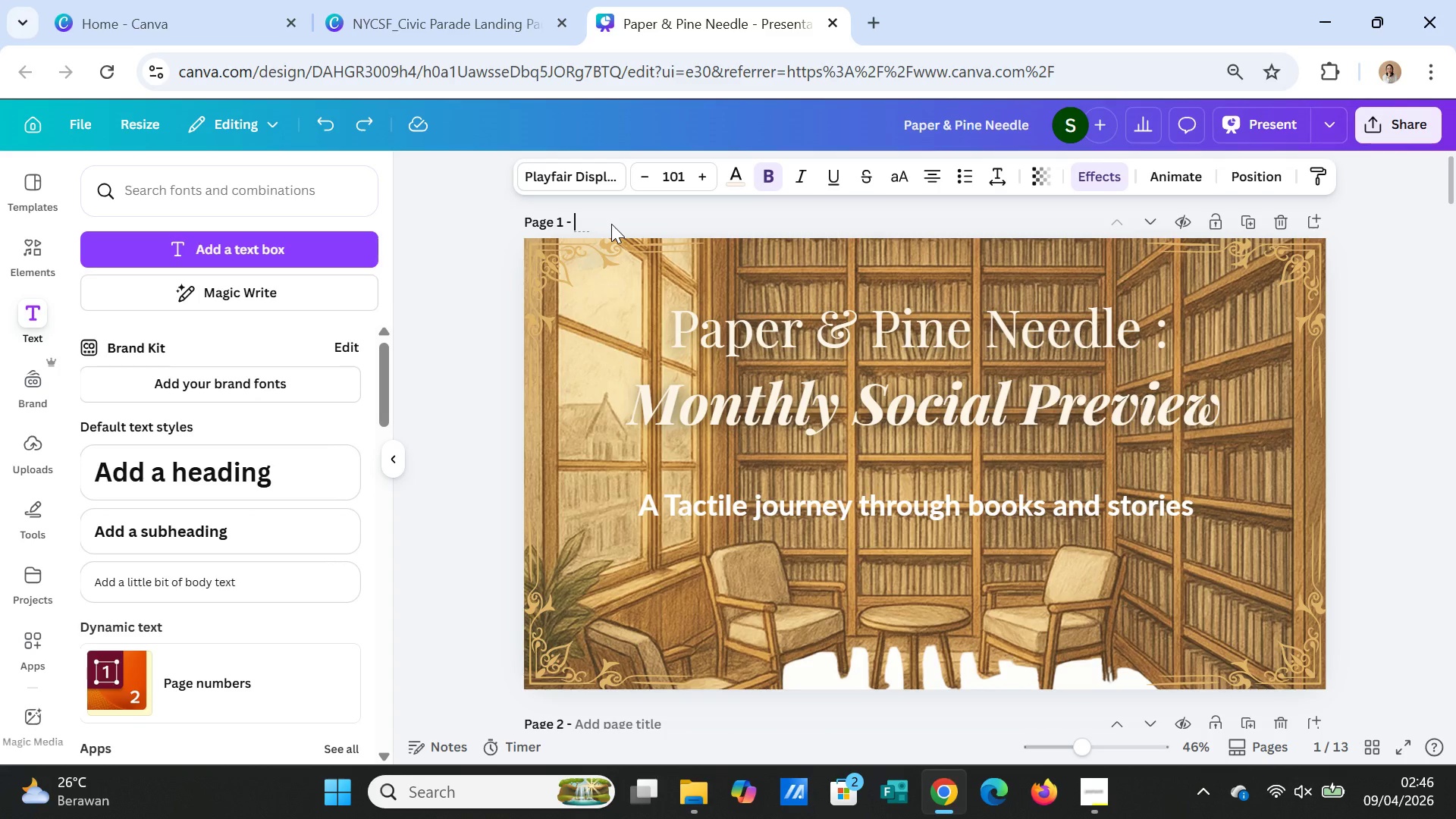 
type(Cover)
 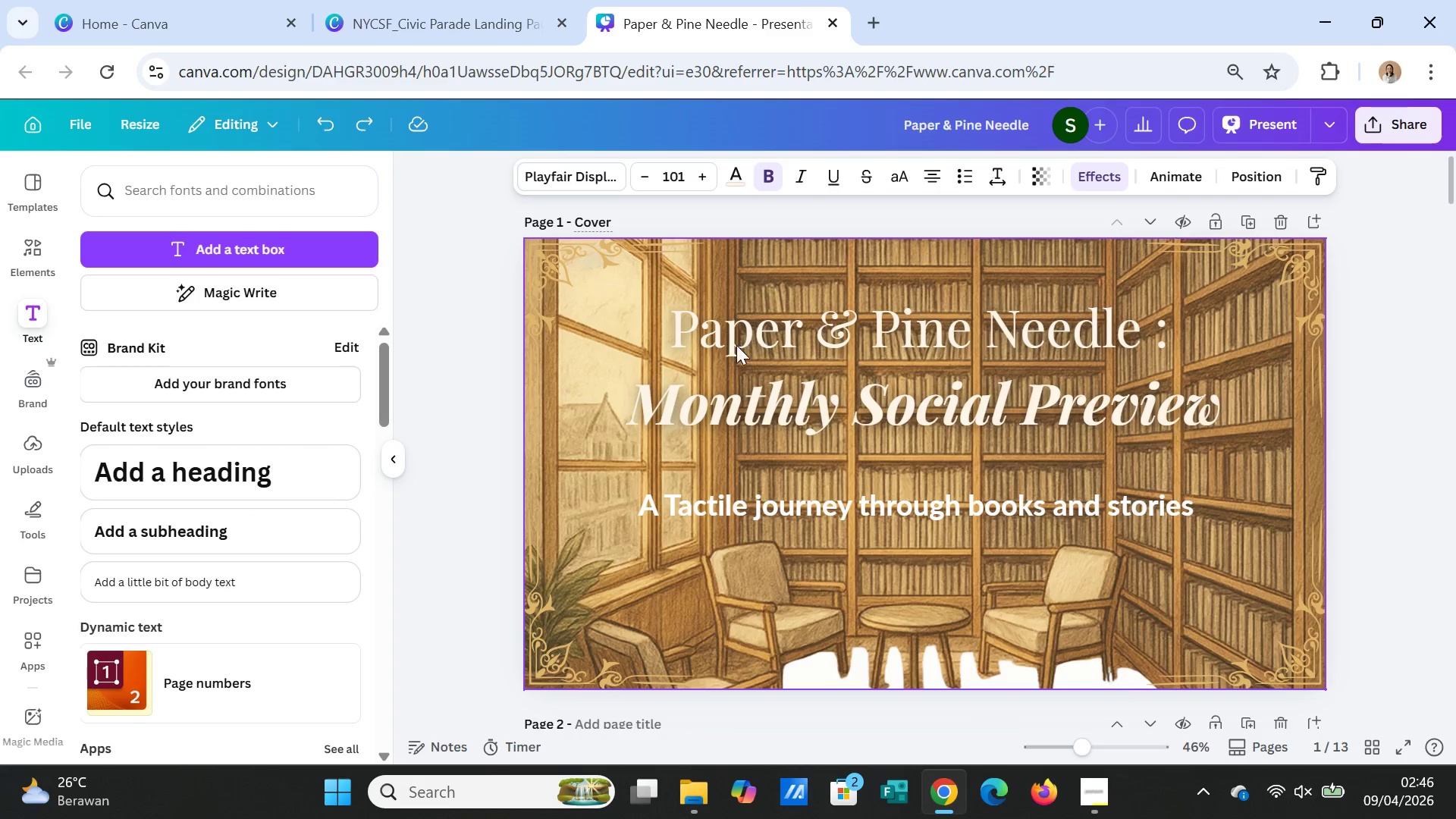 
scroll: coordinate [739, 351], scroll_direction: down, amount: 3.0
 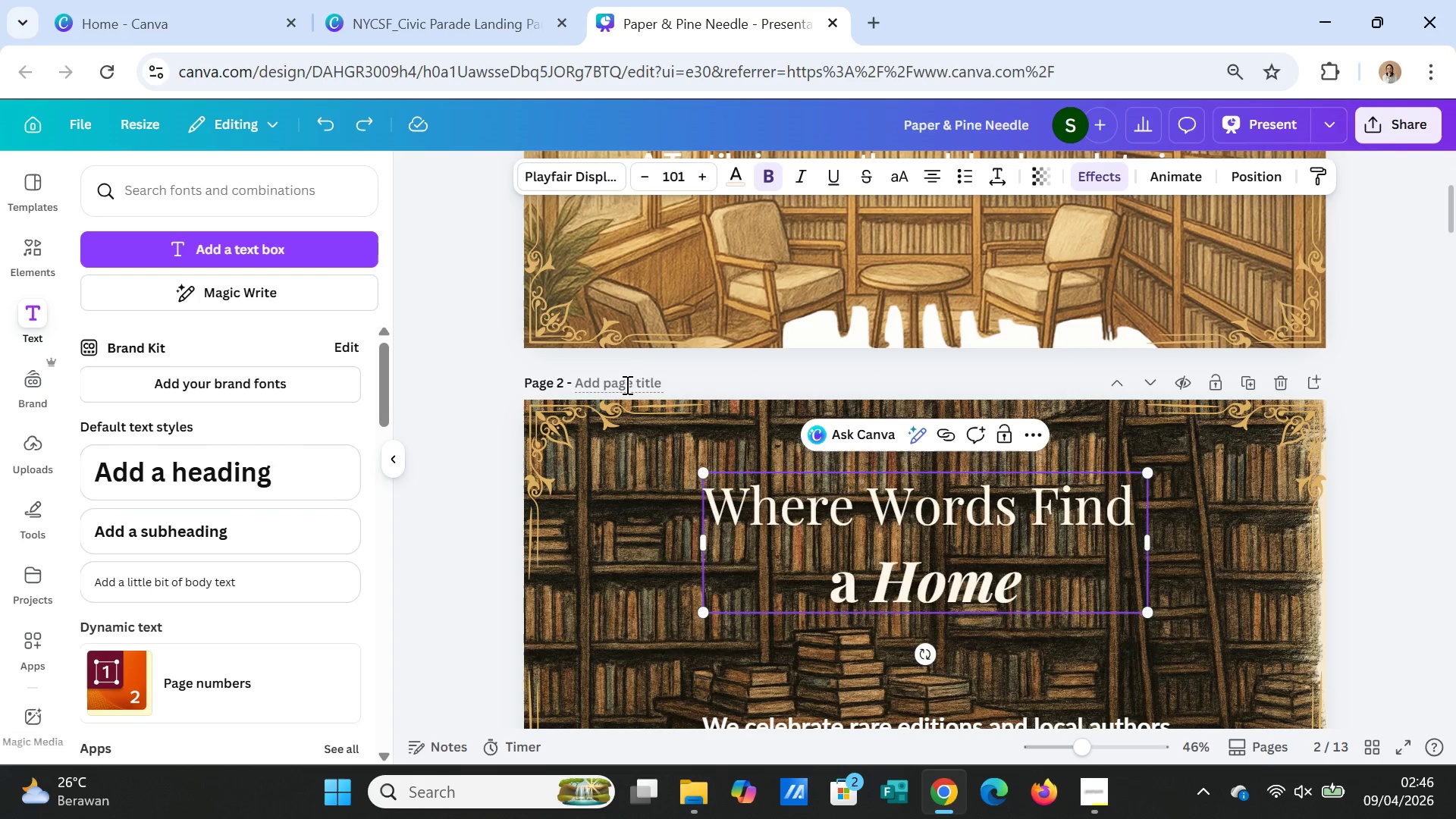 
left_click([626, 384])
 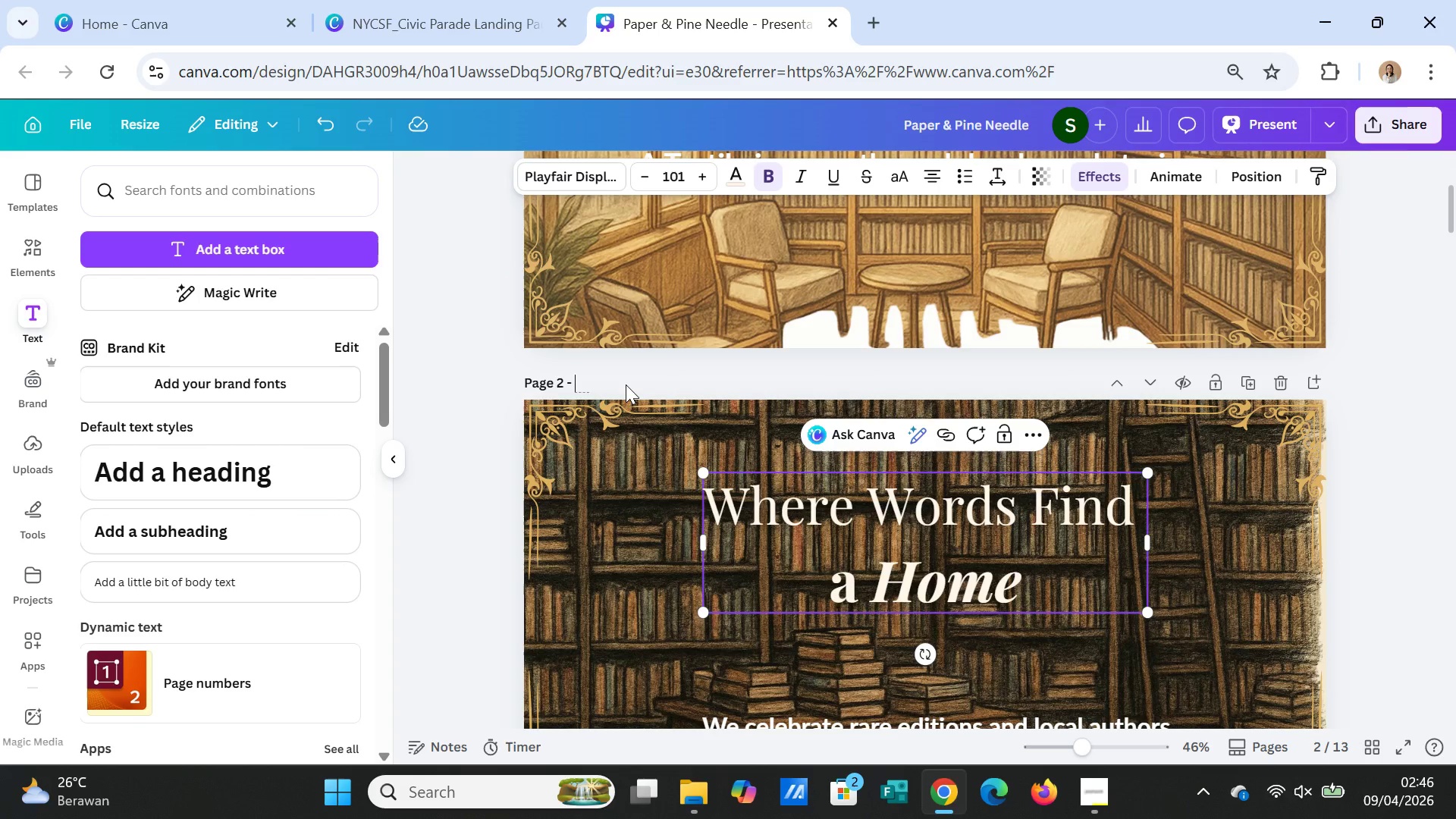 
type(About the Bookshop)
 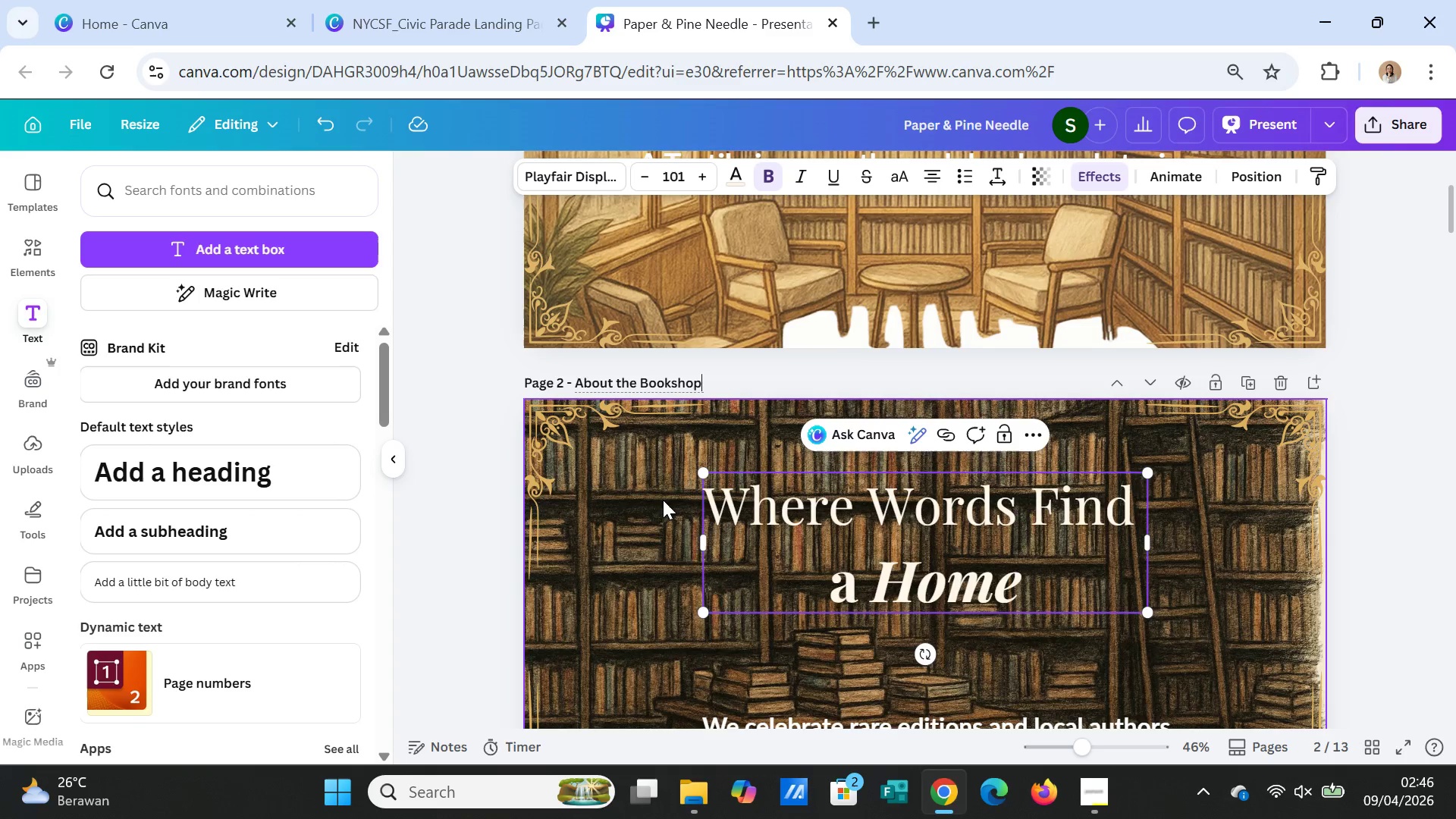 
scroll: coordinate [659, 500], scroll_direction: down, amount: 11.0
 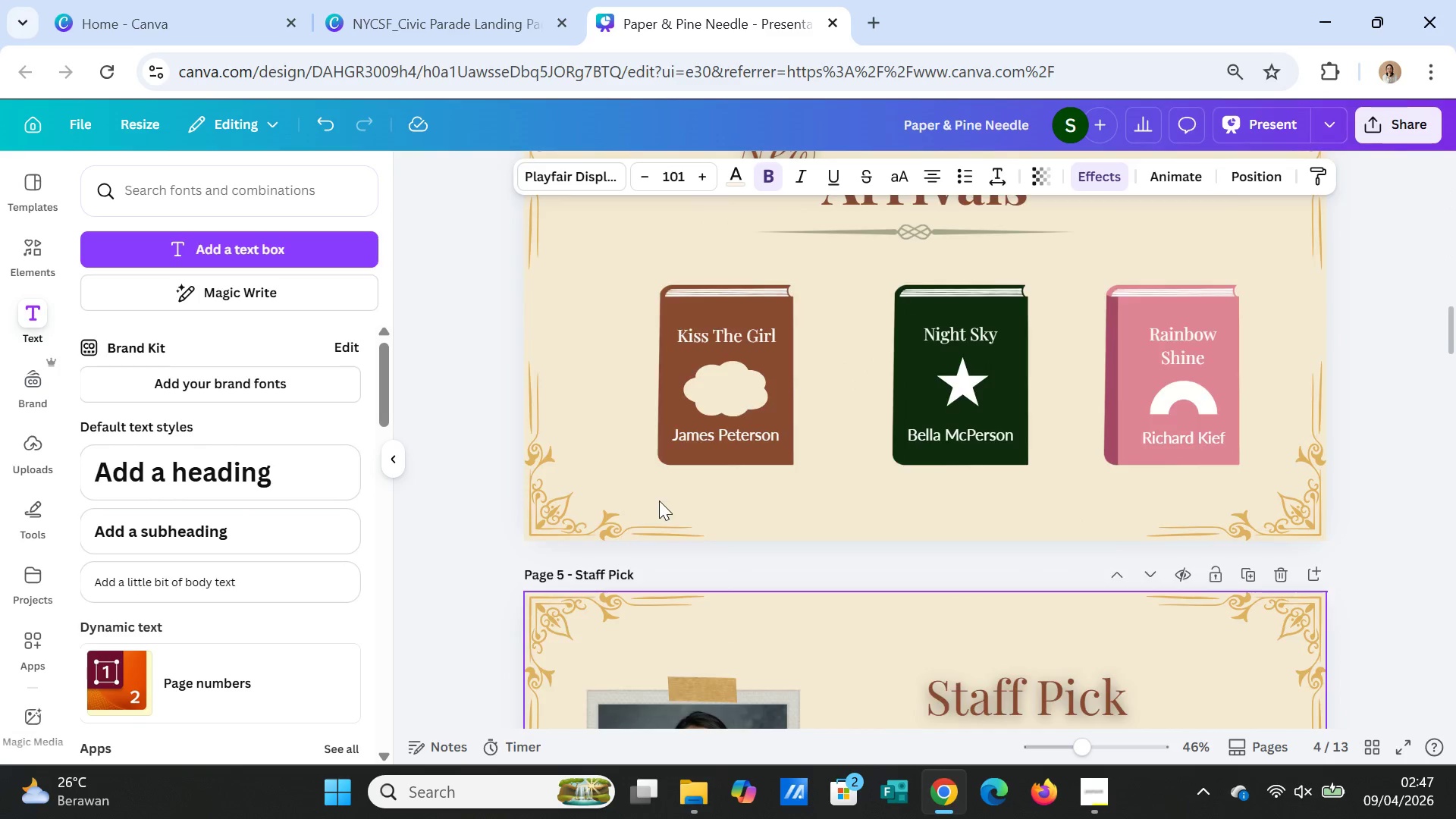 
scroll: coordinate [659, 500], scroll_direction: up, amount: 1.0
 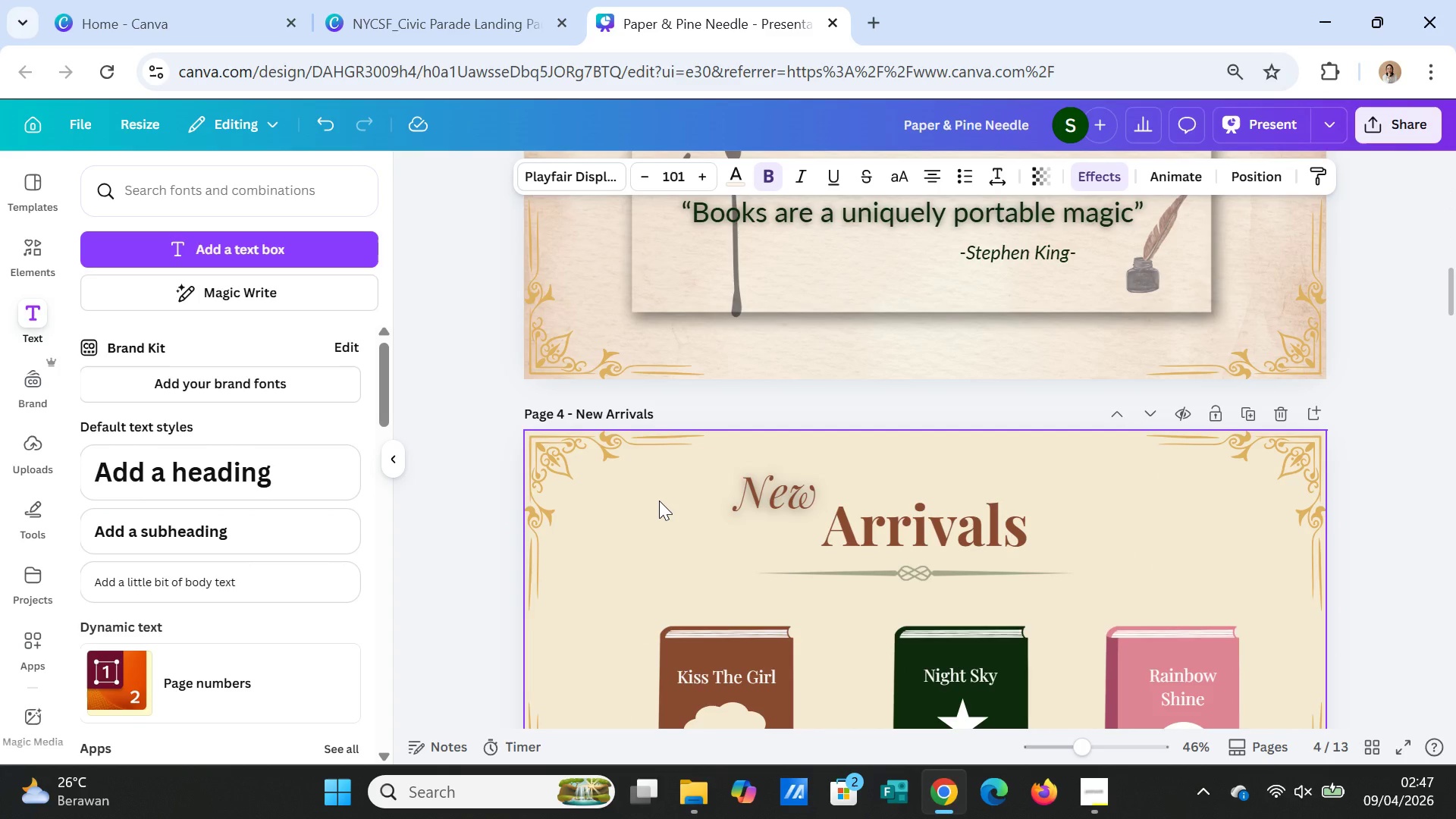 
scroll: coordinate [659, 500], scroll_direction: down, amount: 6.0
 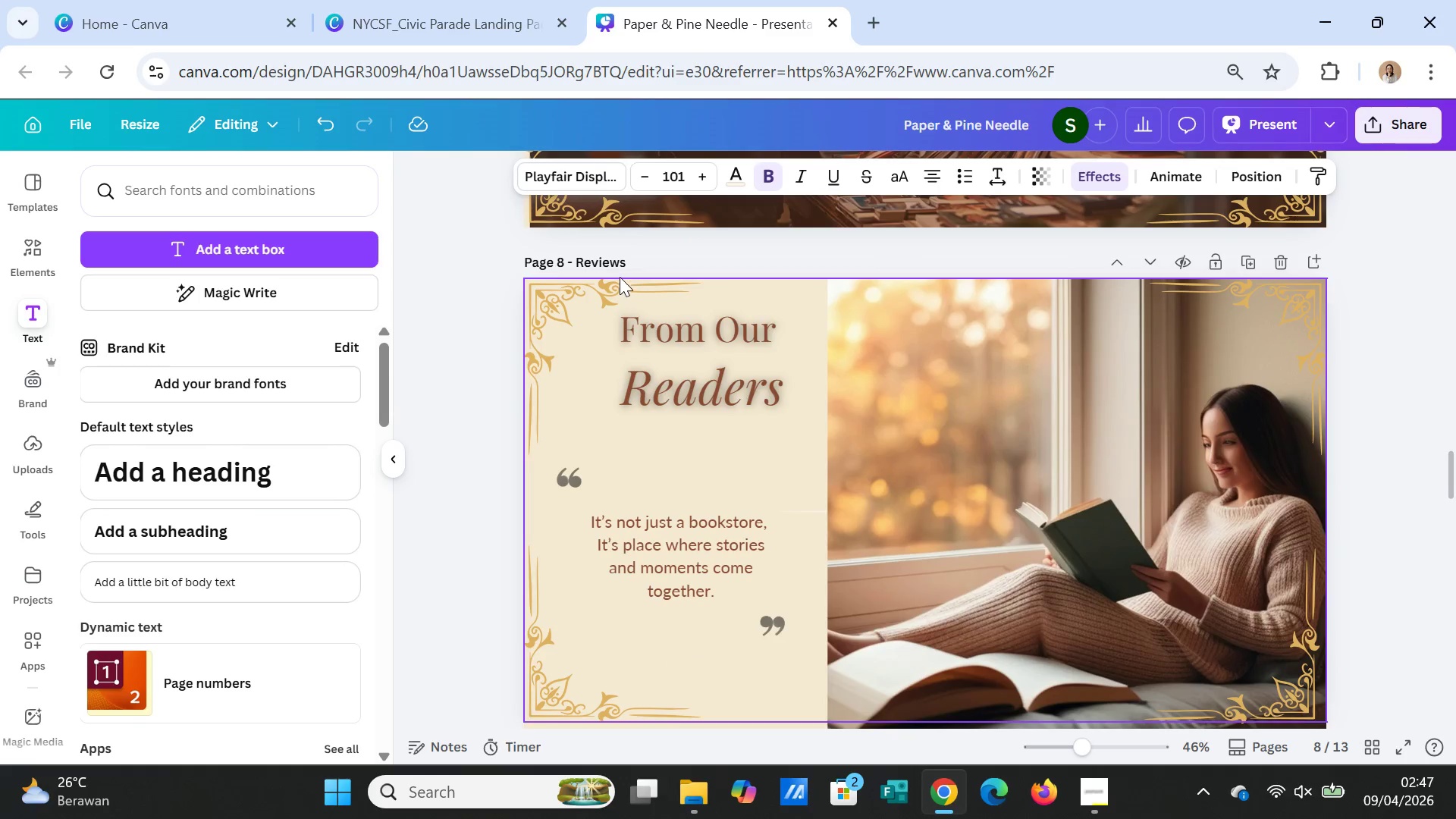 
double_click([620, 261])
 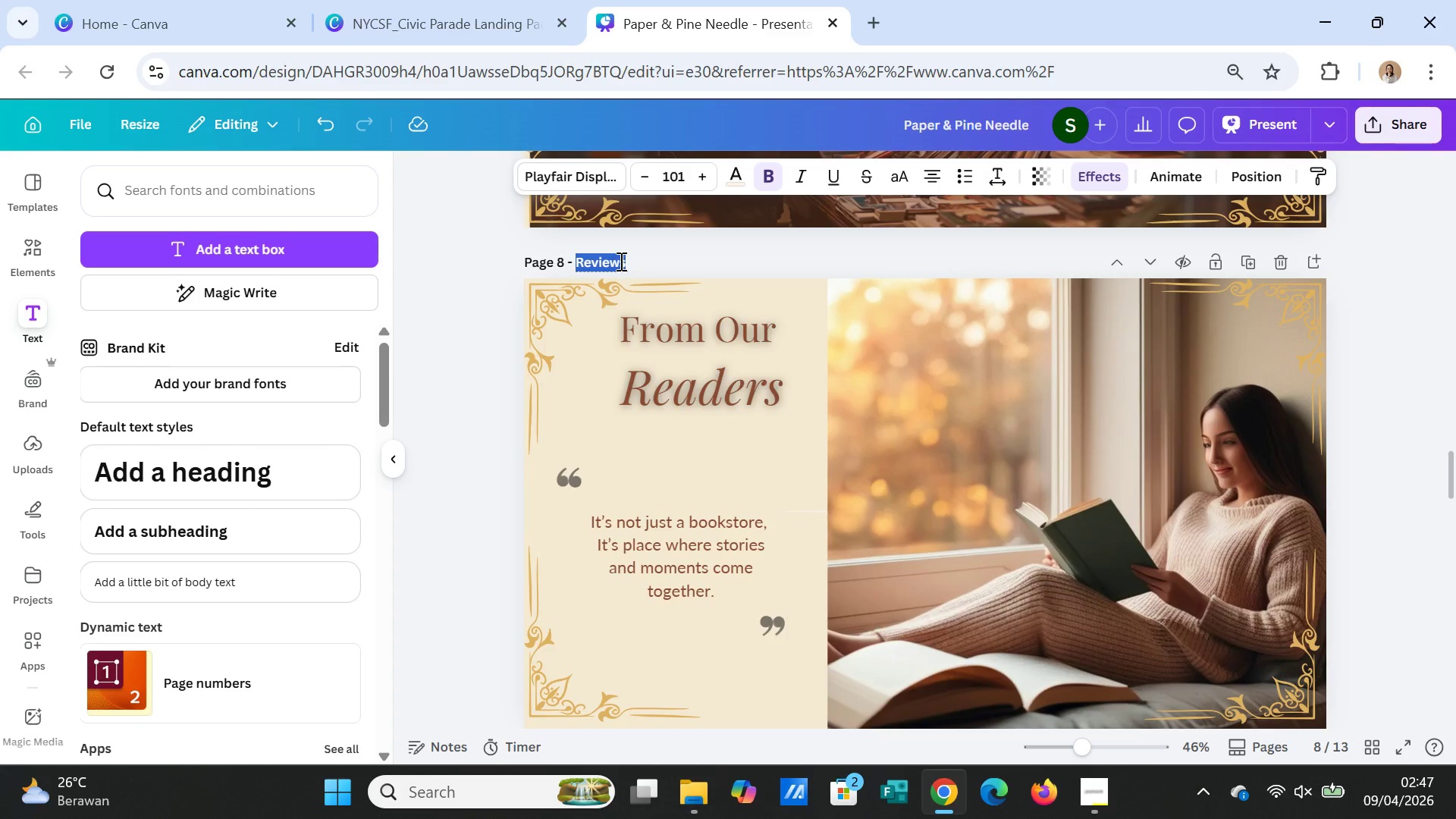 
wait(17.92)
 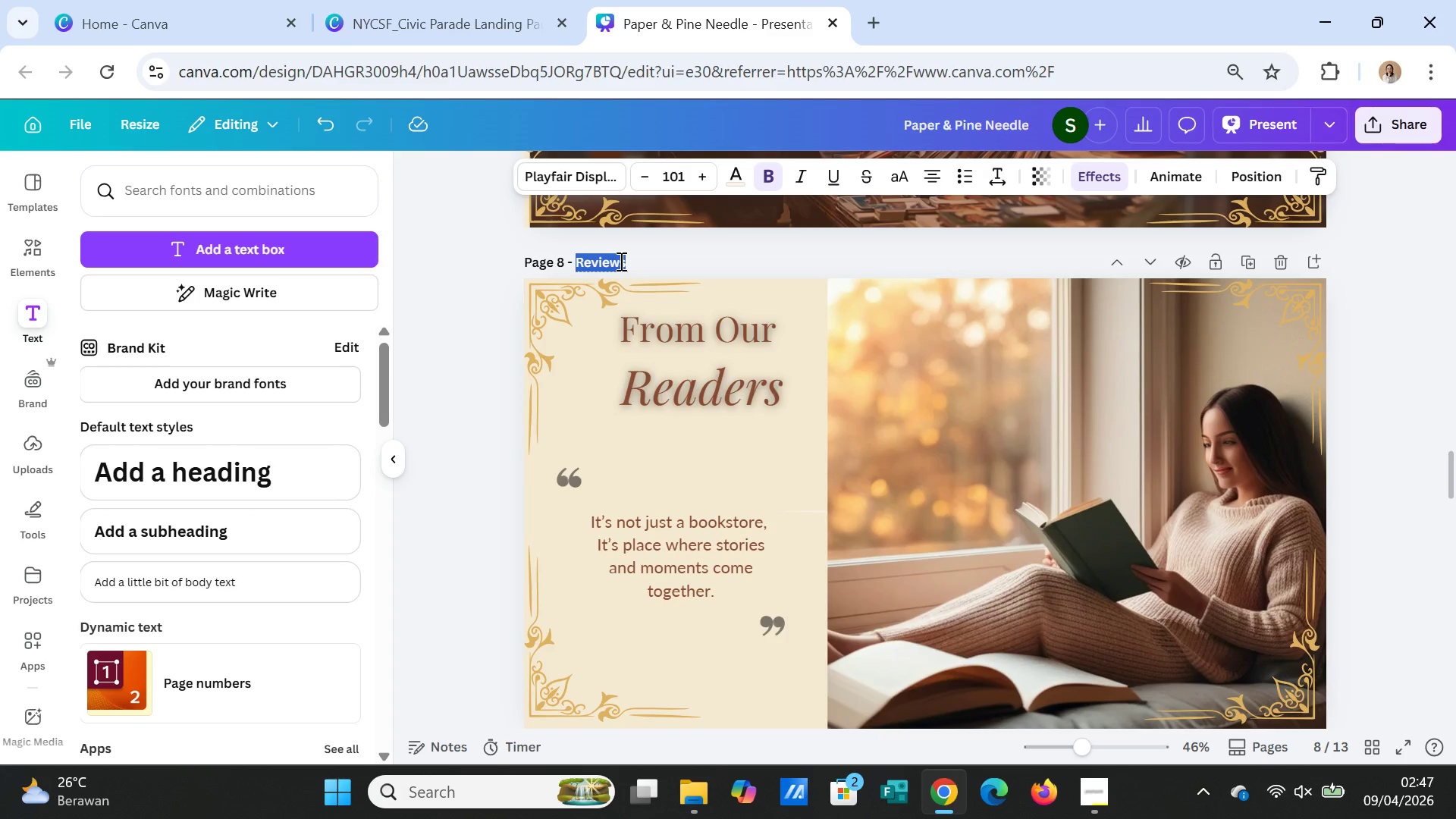 
type(Testimonial)
 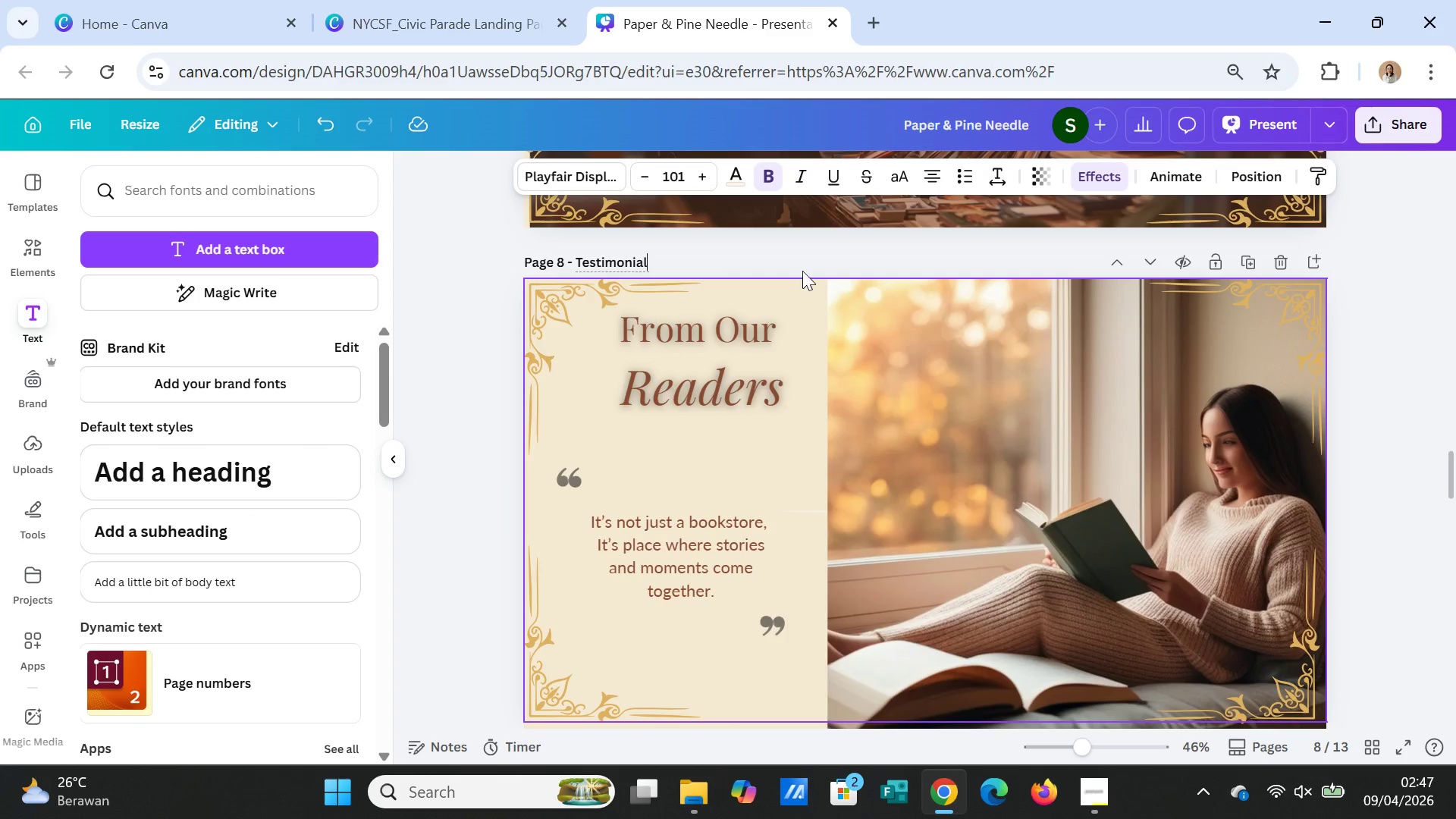 
left_click([810, 252])
 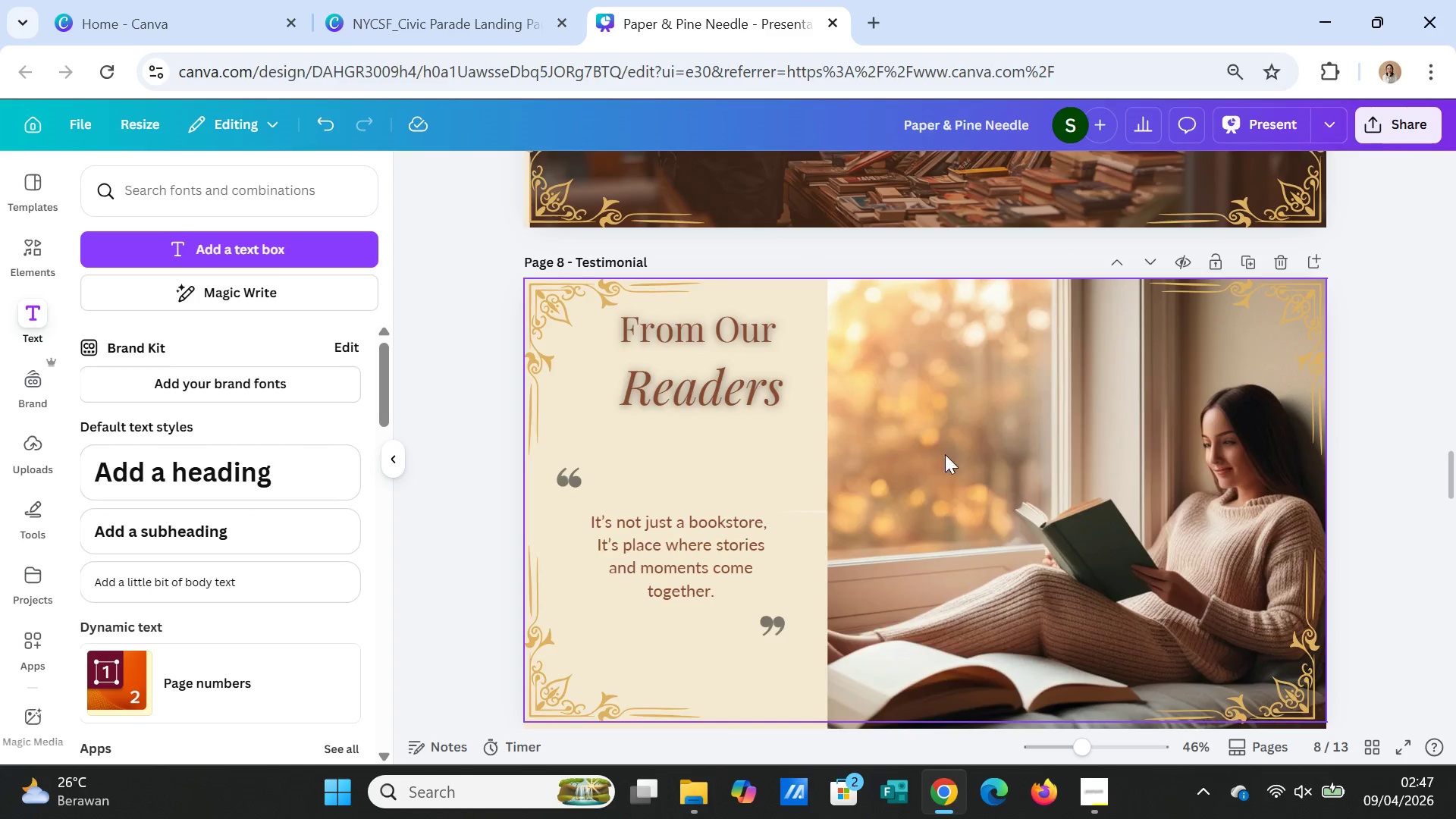 
scroll: coordinate [953, 494], scroll_direction: down, amount: 9.0
 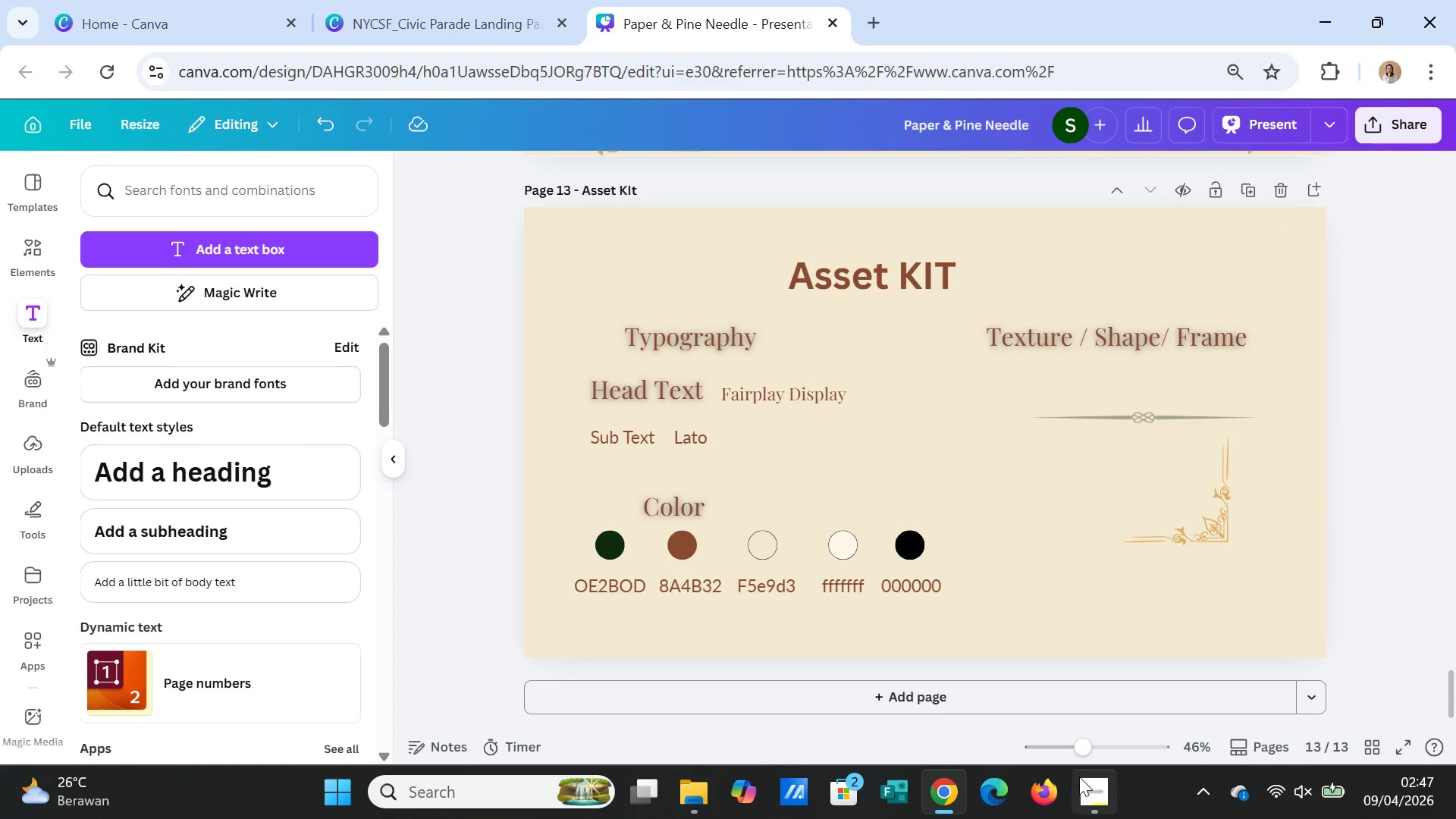 
left_click([1093, 795])